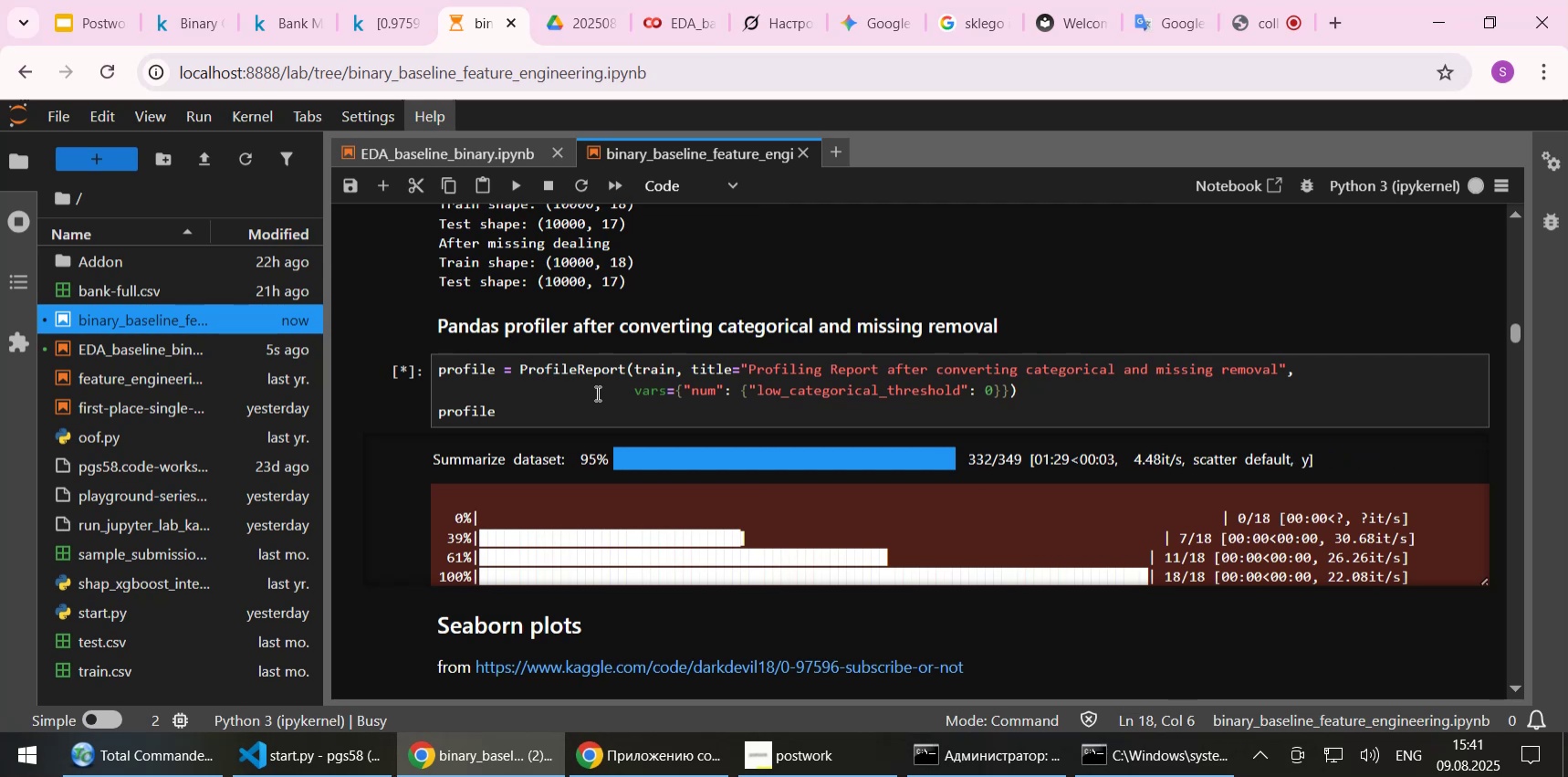 
wait(13.54)
 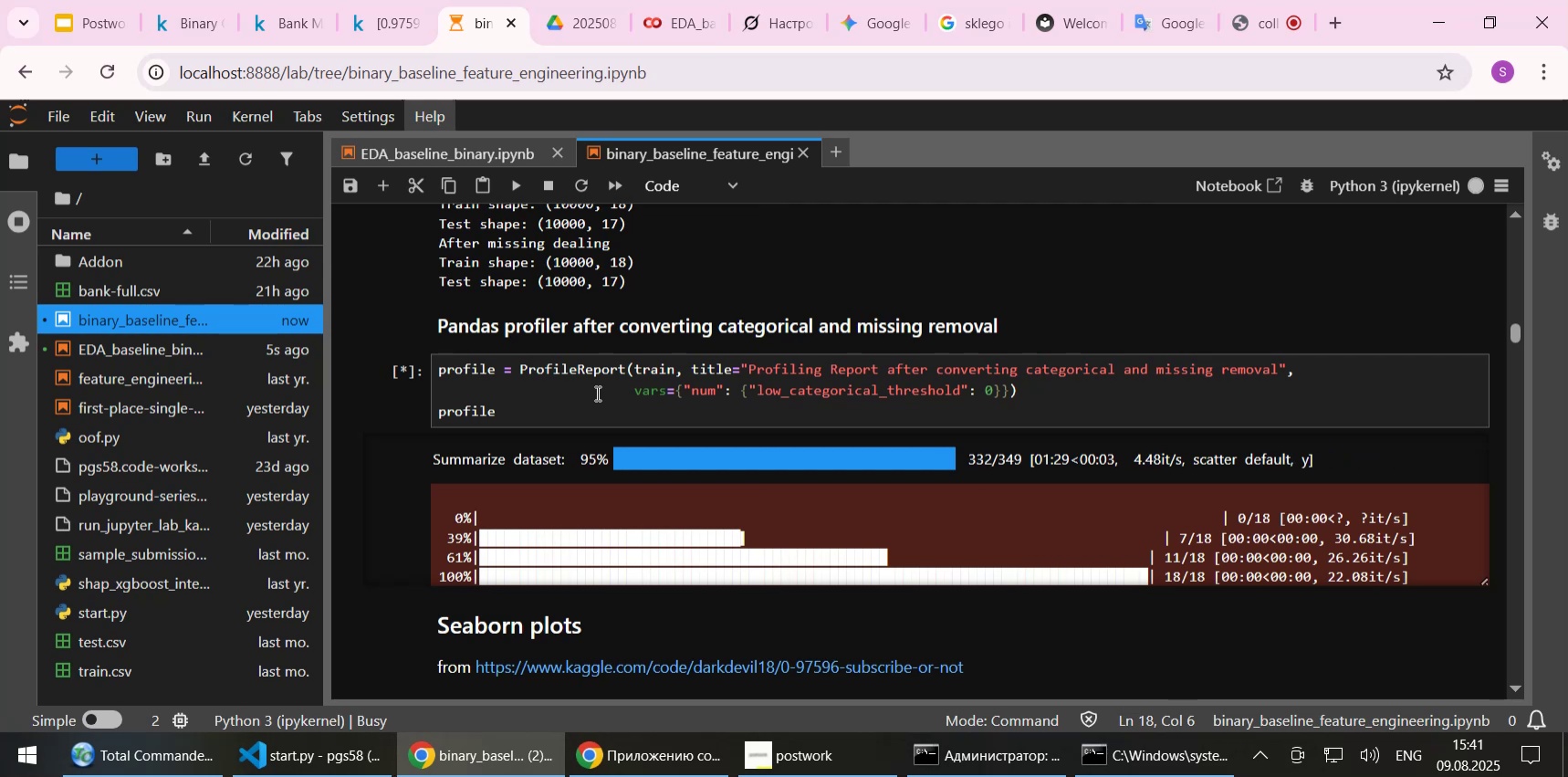 
scroll: coordinate [644, 366], scroll_direction: down, amount: 2.0
 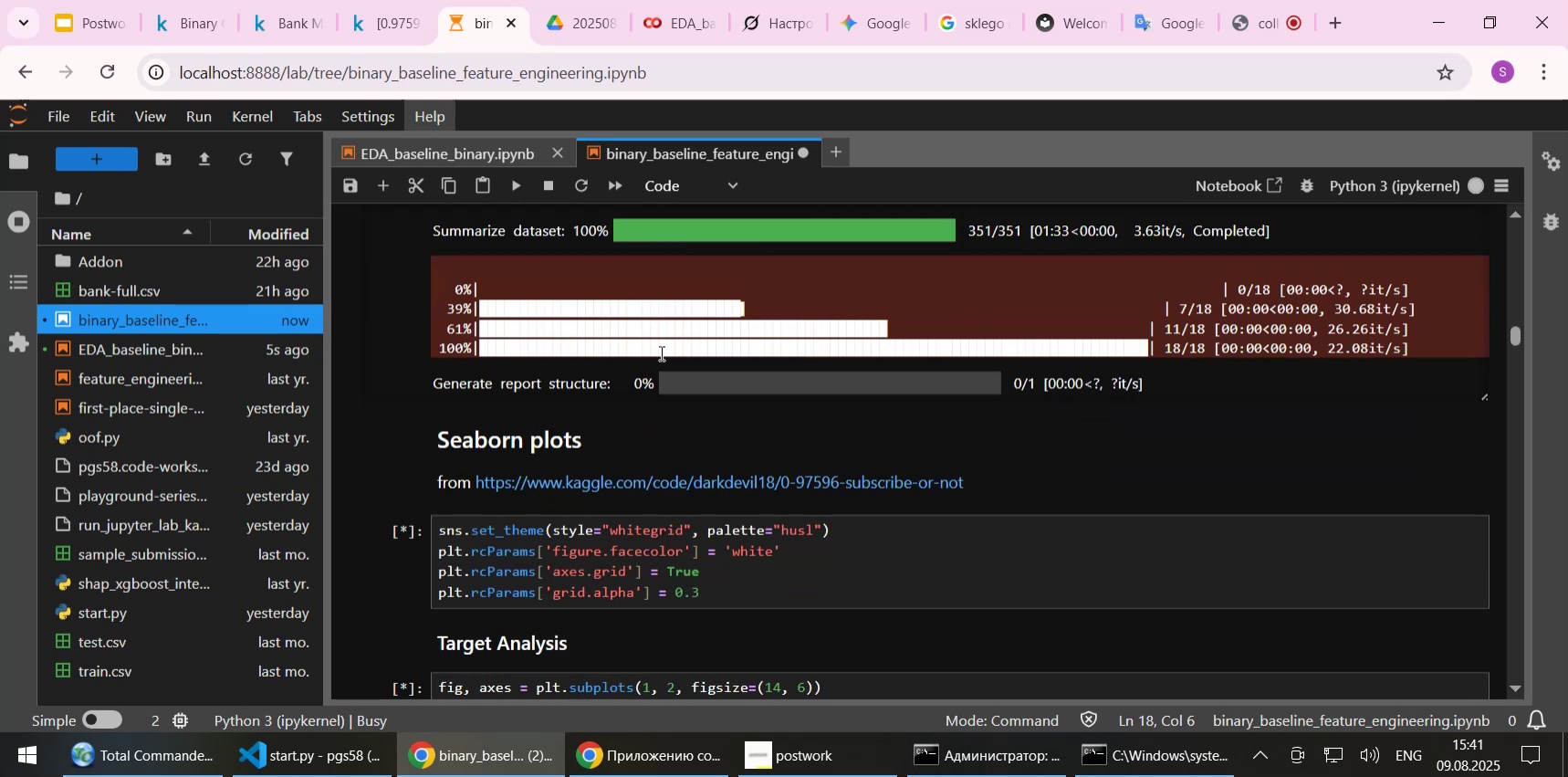 
scroll: coordinate [728, 303], scroll_direction: up, amount: 1.0
 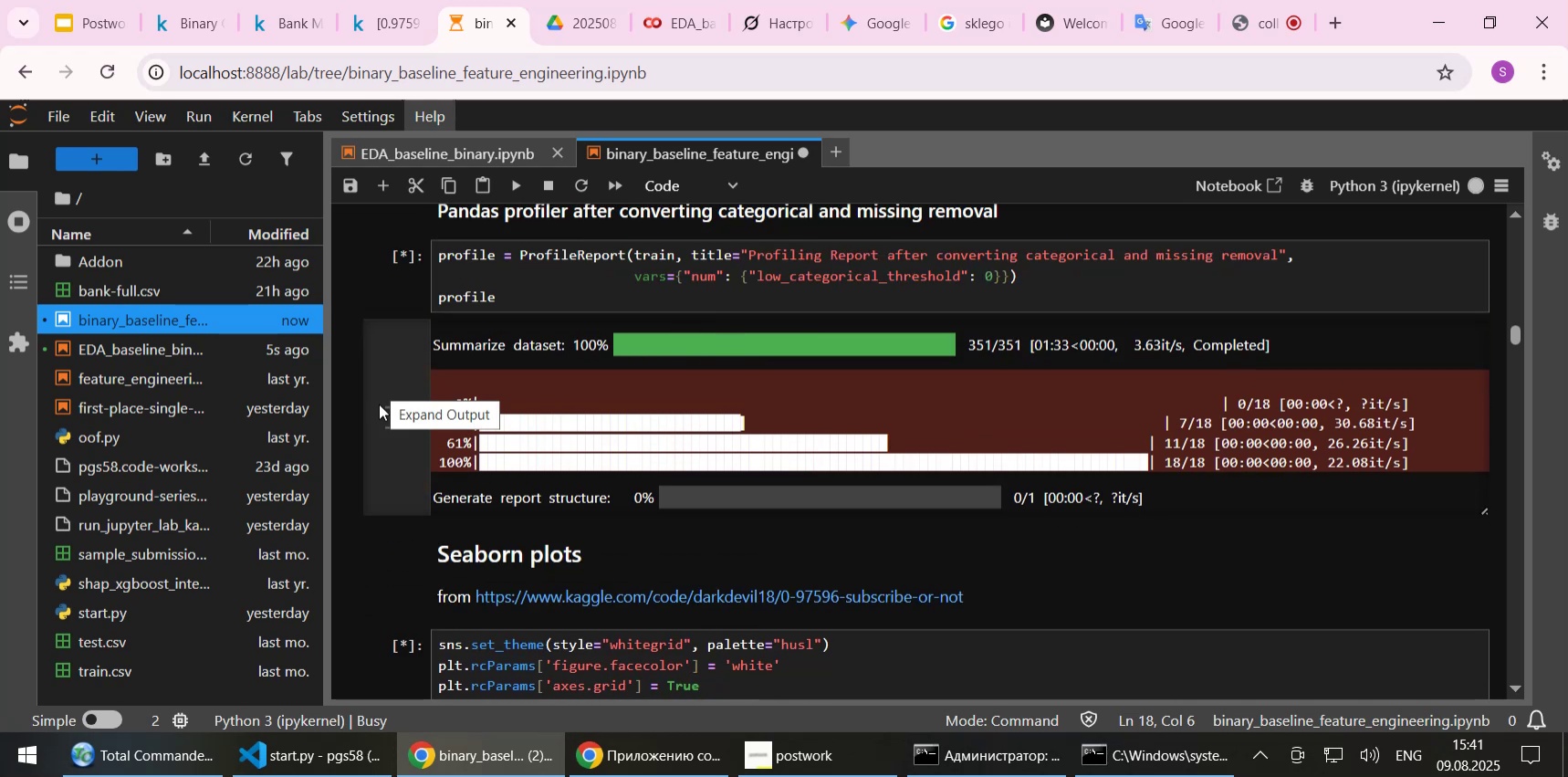 
left_click([389, 412])
 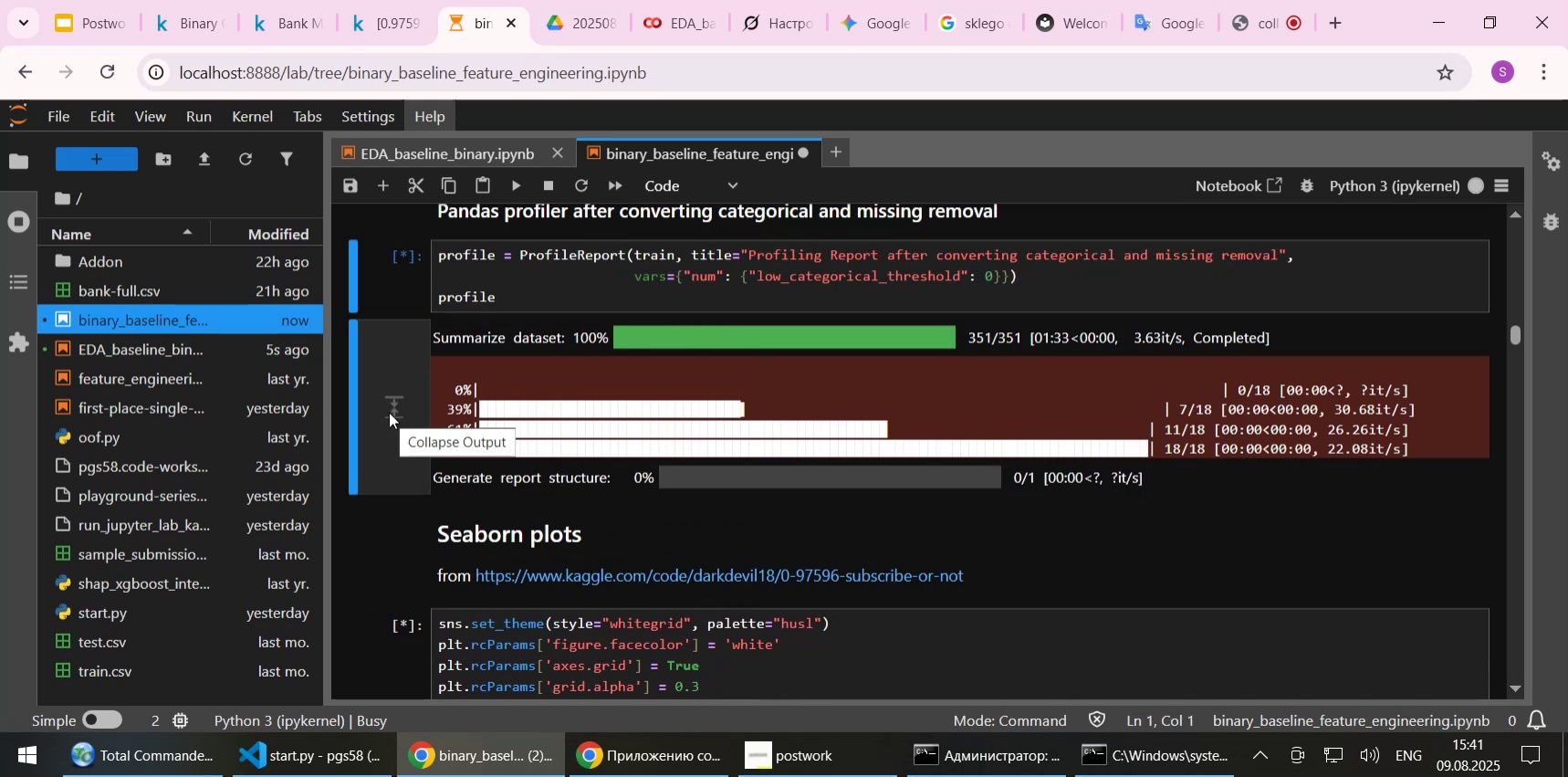 
left_click([389, 412])
 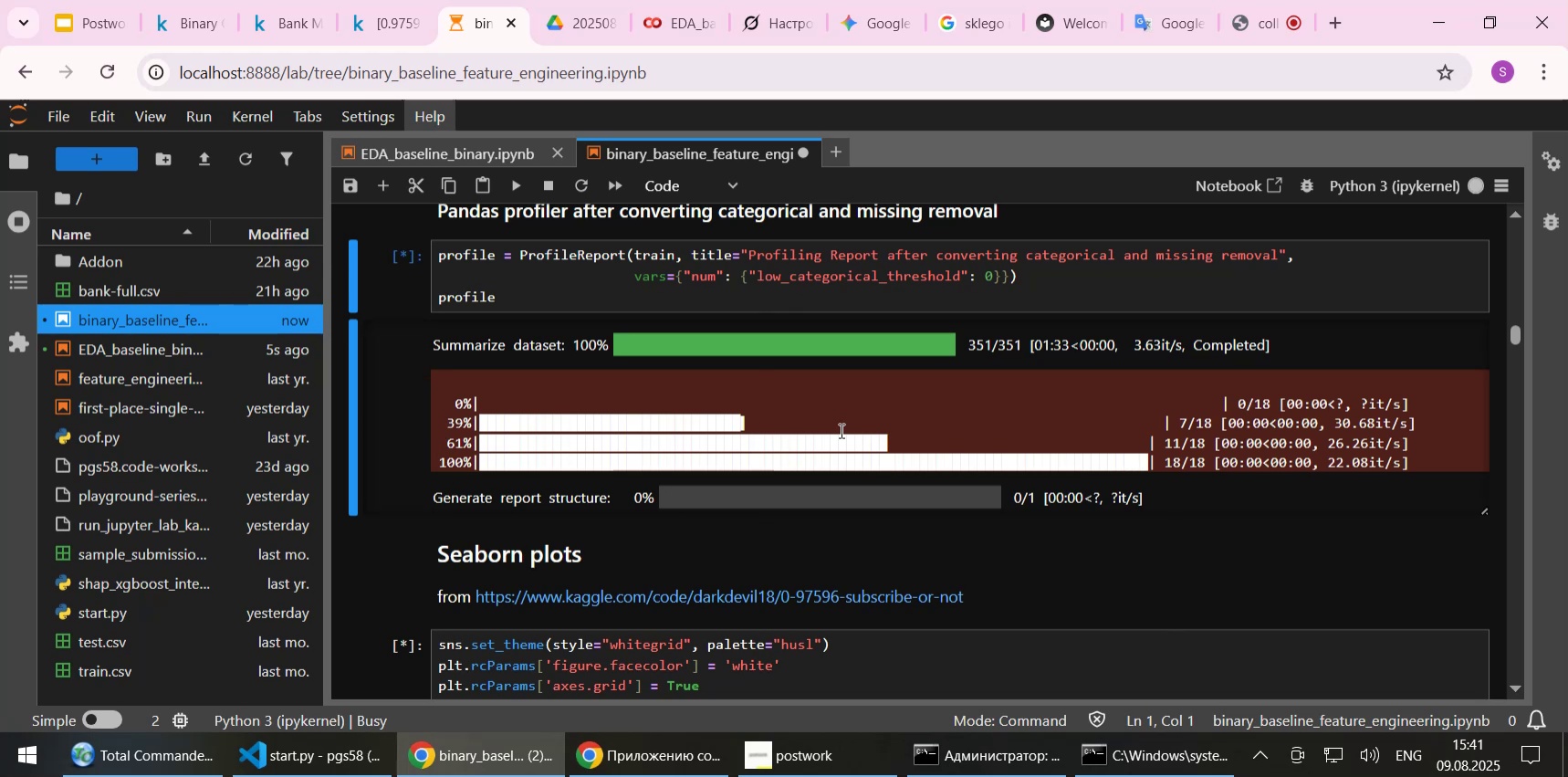 
scroll: coordinate [913, 425], scroll_direction: down, amount: 1.0
 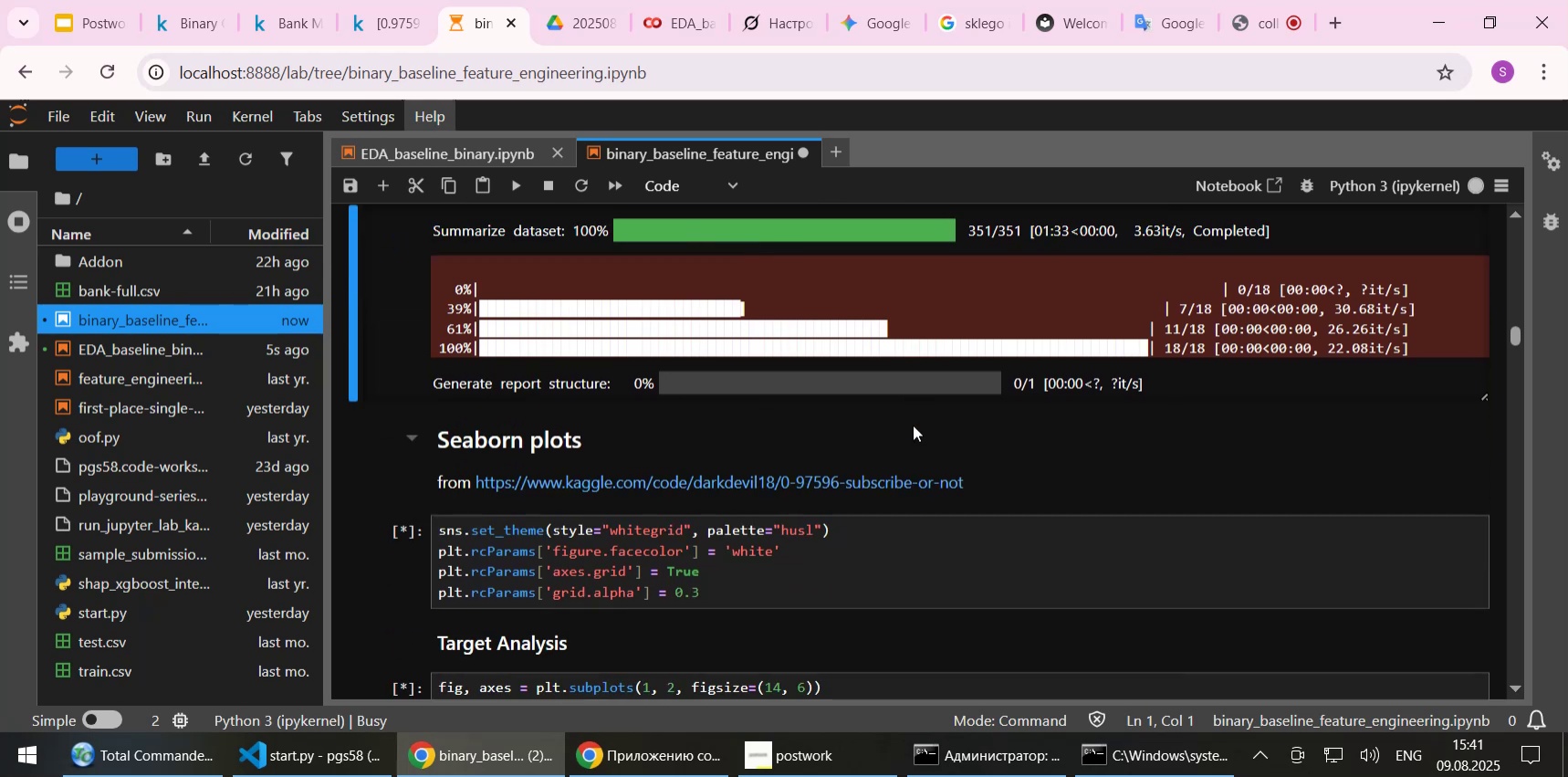 
scroll: coordinate [913, 425], scroll_direction: up, amount: 1.0
 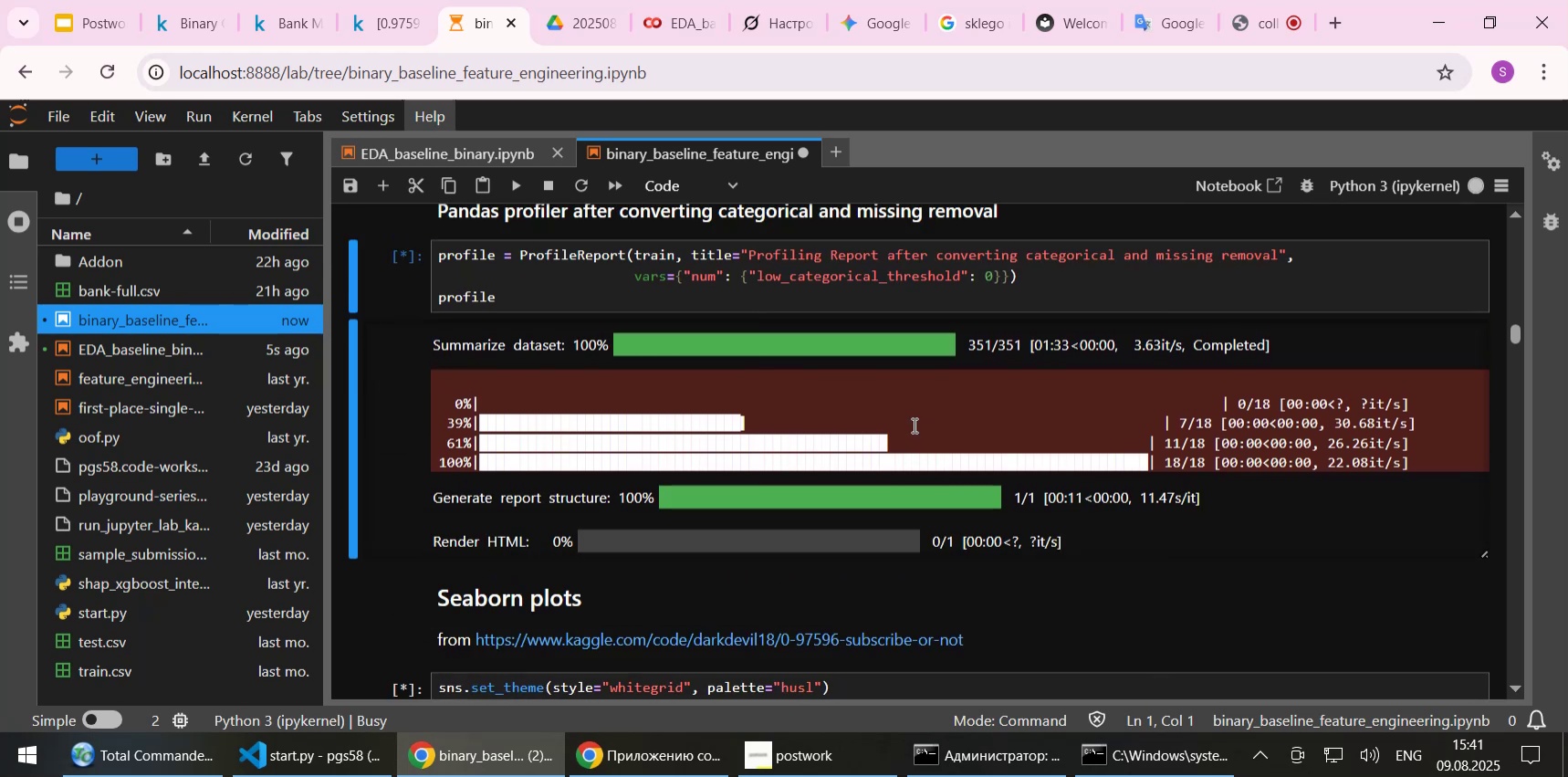 
wait(10.17)
 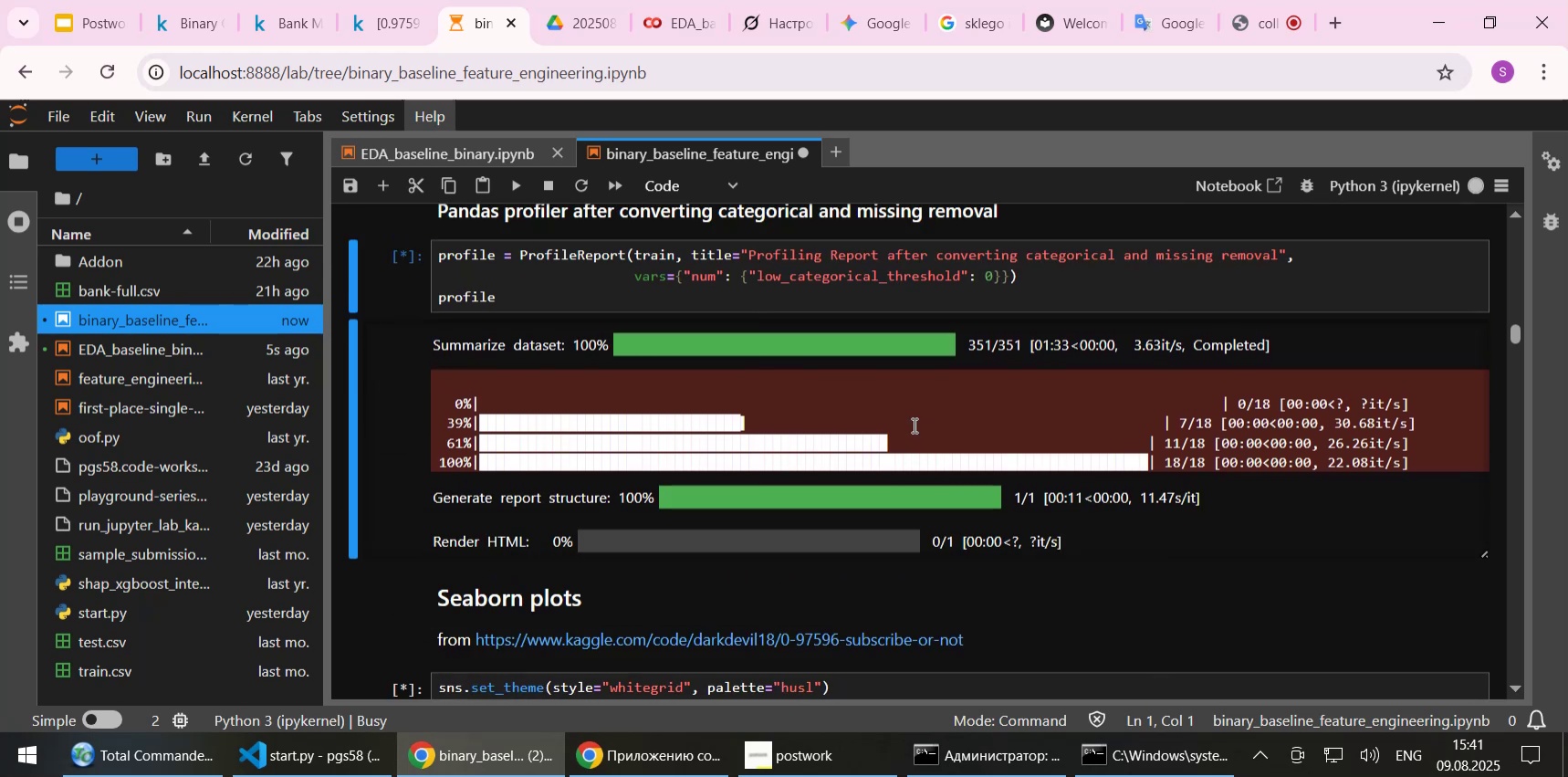 
scroll: coordinate [798, 355], scroll_direction: down, amount: 2.0
 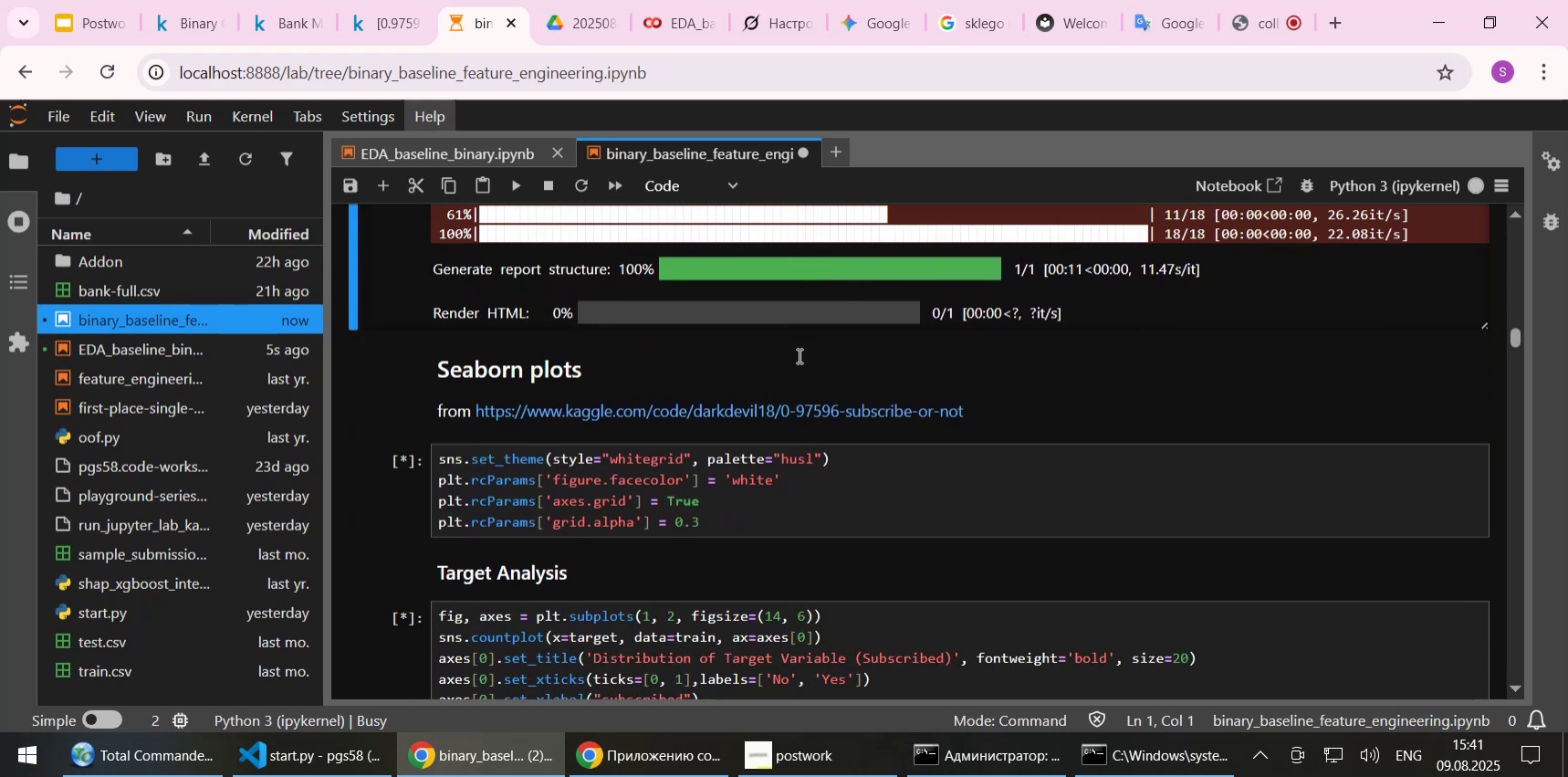 
scroll: coordinate [797, 355], scroll_direction: up, amount: 2.0
 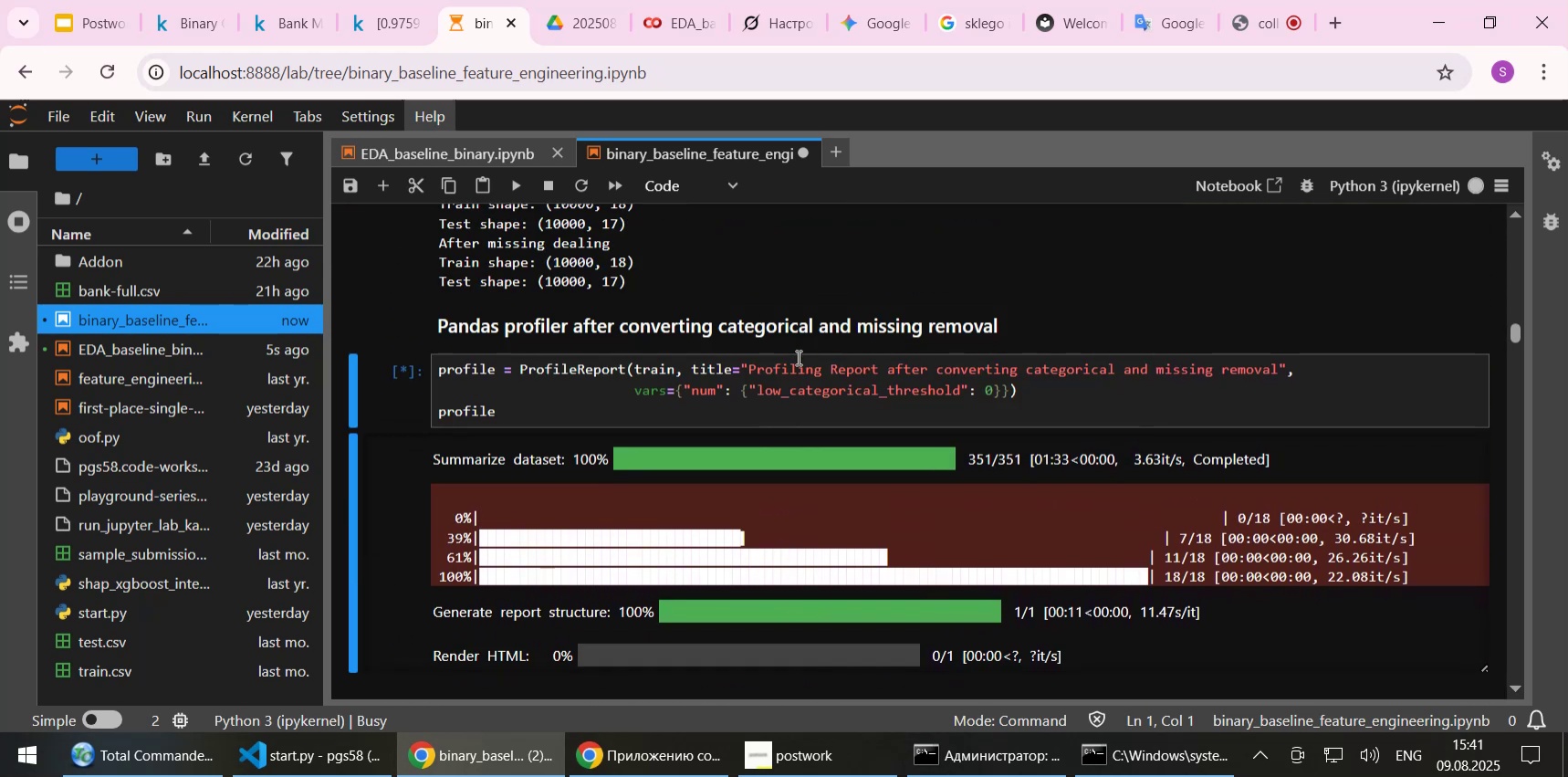 
scroll: coordinate [797, 357], scroll_direction: down, amount: 1.0
 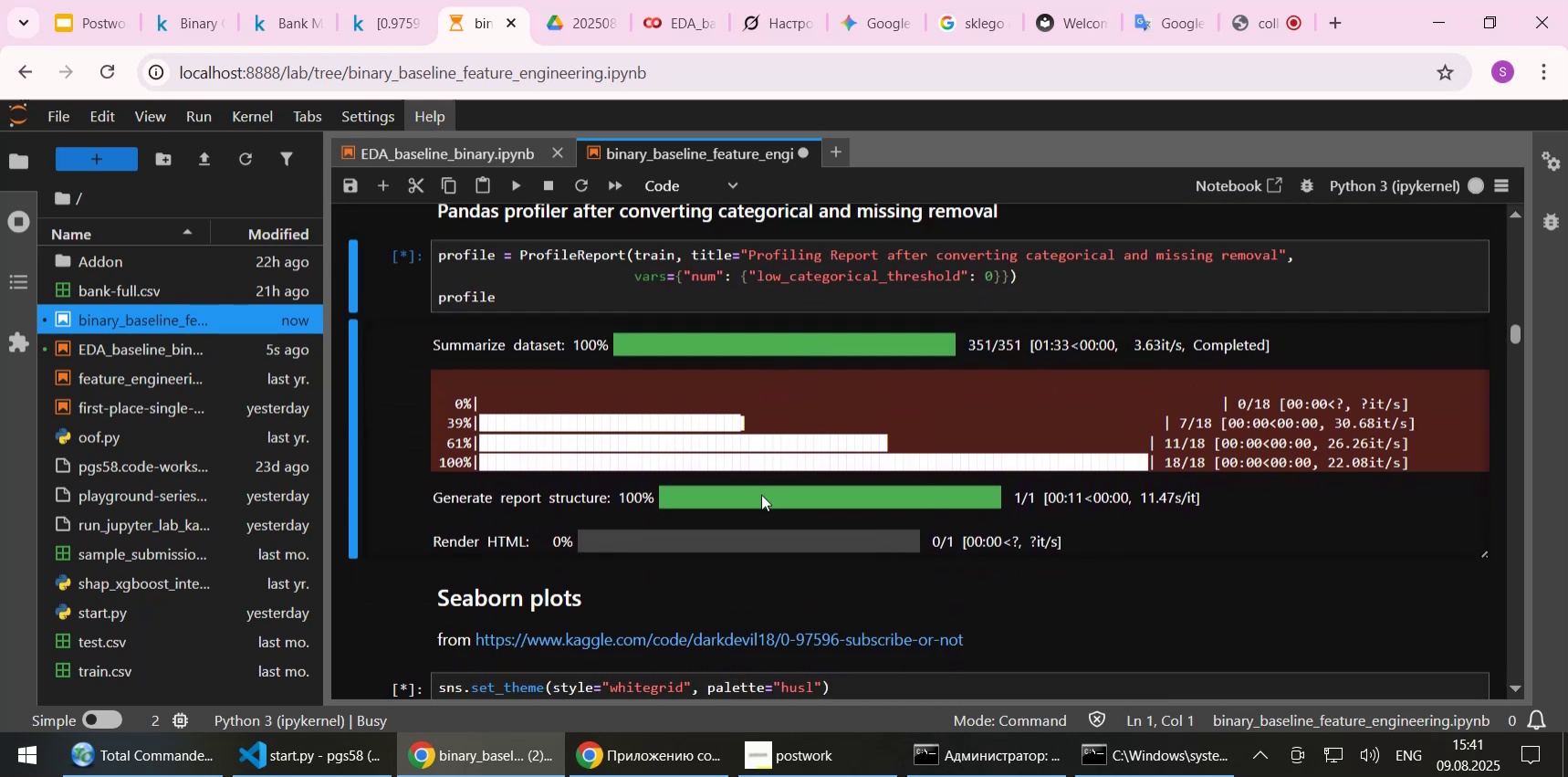 
key(Control+S)
 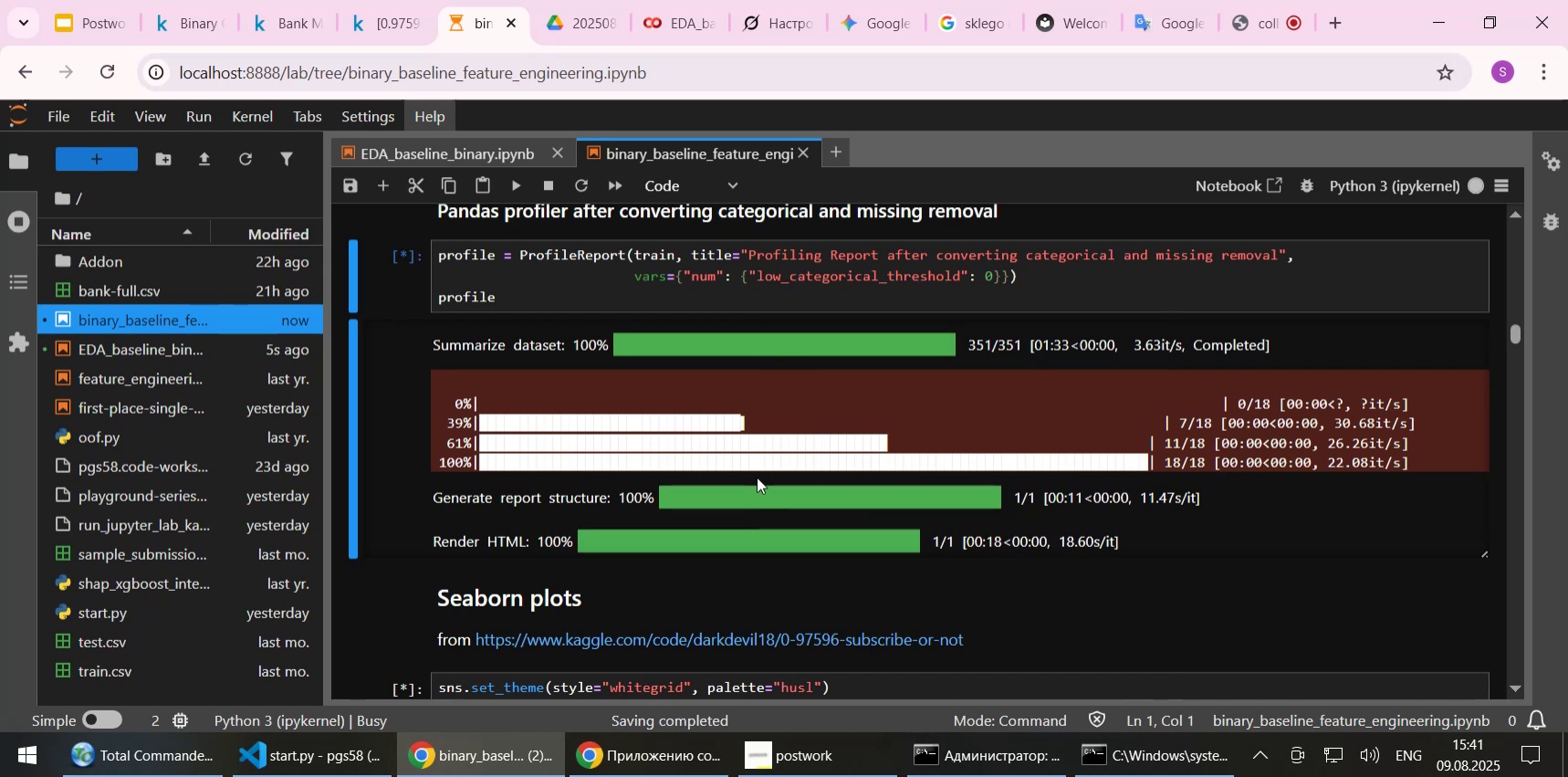 
scroll: coordinate [389, 494], scroll_direction: down, amount: 3.0
 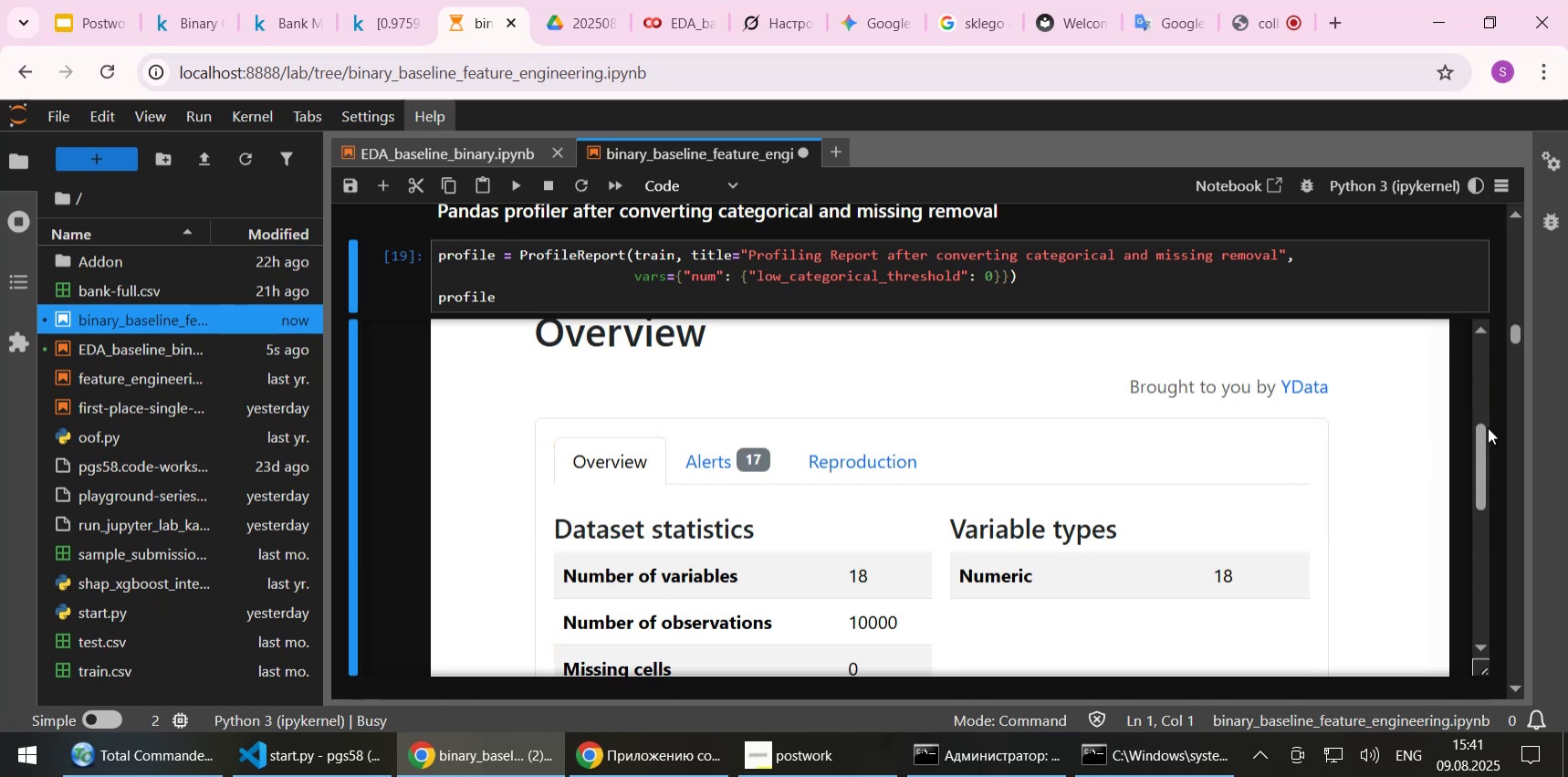 
left_click_drag(start_coordinate=[1479, 436], to_coordinate=[1472, 389])
 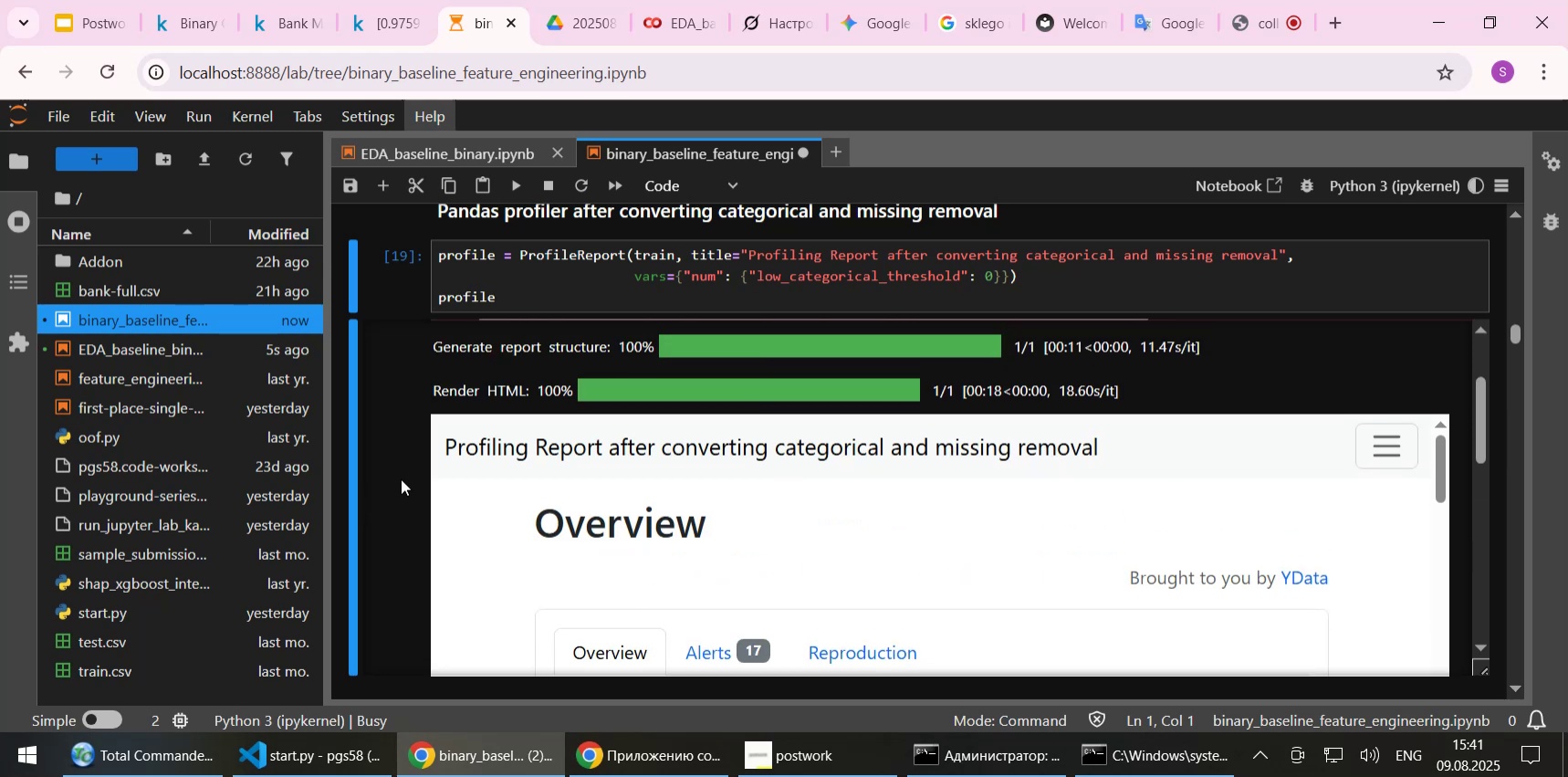 
left_click([401, 472])
 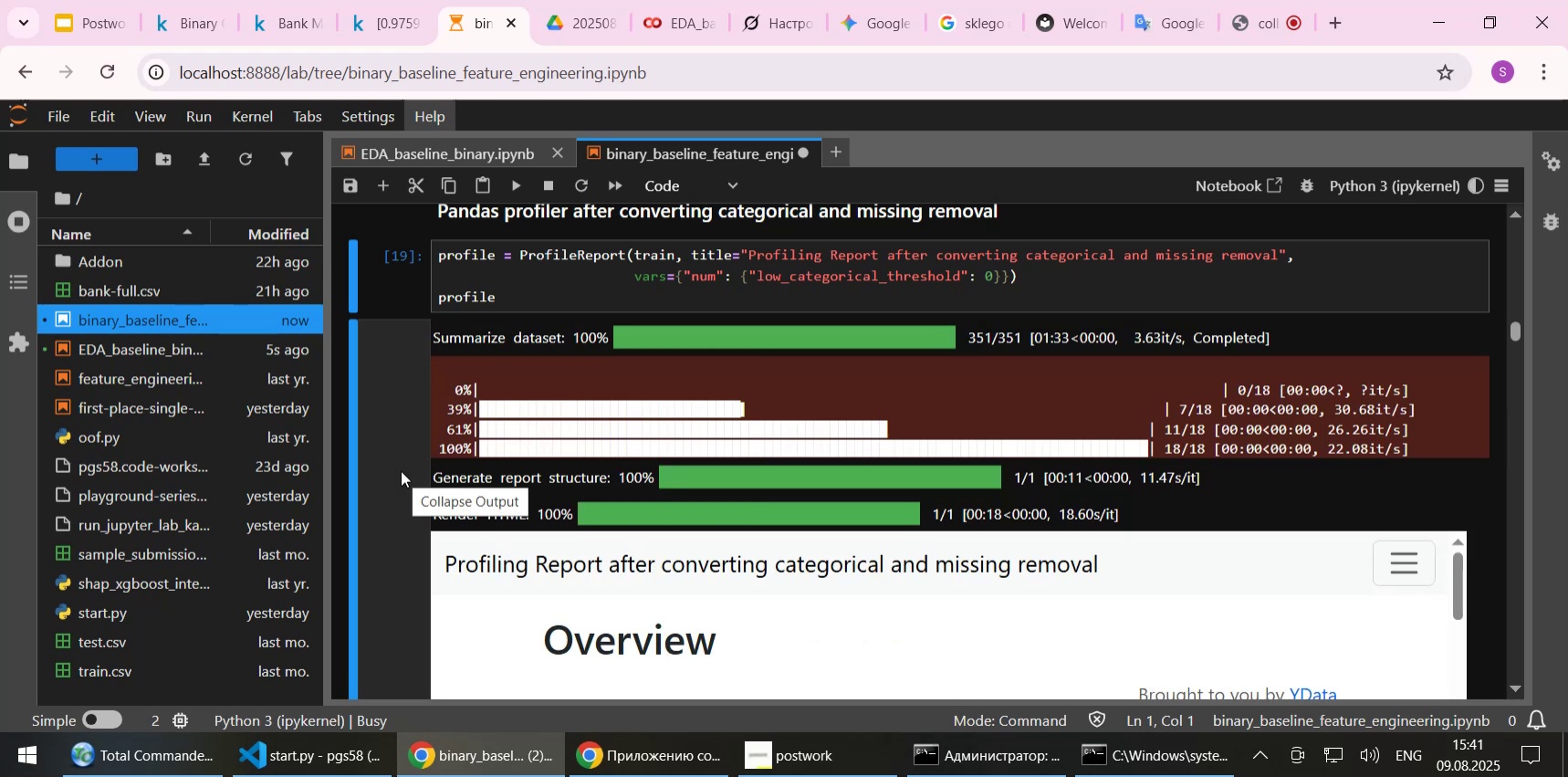 
scroll: coordinate [400, 464], scroll_direction: down, amount: 4.0
 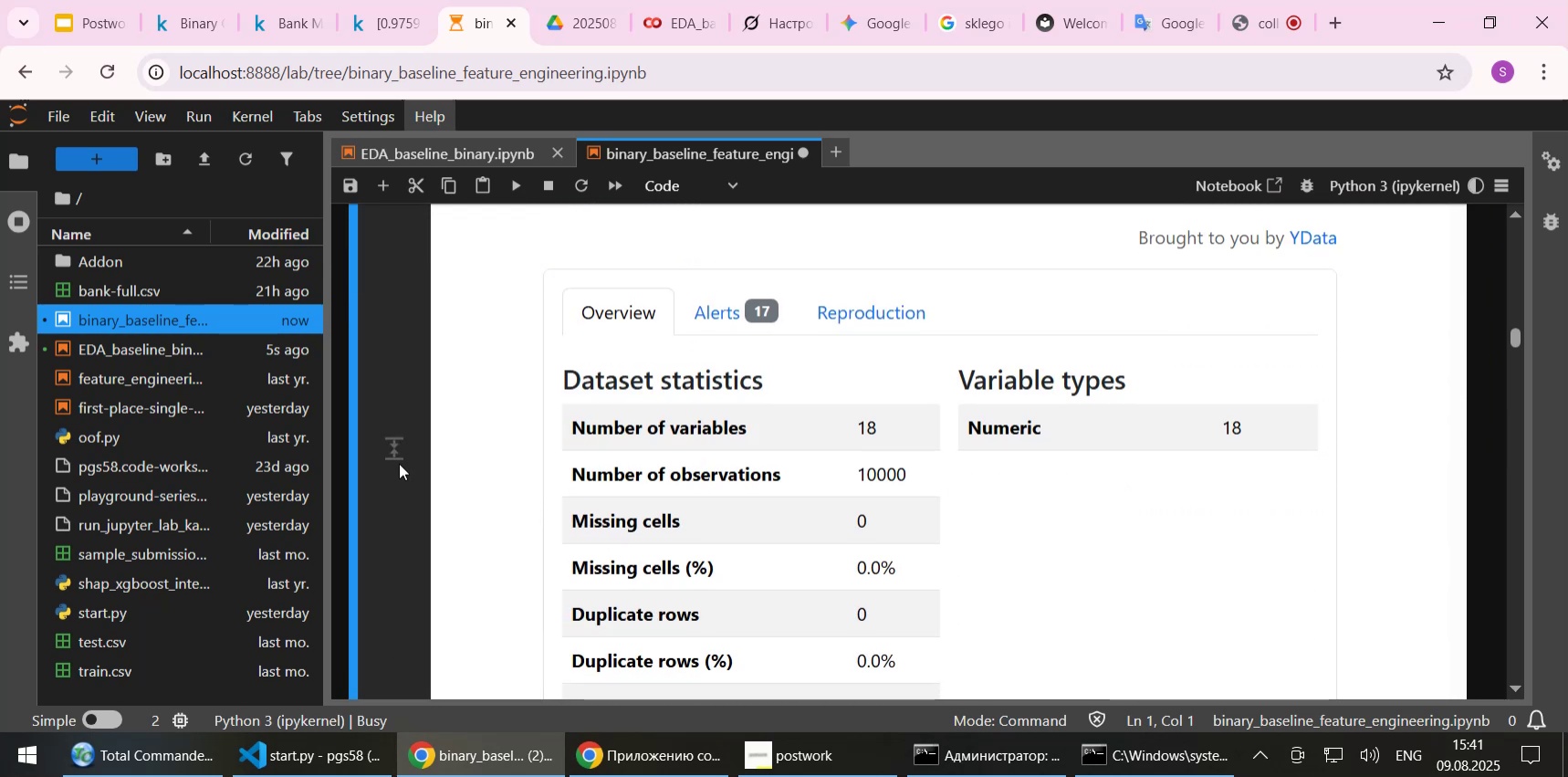 
left_click([388, 449])
 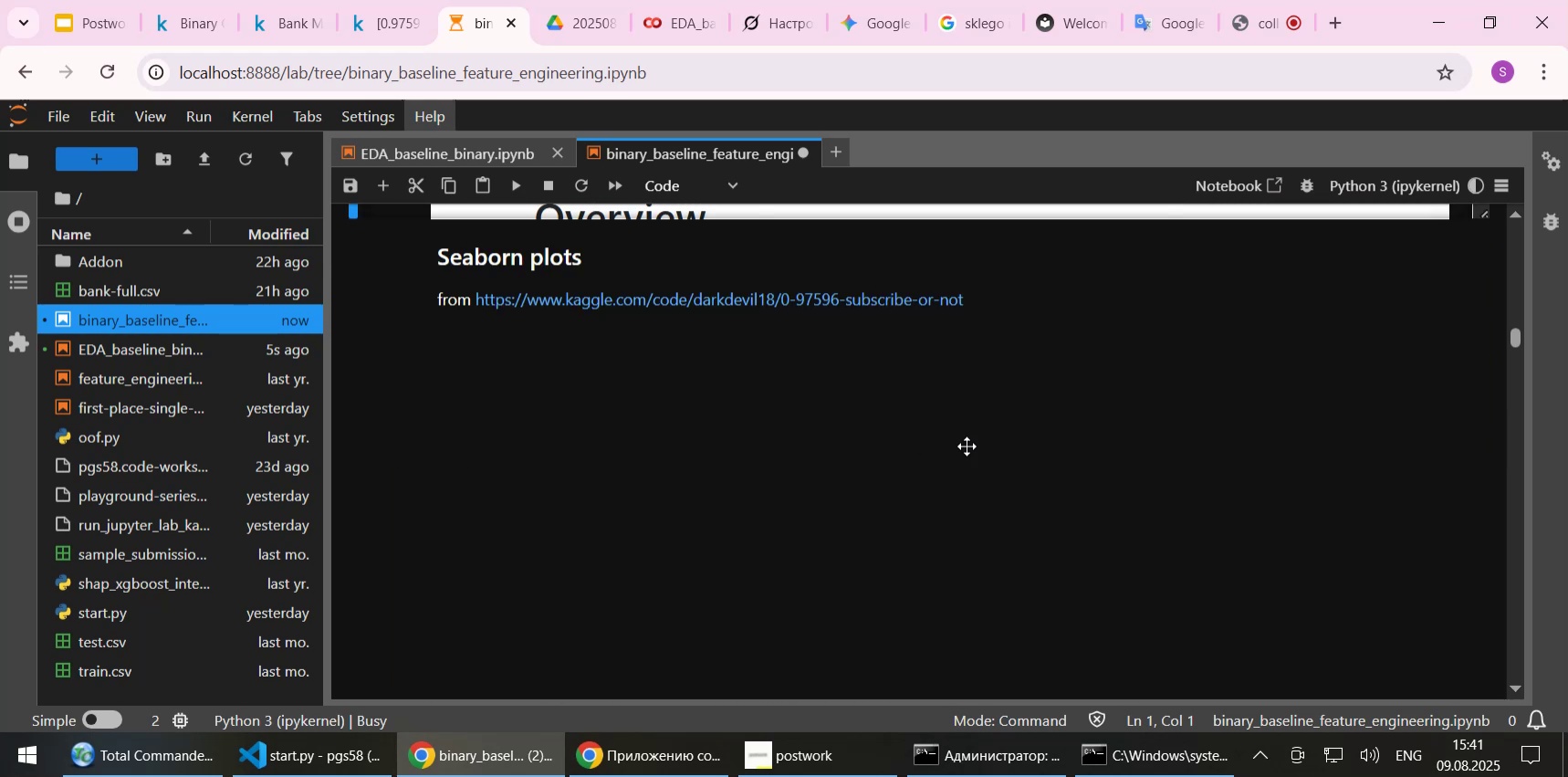 
scroll: coordinate [1179, 441], scroll_direction: up, amount: 1.0
 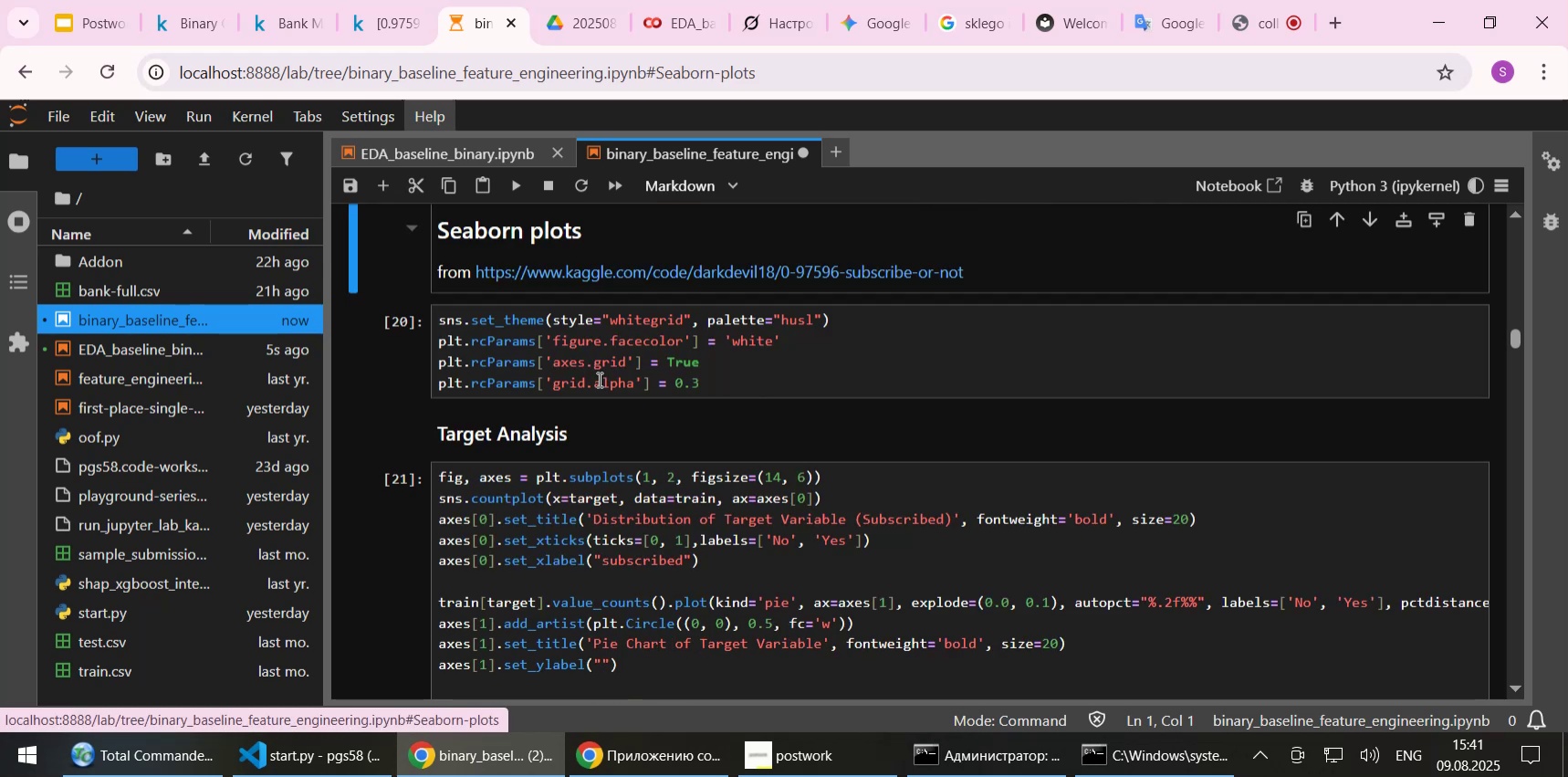 
scroll: coordinate [598, 439], scroll_direction: down, amount: 15.0
 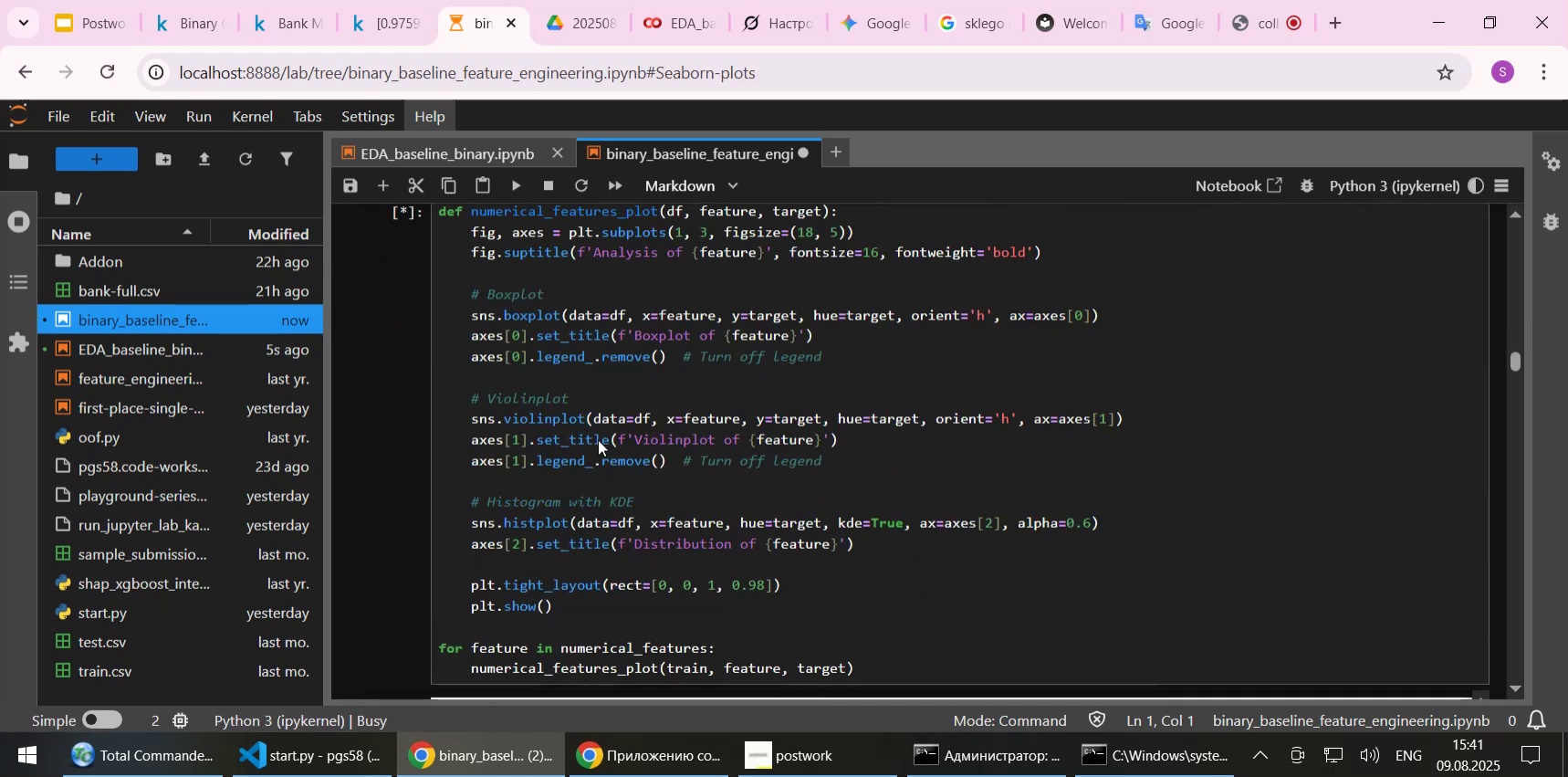 
scroll: coordinate [598, 439], scroll_direction: up, amount: 2.0
 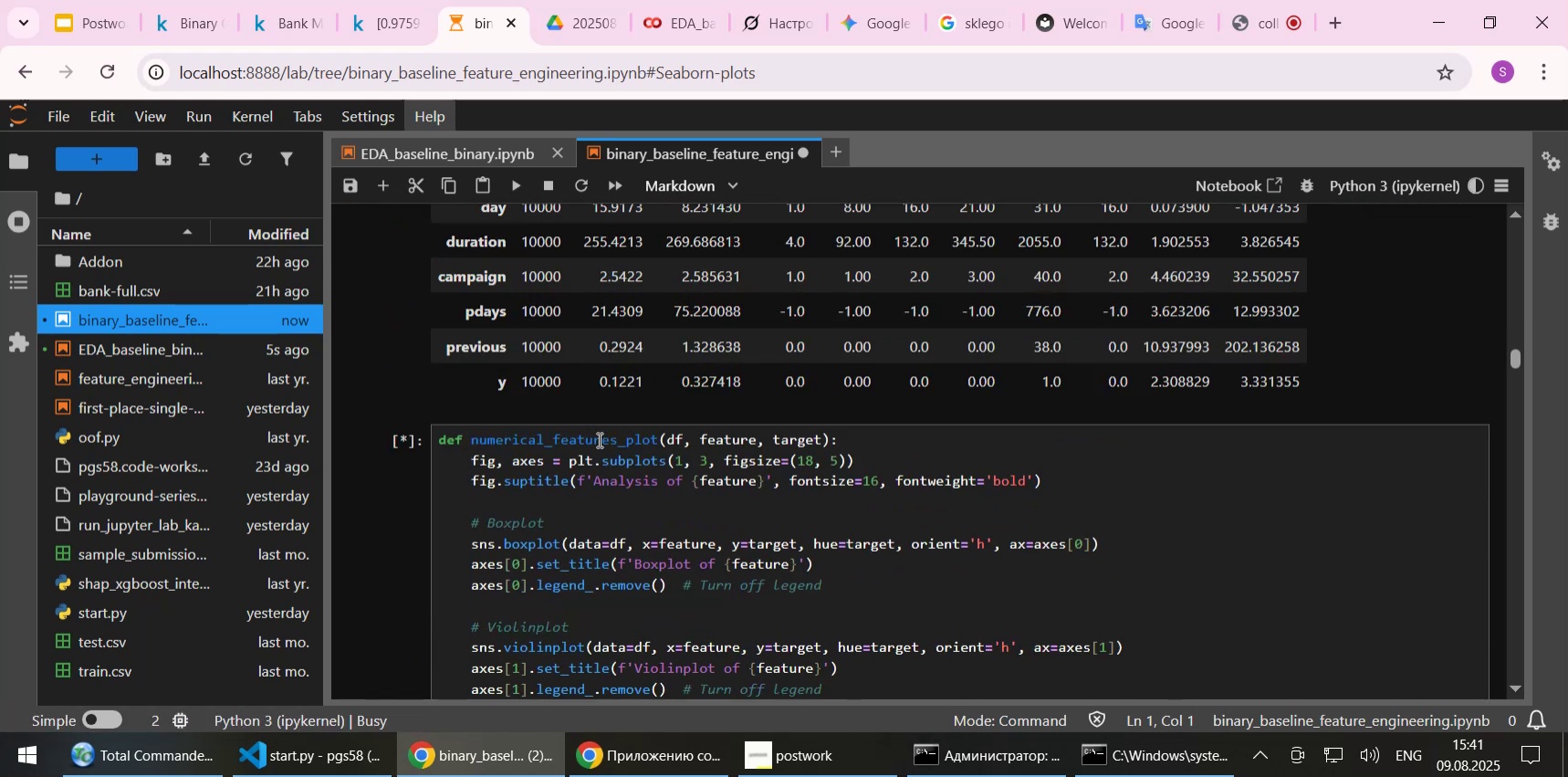 
scroll: coordinate [601, 450], scroll_direction: down, amount: 4.0
 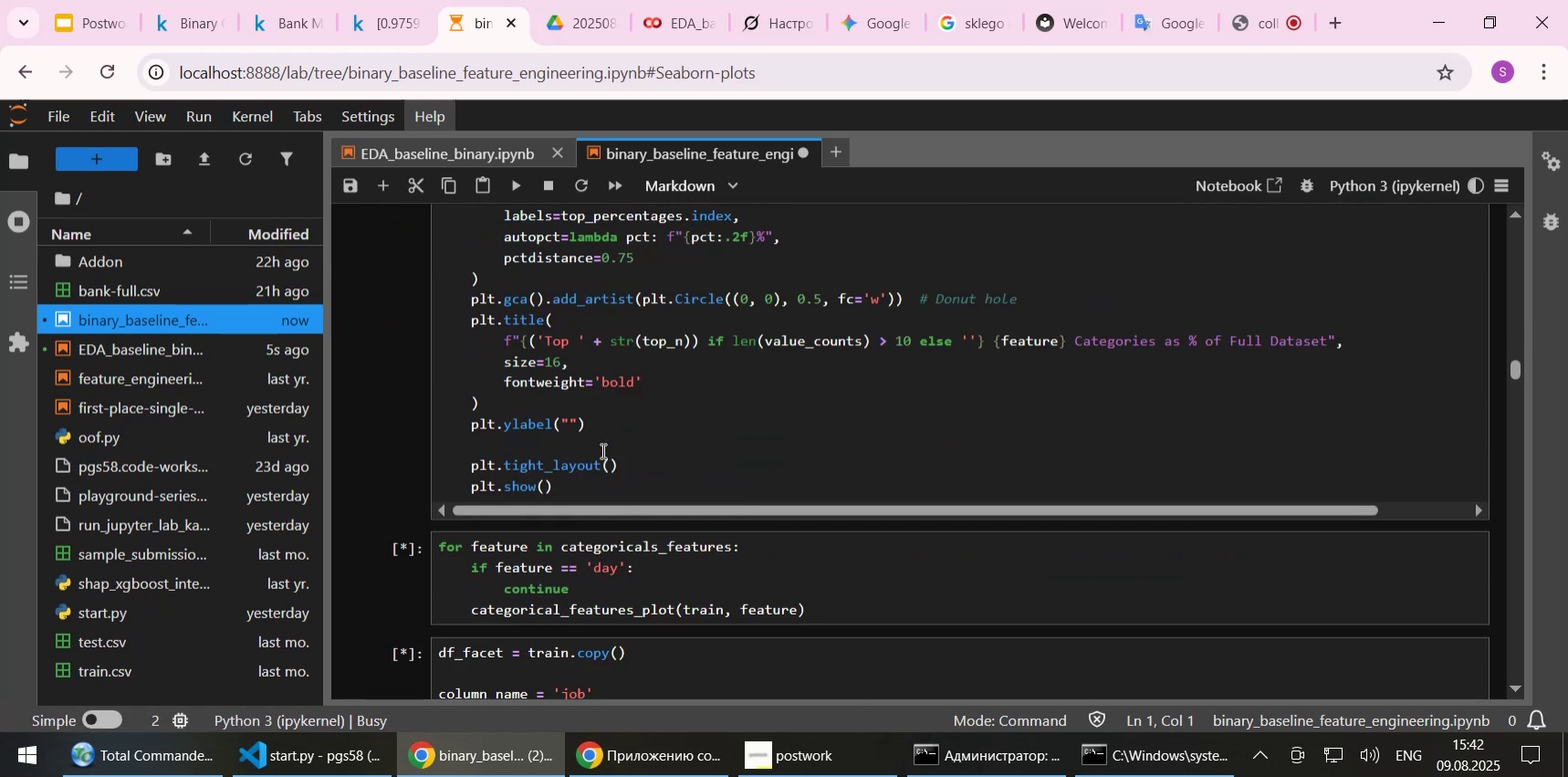 
scroll: coordinate [601, 450], scroll_direction: up, amount: 5.0
 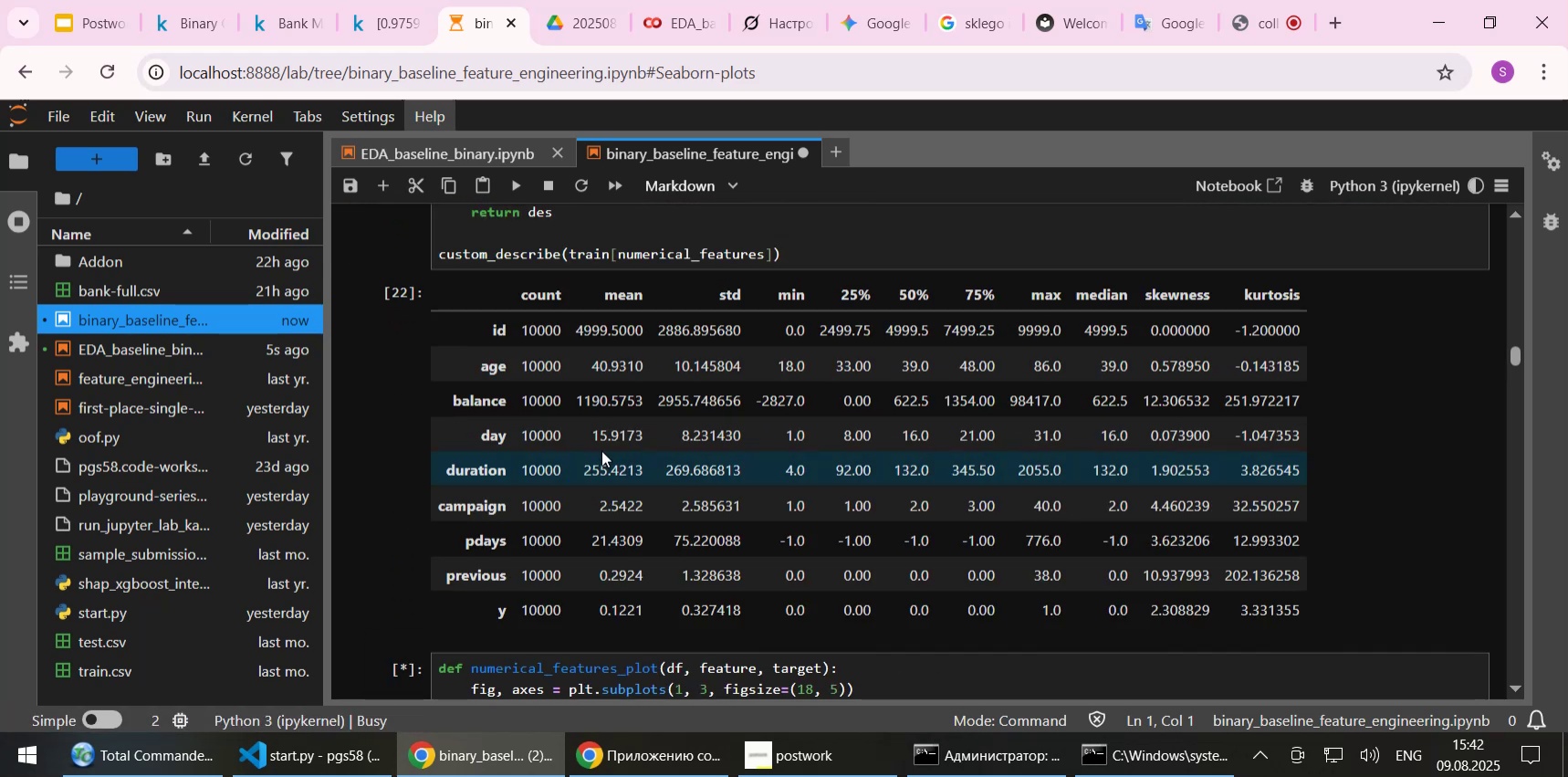 
scroll: coordinate [686, 343], scroll_direction: down, amount: 29.0
 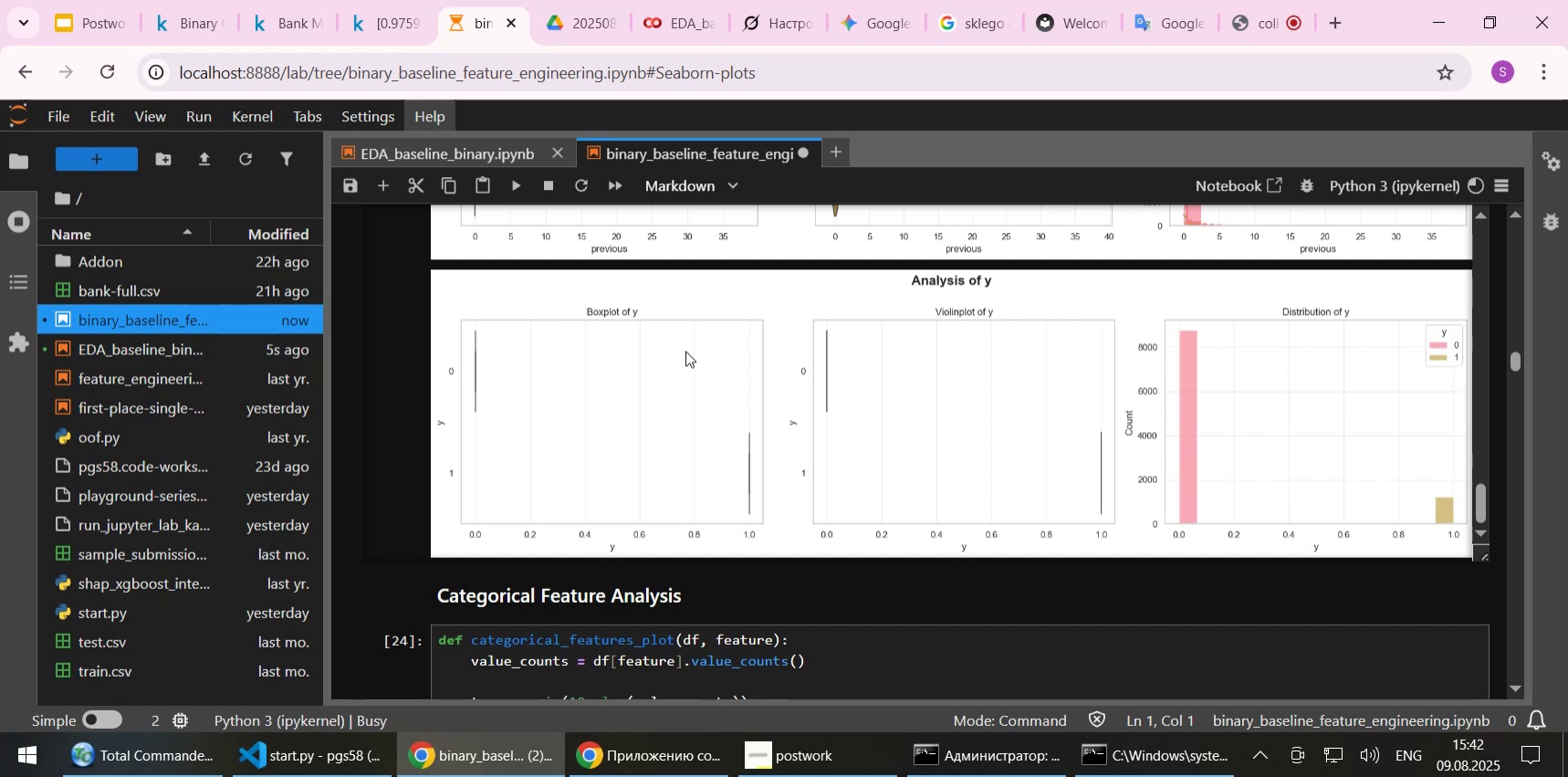 
wait(5.72)
 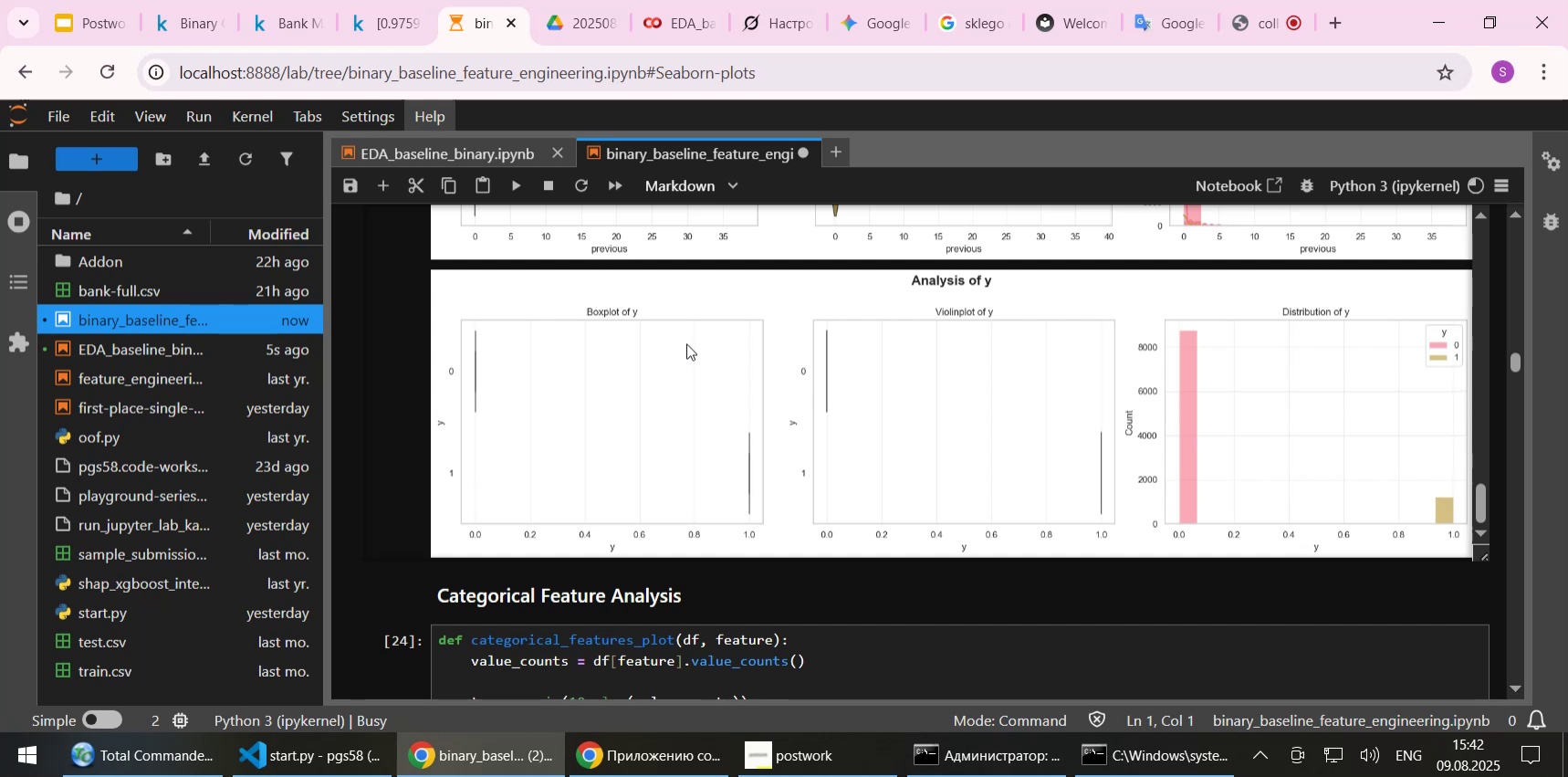 
scroll: coordinate [1000, 594], scroll_direction: down, amount: 1.0
 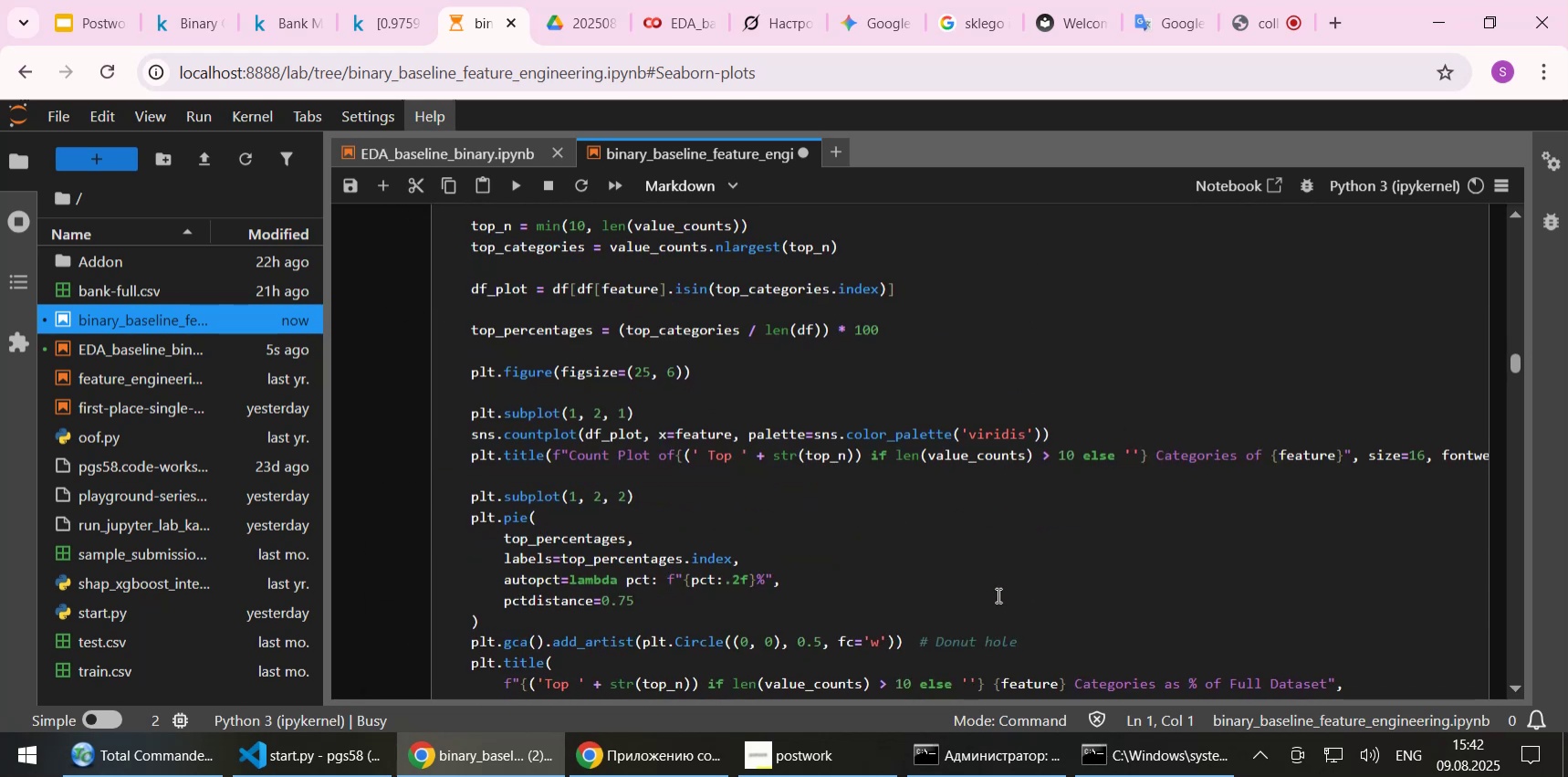 
scroll: coordinate [997, 594], scroll_direction: up, amount: 2.0
 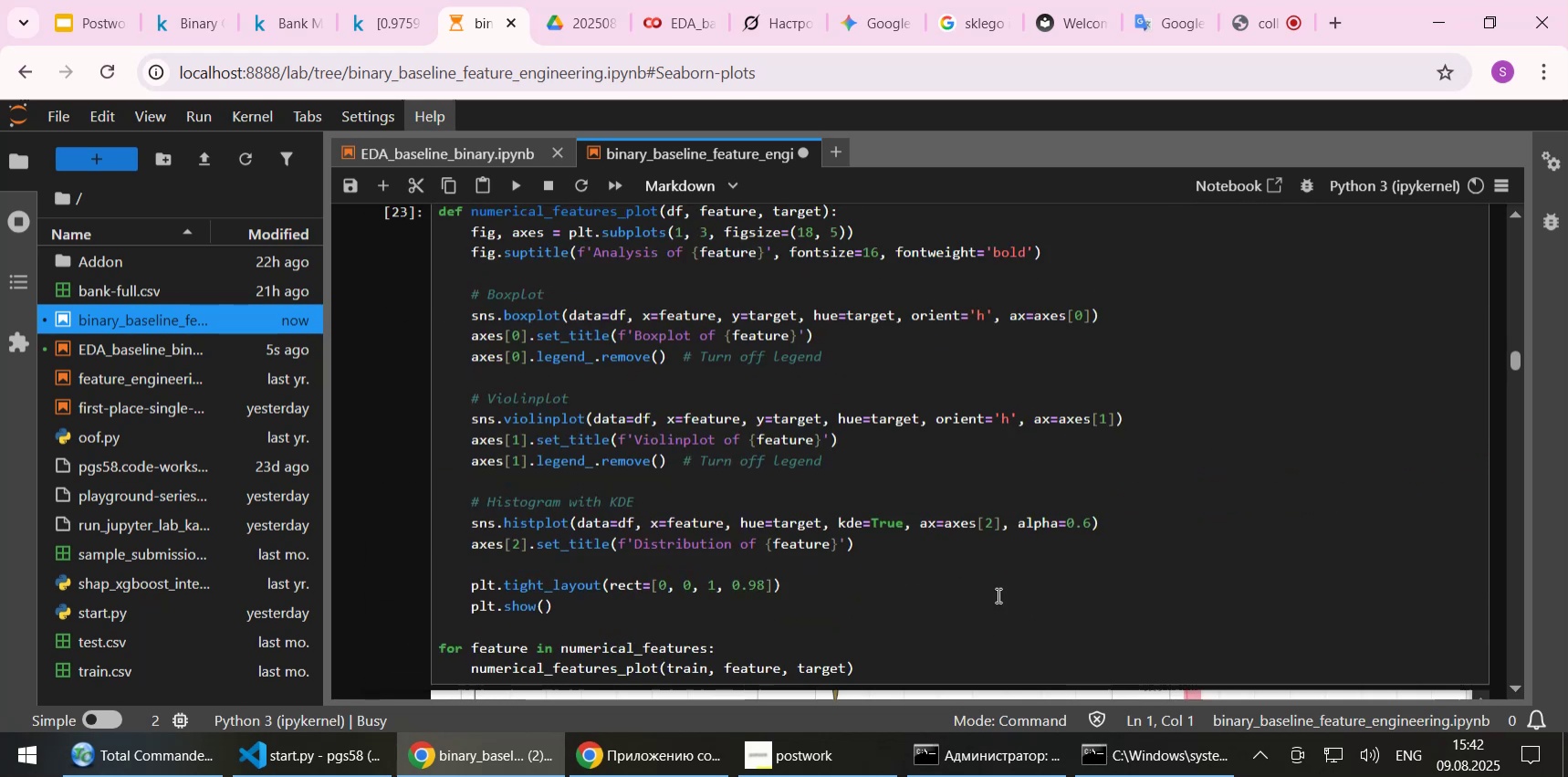 
scroll: coordinate [997, 594], scroll_direction: down, amount: 1.0
 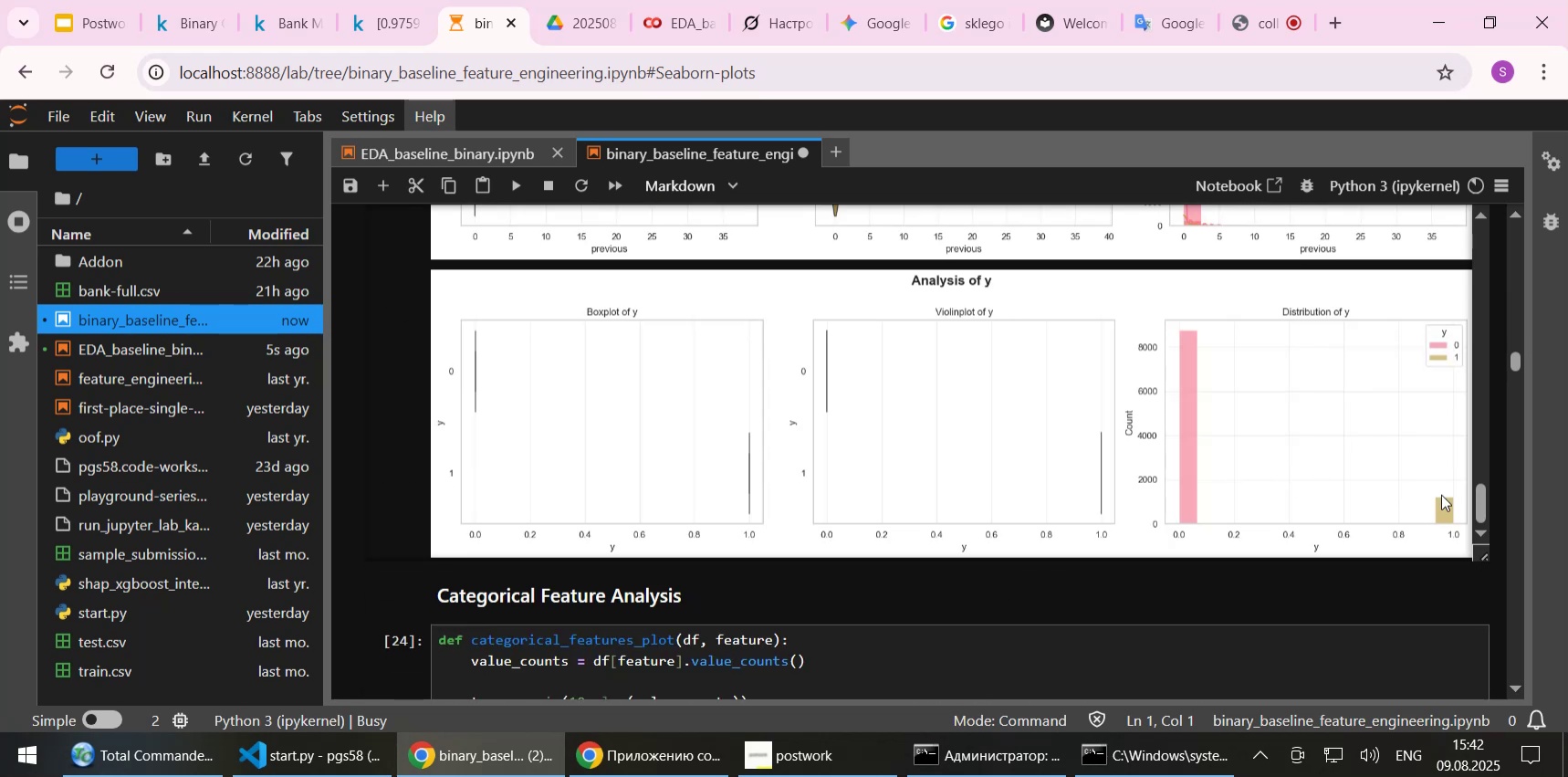 
left_click_drag(start_coordinate=[1483, 501], to_coordinate=[1492, 529])
 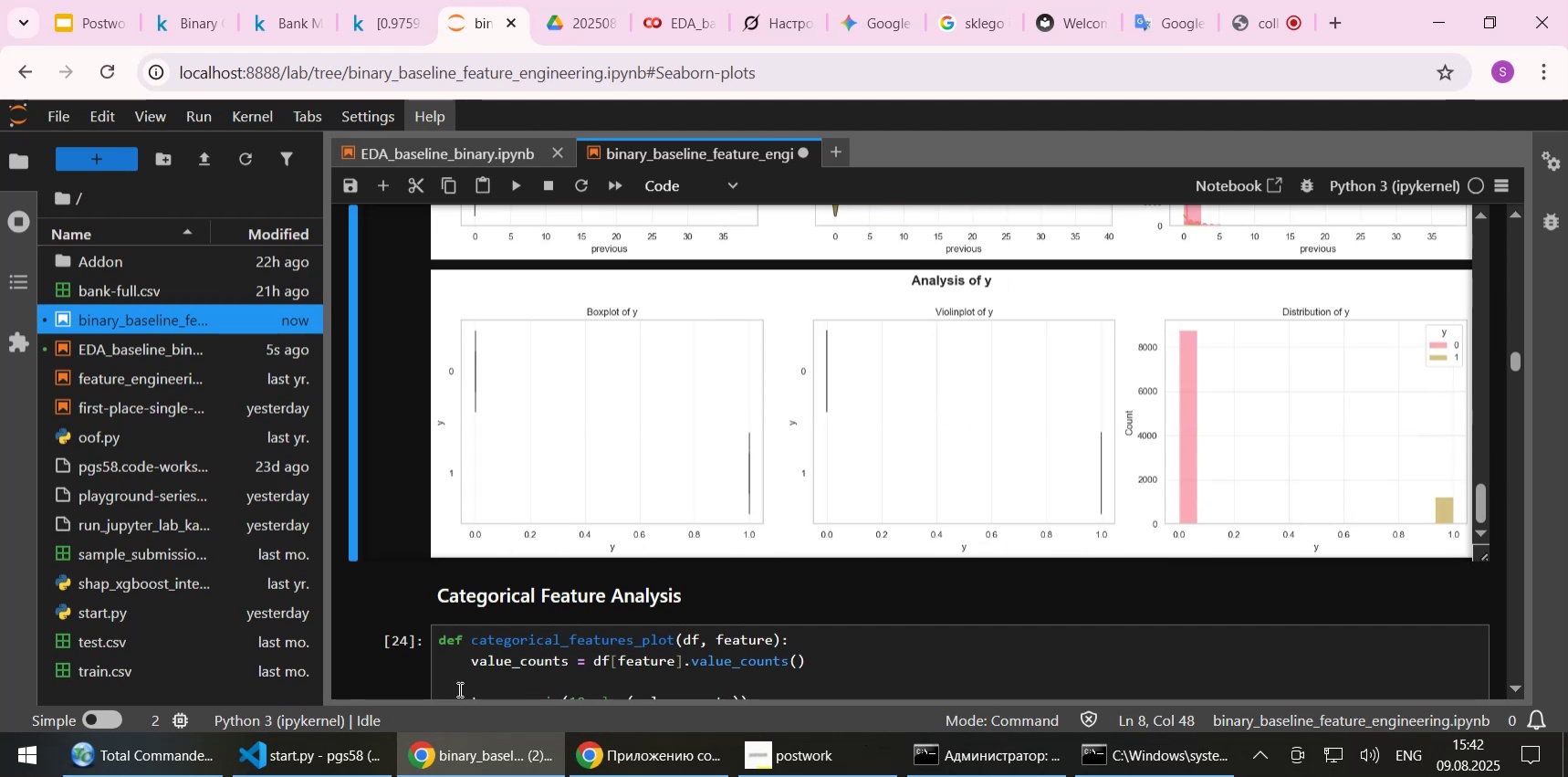 
scroll: coordinate [390, 502], scroll_direction: down, amount: 7.0
 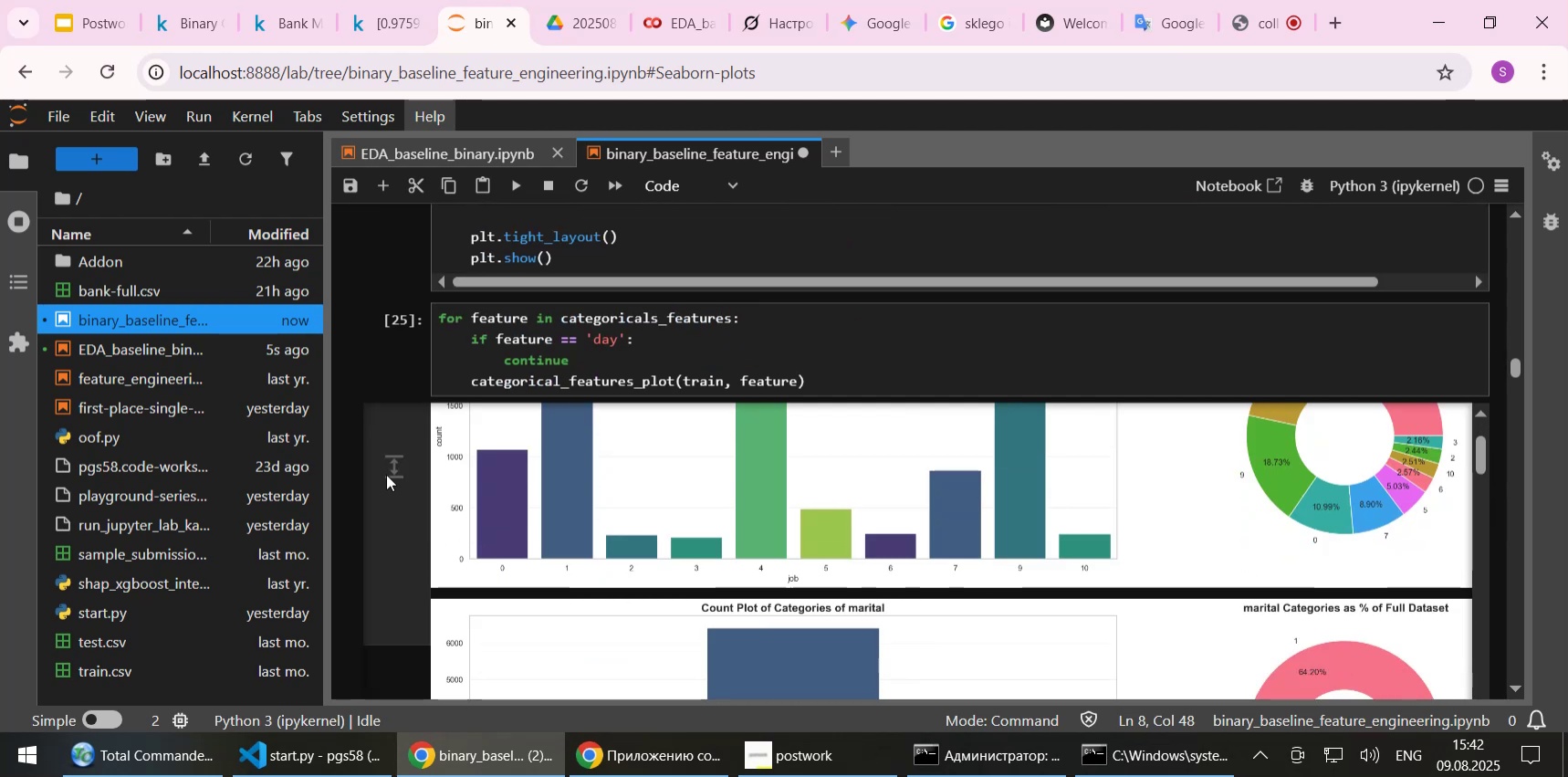 
scroll: coordinate [645, 664], scroll_direction: up, amount: 4.0
 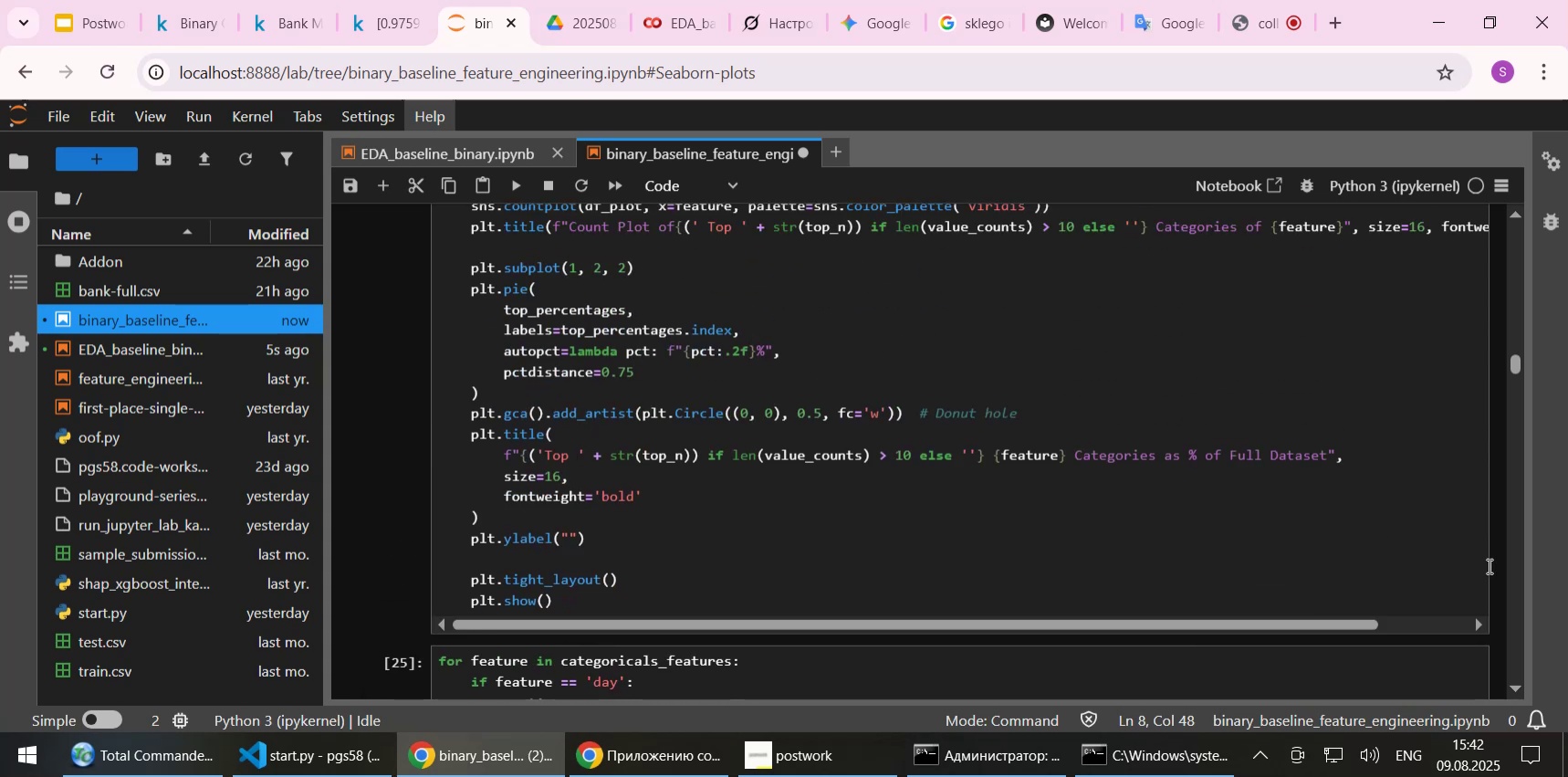 
scroll: coordinate [1500, 580], scroll_direction: down, amount: 7.0
 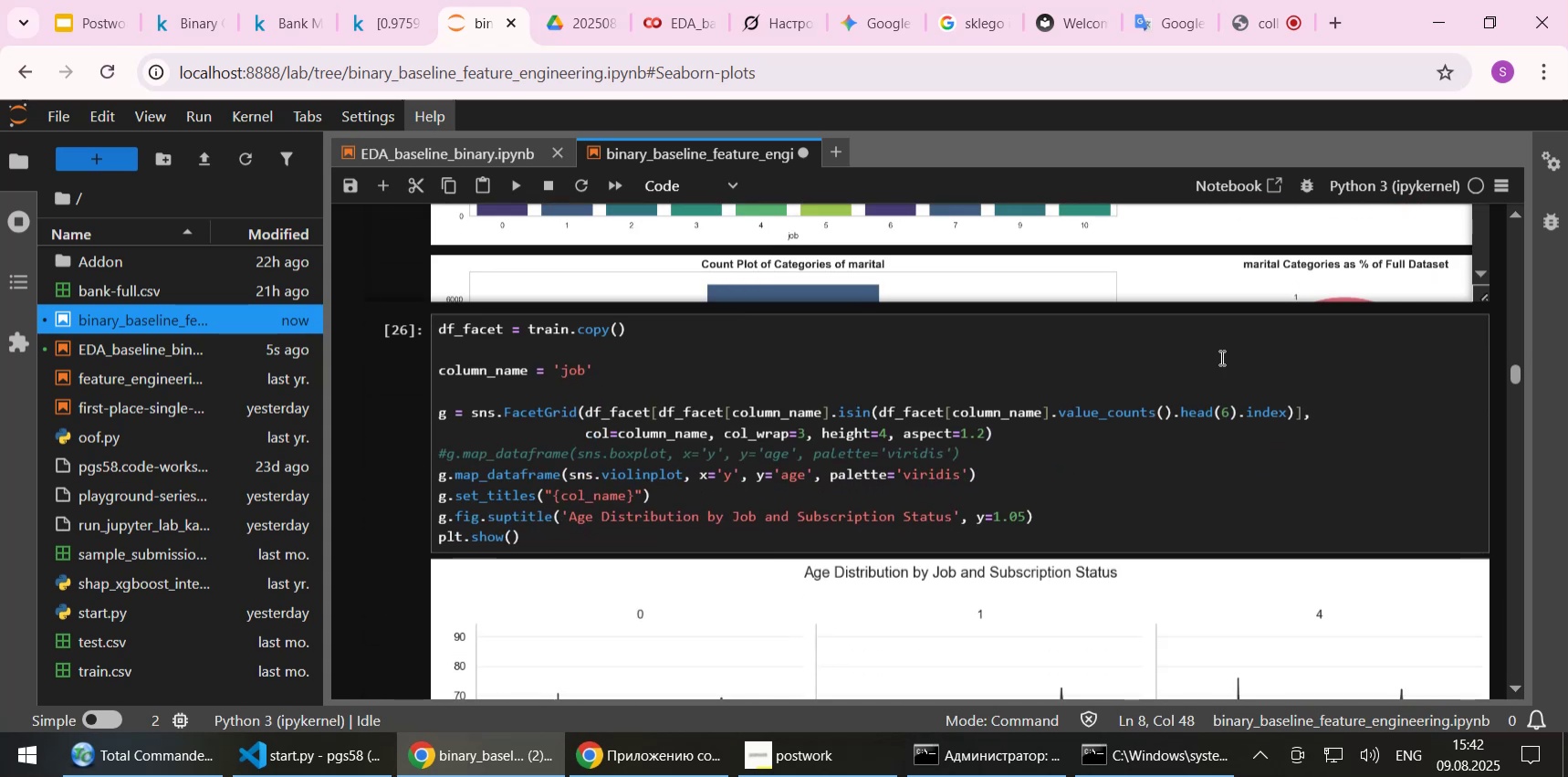 
scroll: coordinate [1220, 357], scroll_direction: up, amount: 1.0
 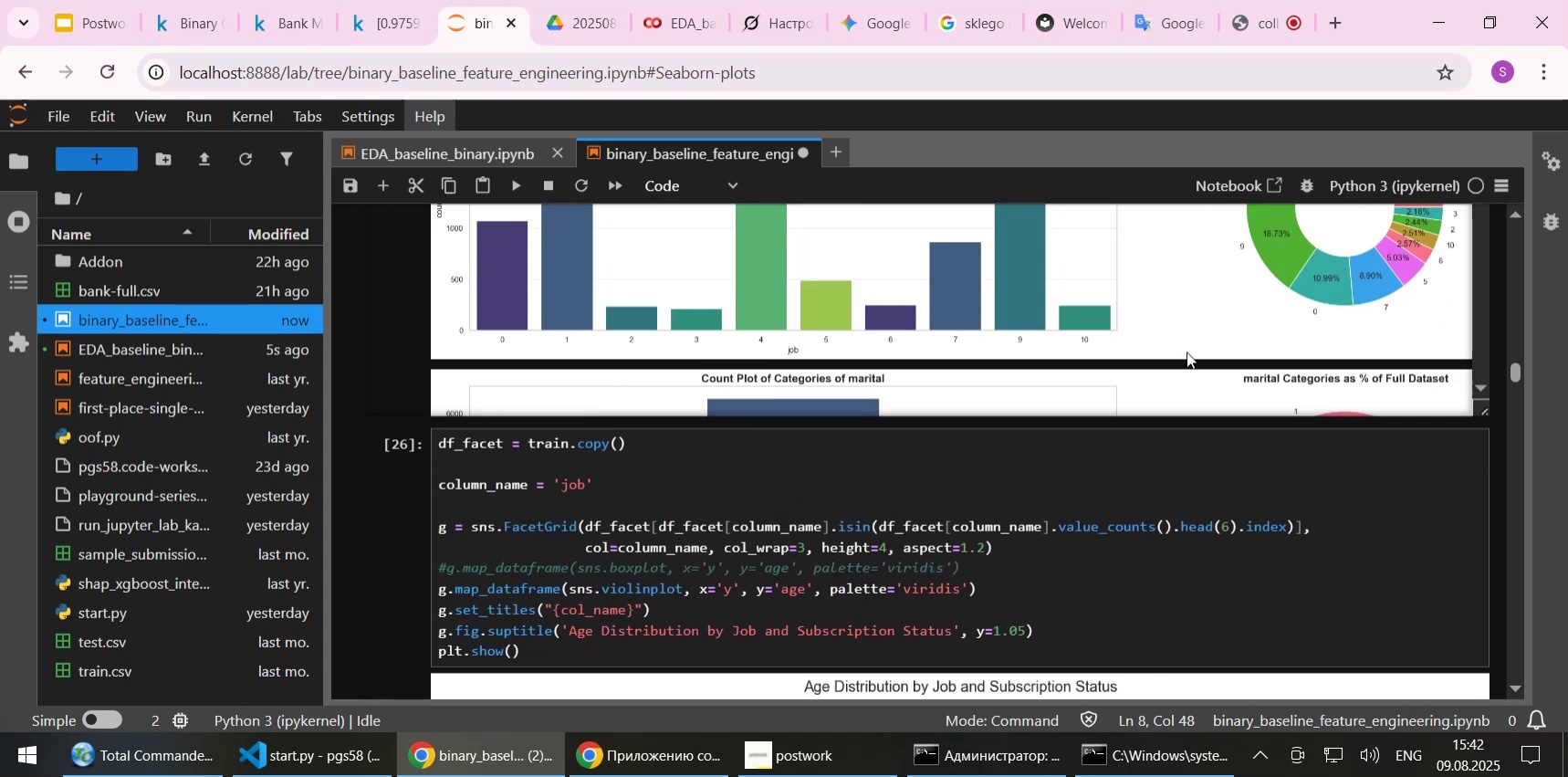 
scroll: coordinate [1003, 312], scroll_direction: down, amount: 6.0
 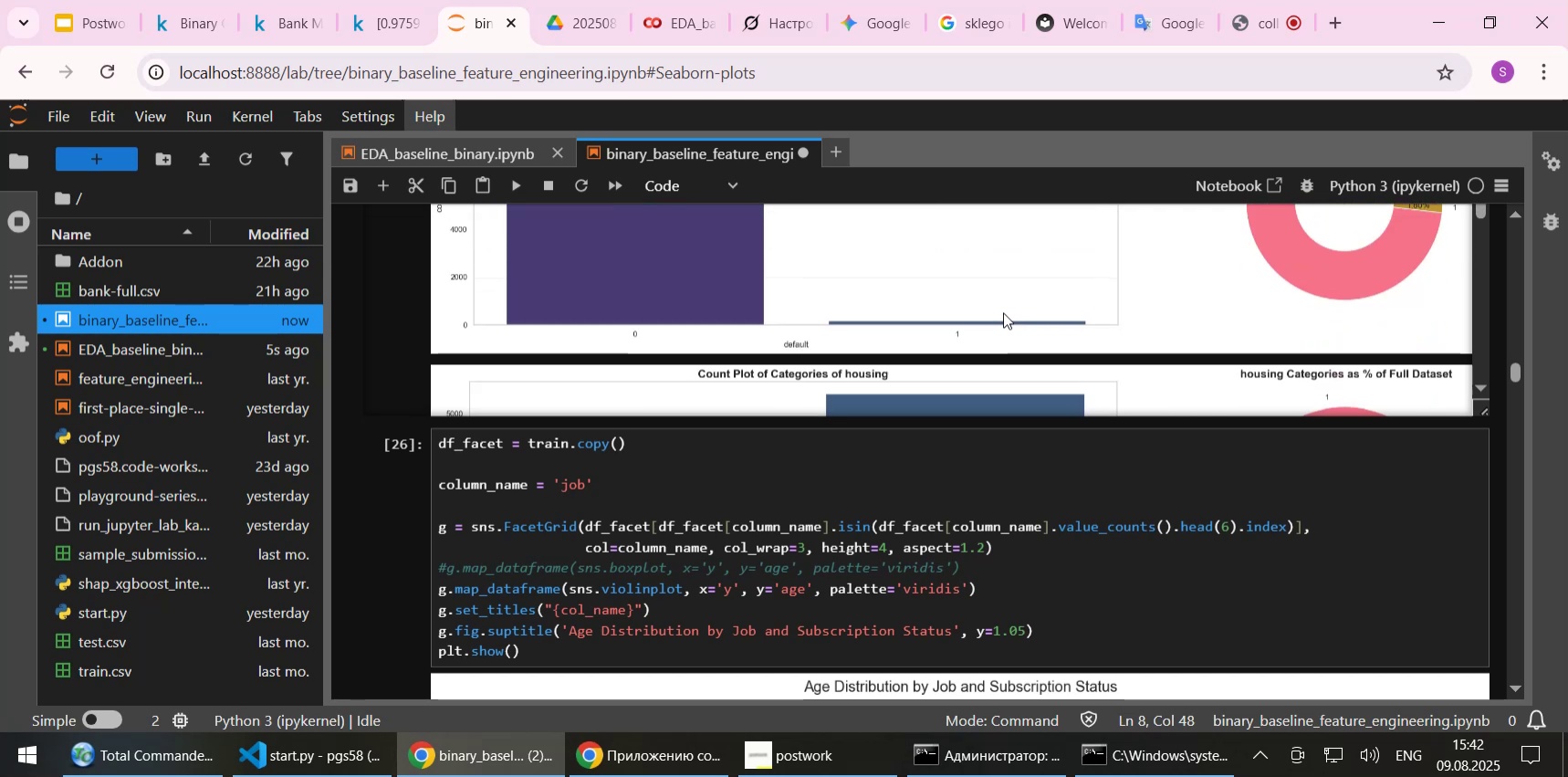 
wait(5.4)
 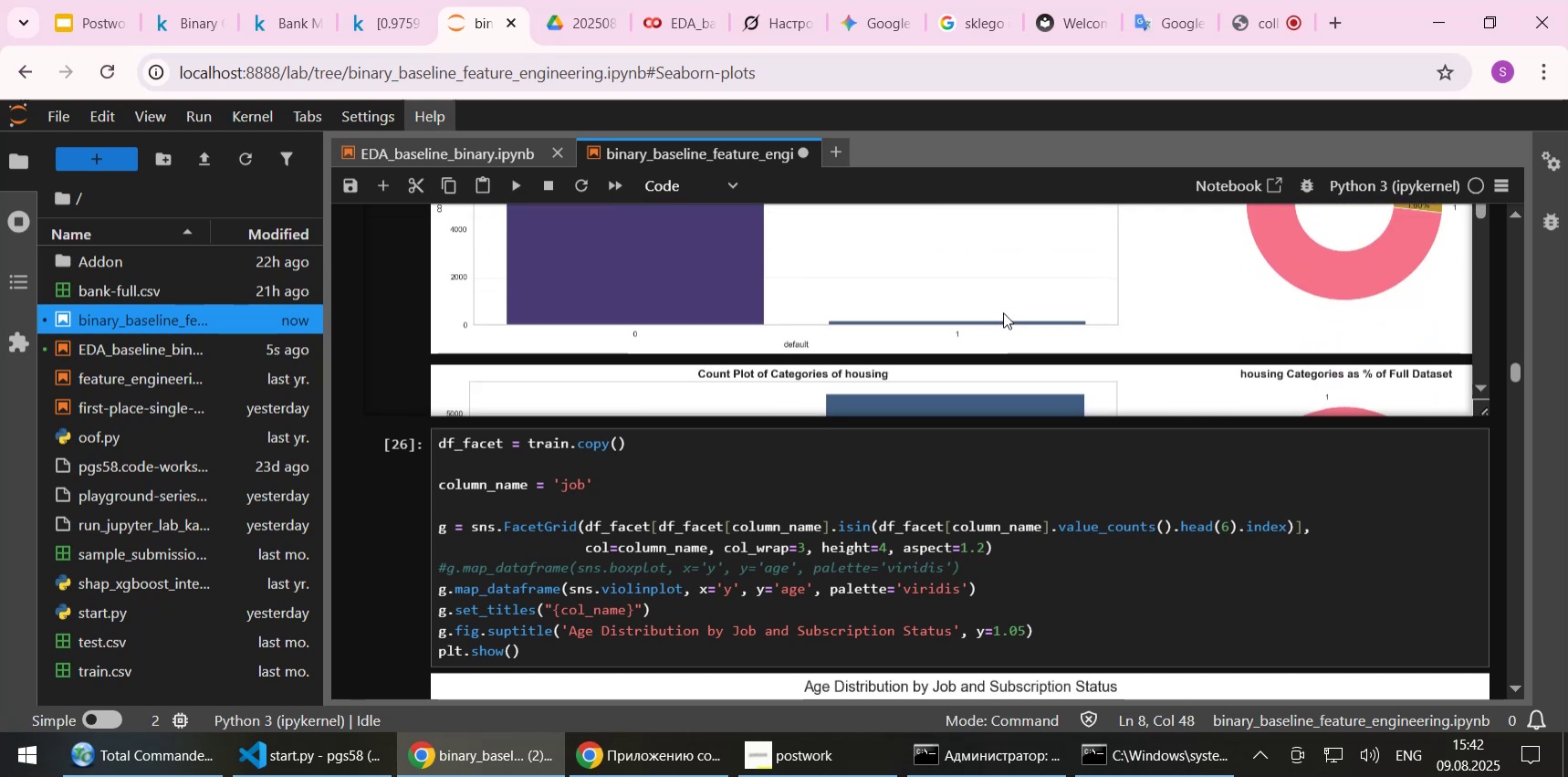 
scroll: coordinate [851, 522], scroll_direction: down, amount: 1.0
 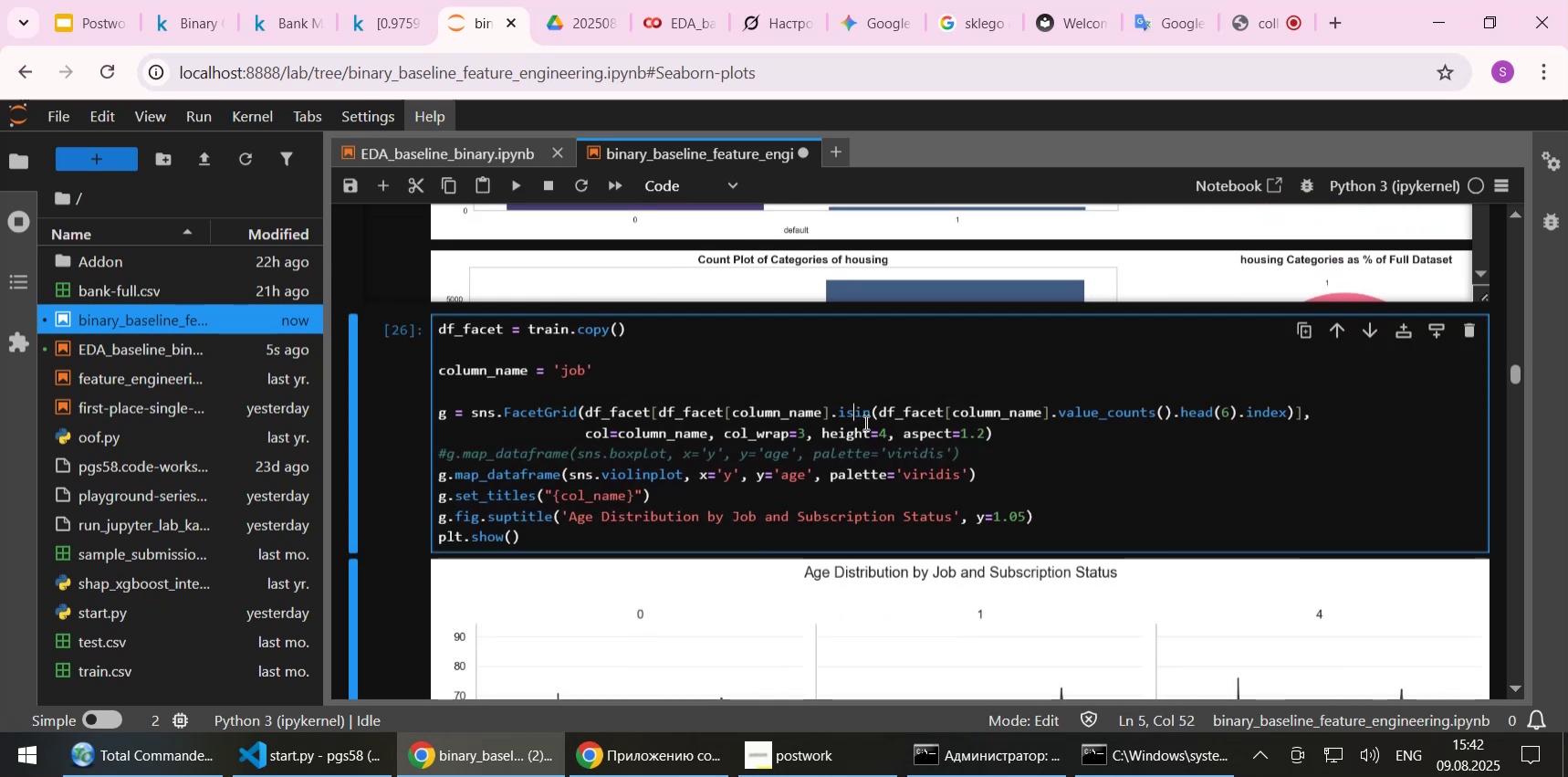 
double_click([1065, 457])
 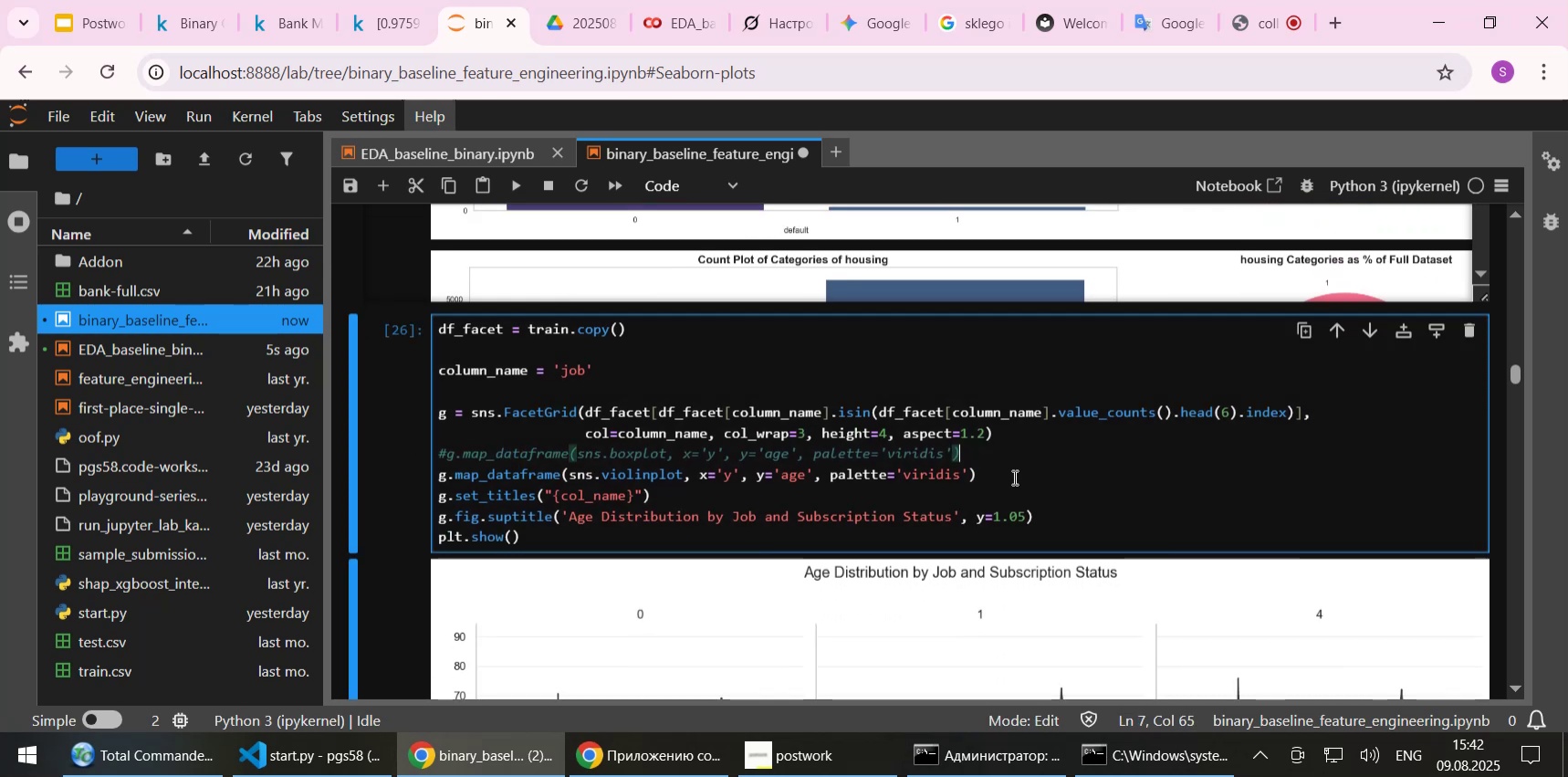 
left_click([1012, 477])
 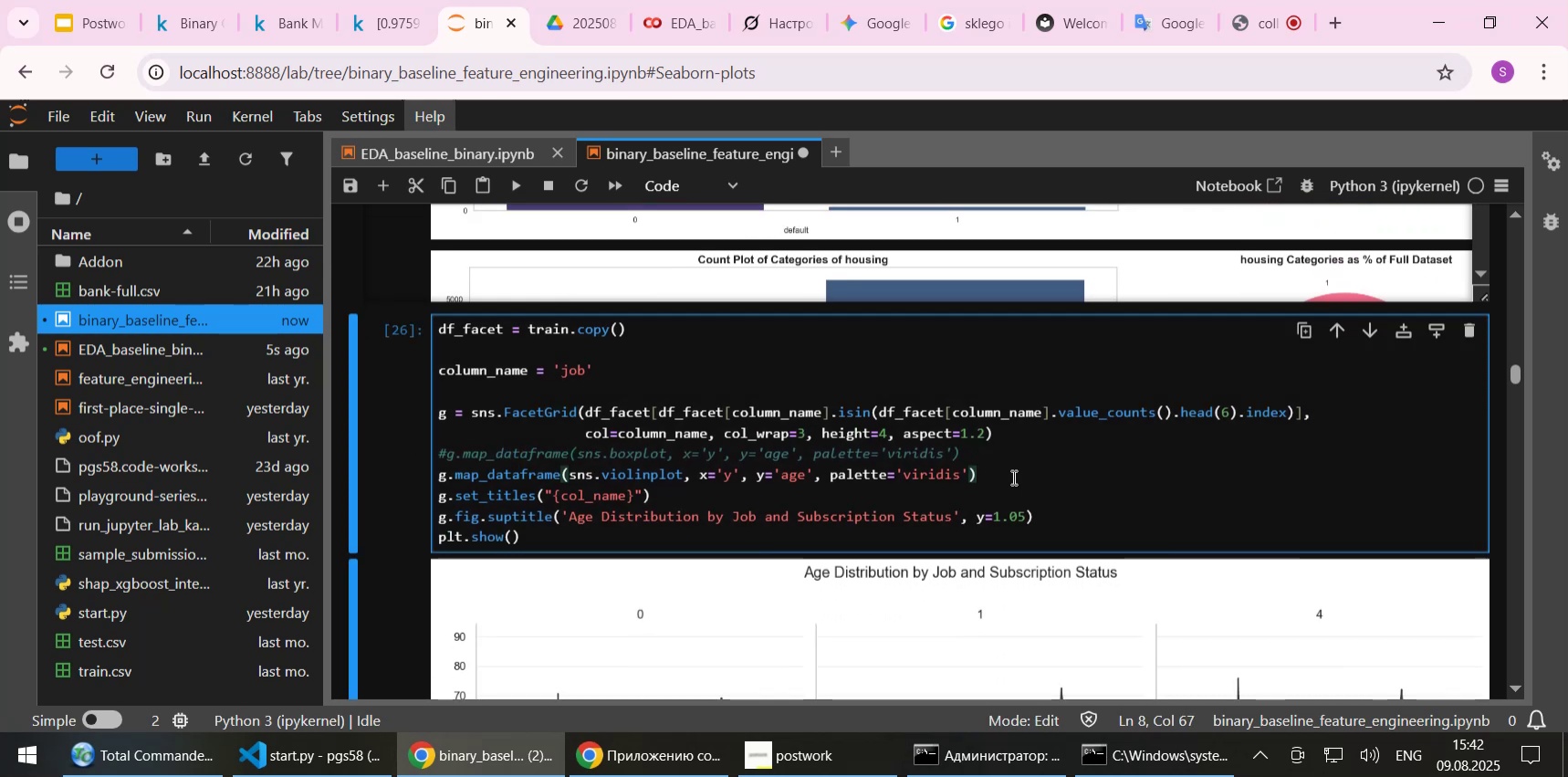 
scroll: coordinate [1012, 477], scroll_direction: down, amount: 1.0
 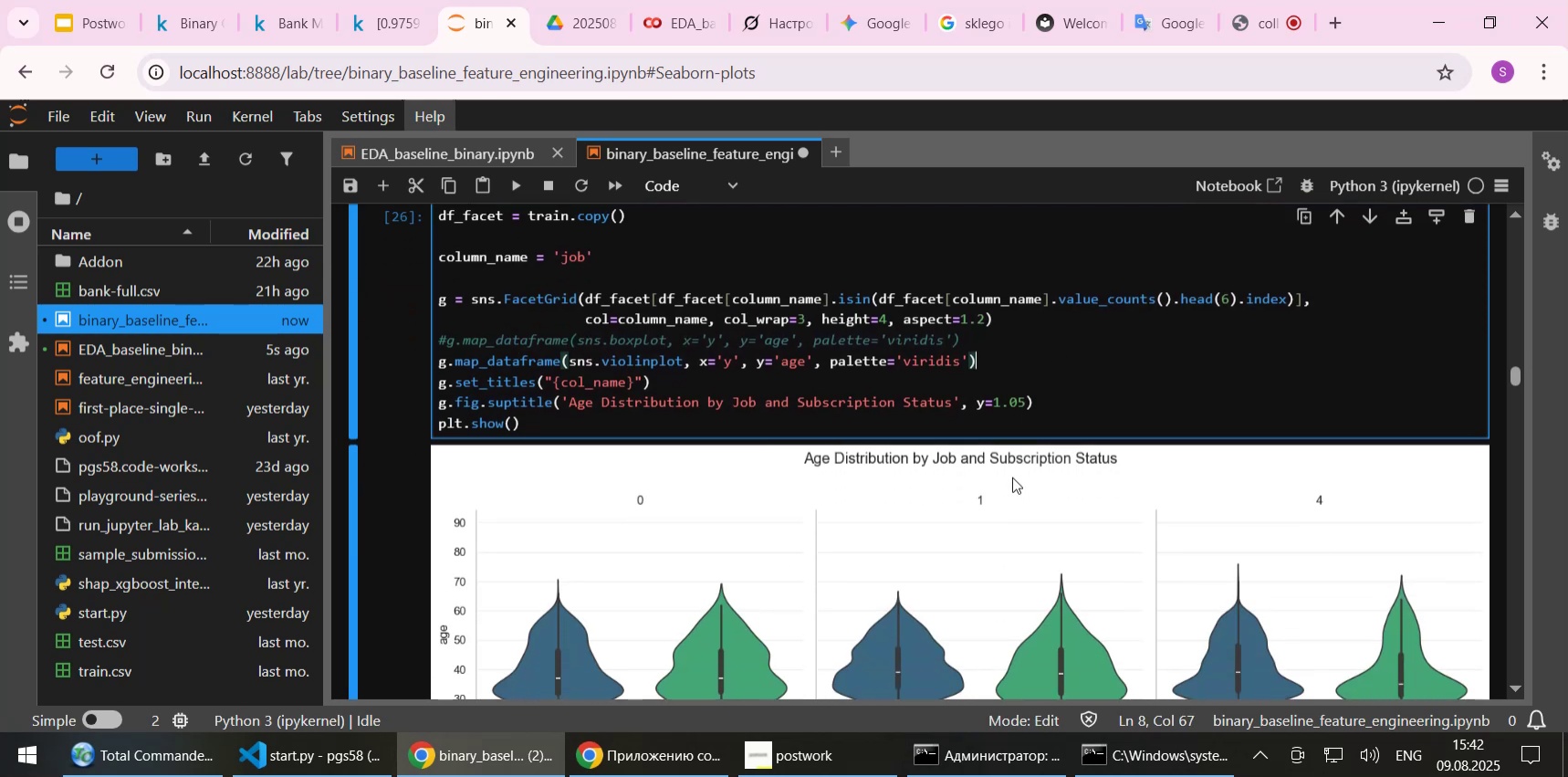 
scroll: coordinate [1012, 477], scroll_direction: up, amount: 4.0
 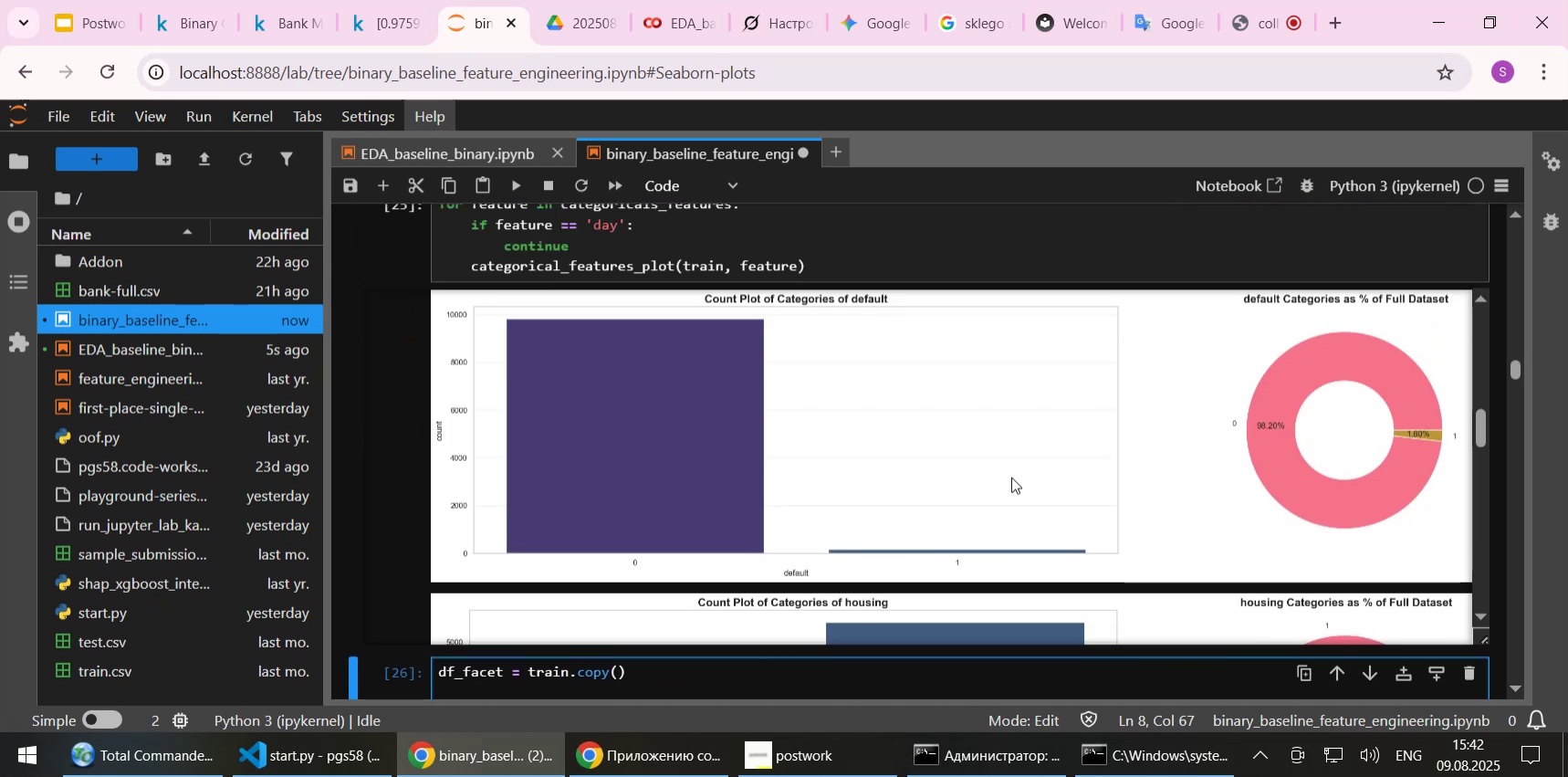 
scroll: coordinate [1002, 368], scroll_direction: down, amount: 7.0
 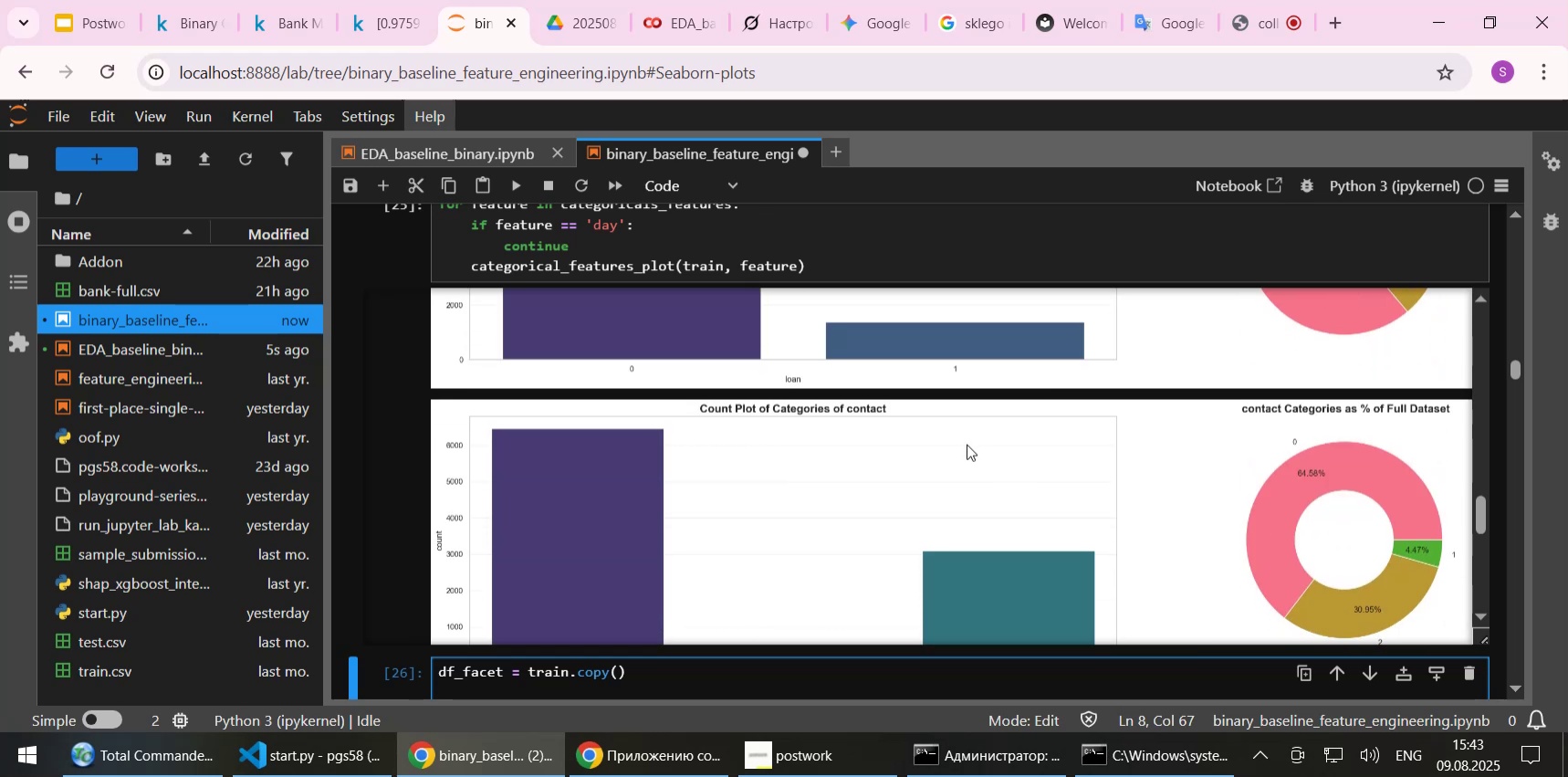 
wait(13.21)
 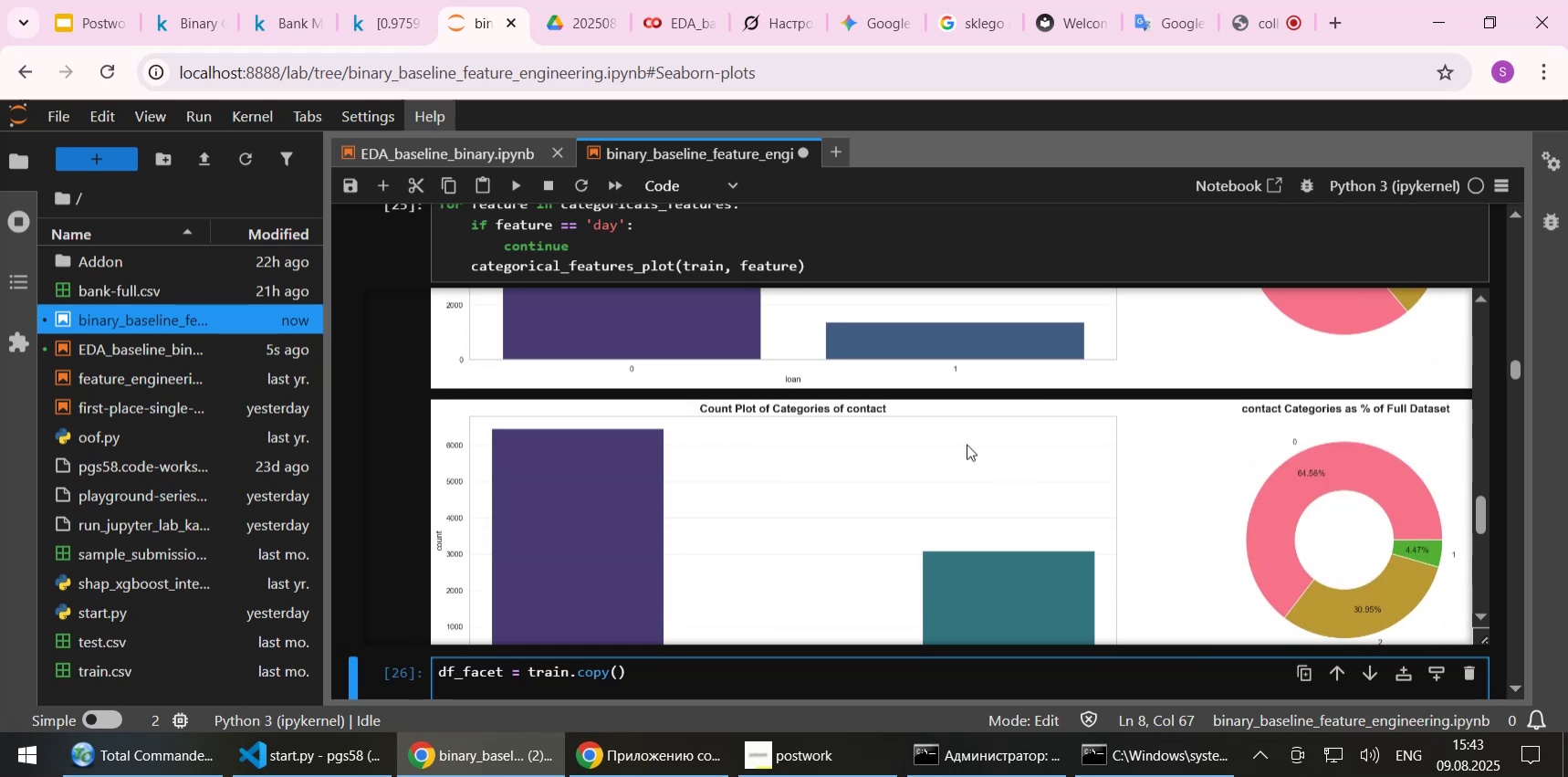 
scroll: coordinate [557, 553], scroll_direction: down, amount: 14.0
 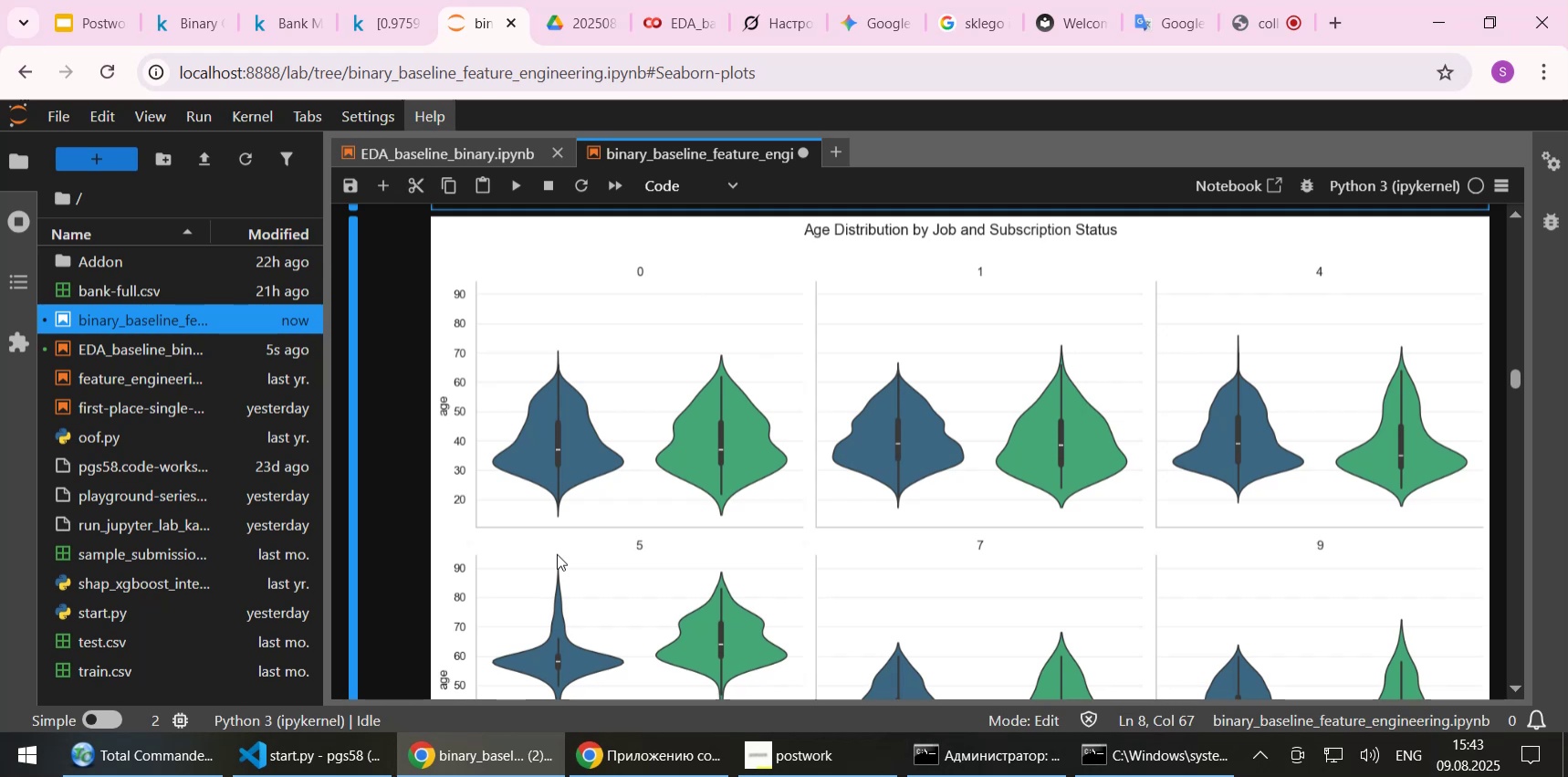 
scroll: coordinate [557, 553], scroll_direction: up, amount: 3.0
 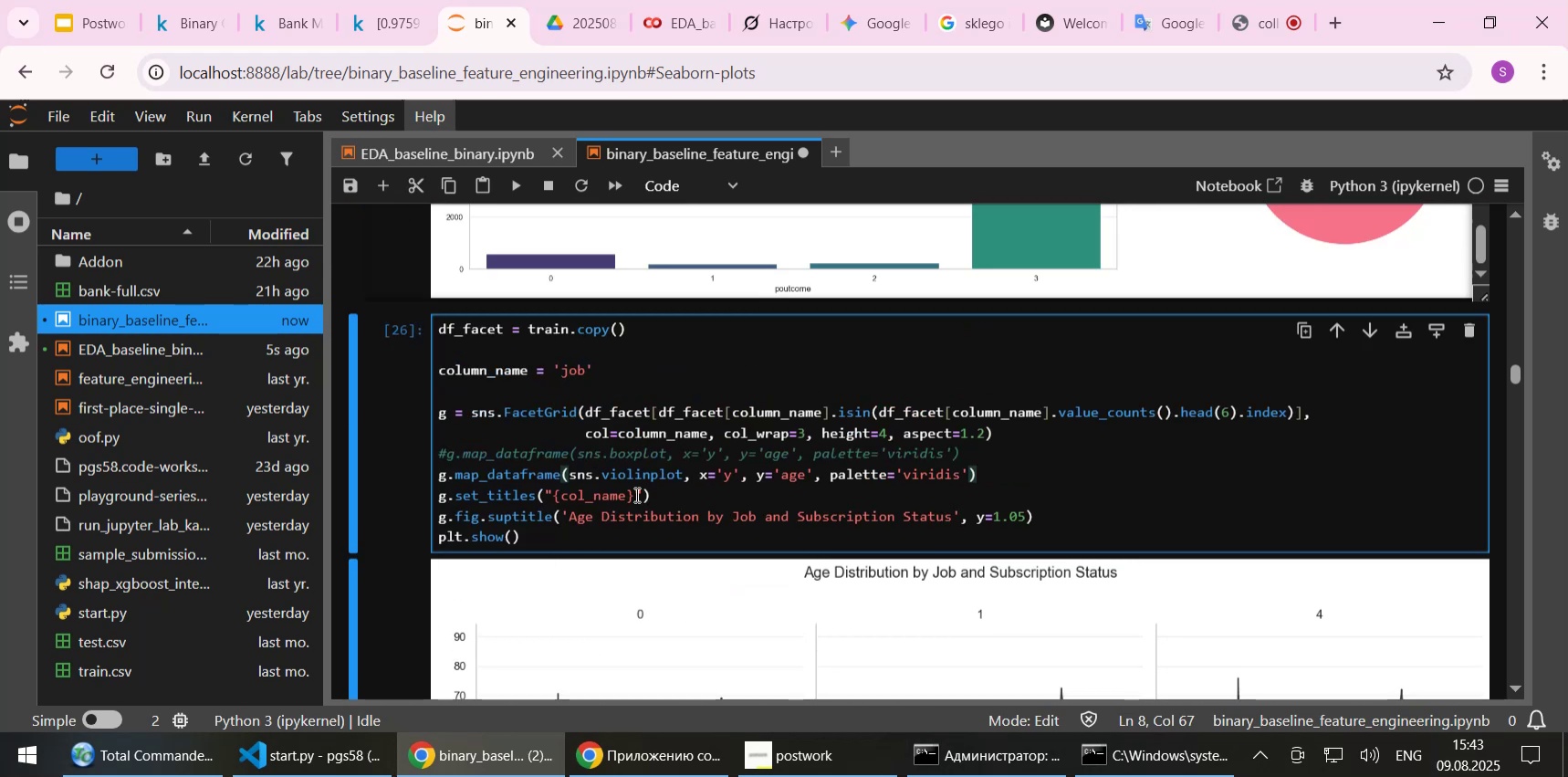 
left_click([721, 393])
 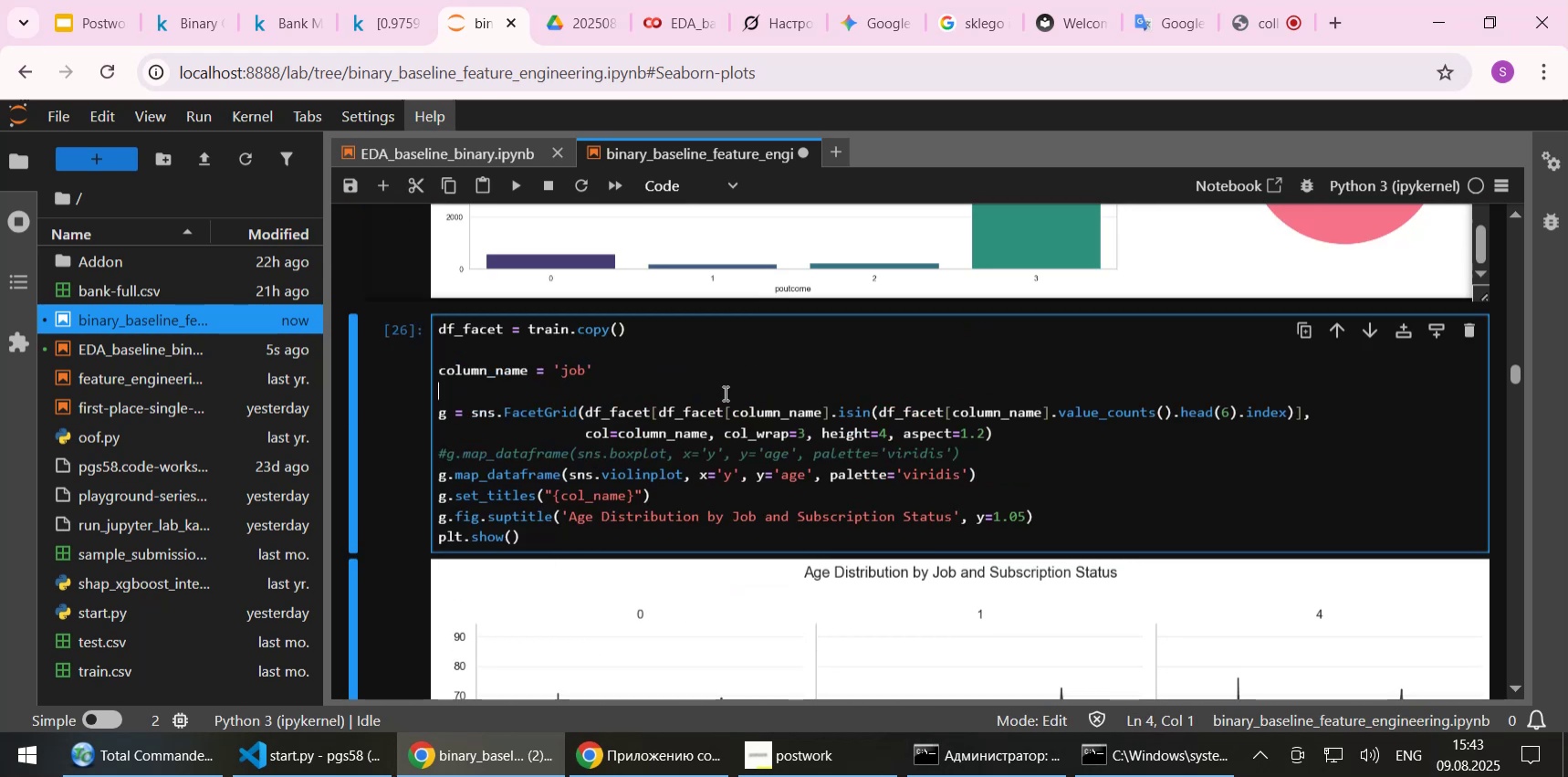 
key(Shift+Enter)
 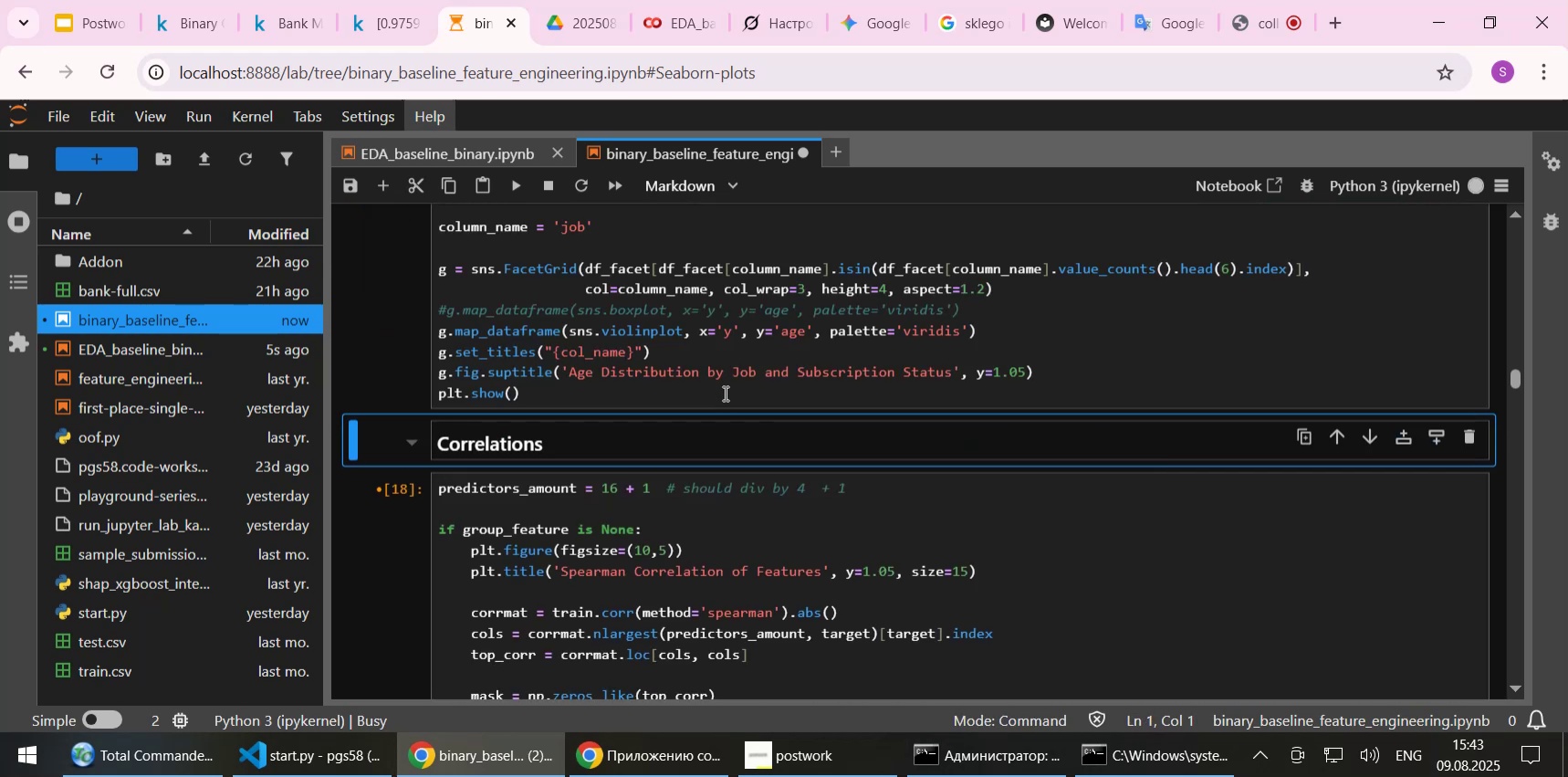 
scroll: coordinate [727, 423], scroll_direction: down, amount: 4.0
 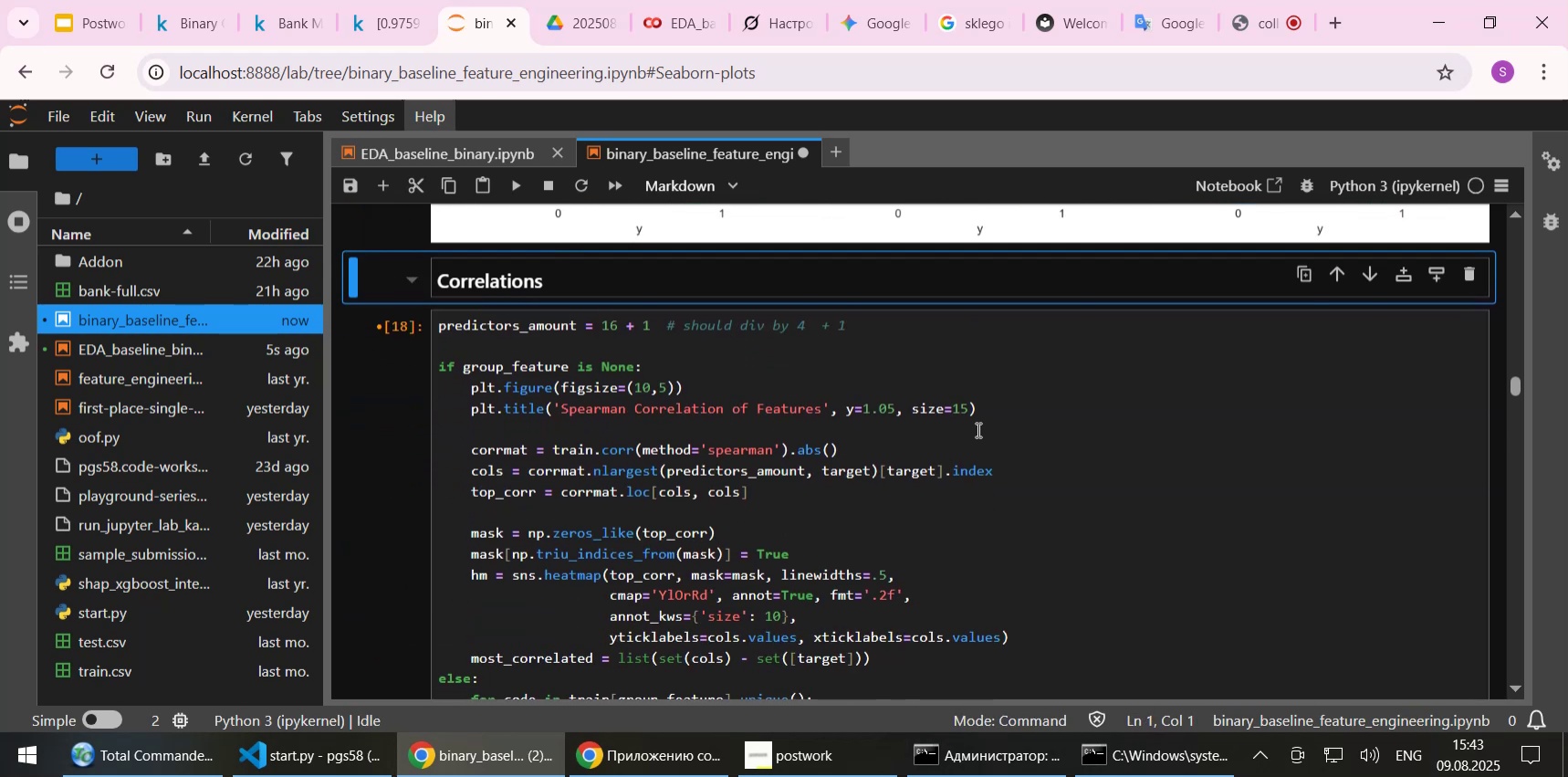 
key(Shift+Enter)
 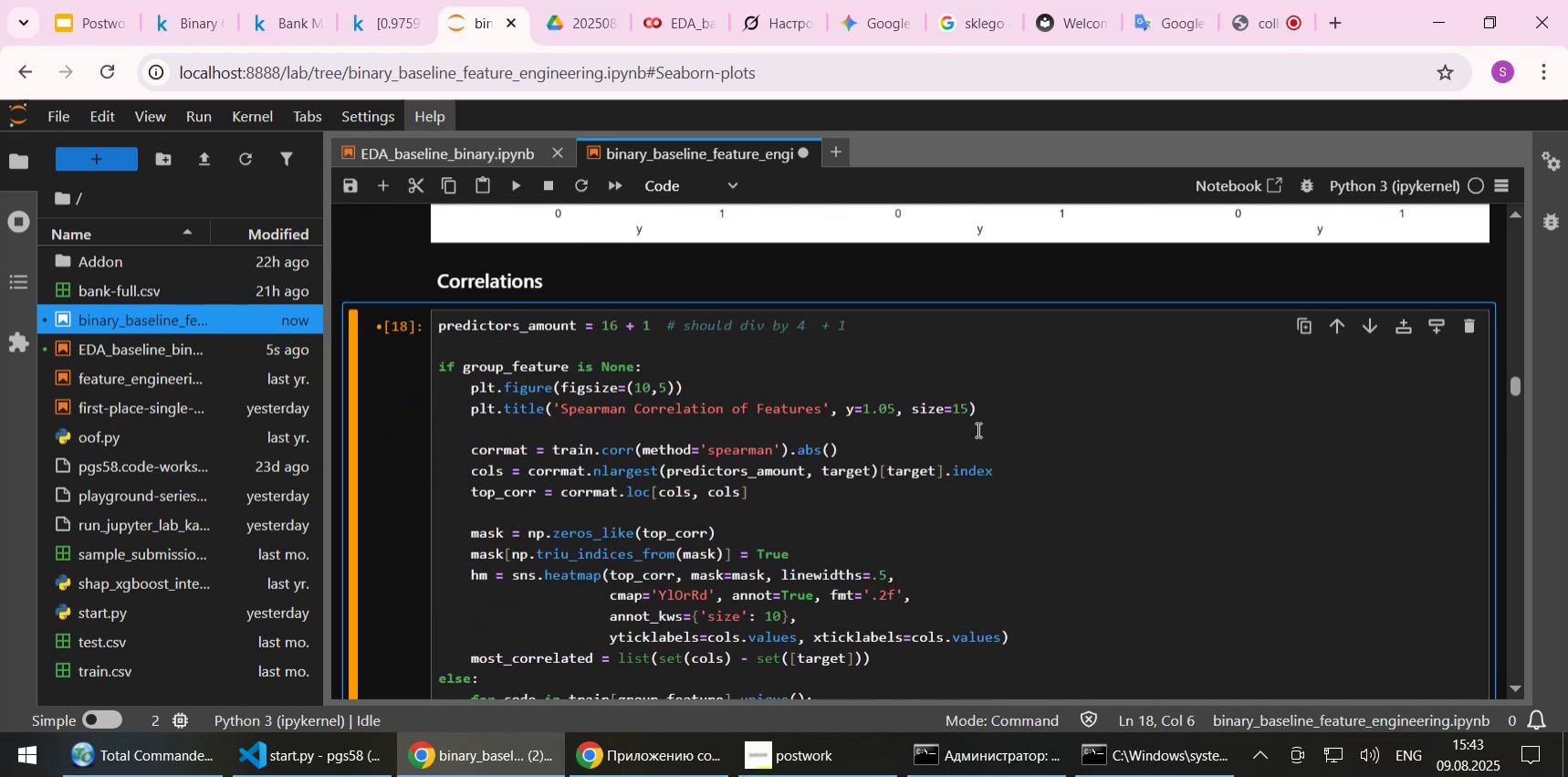 
scroll: coordinate [977, 429], scroll_direction: down, amount: 3.0
 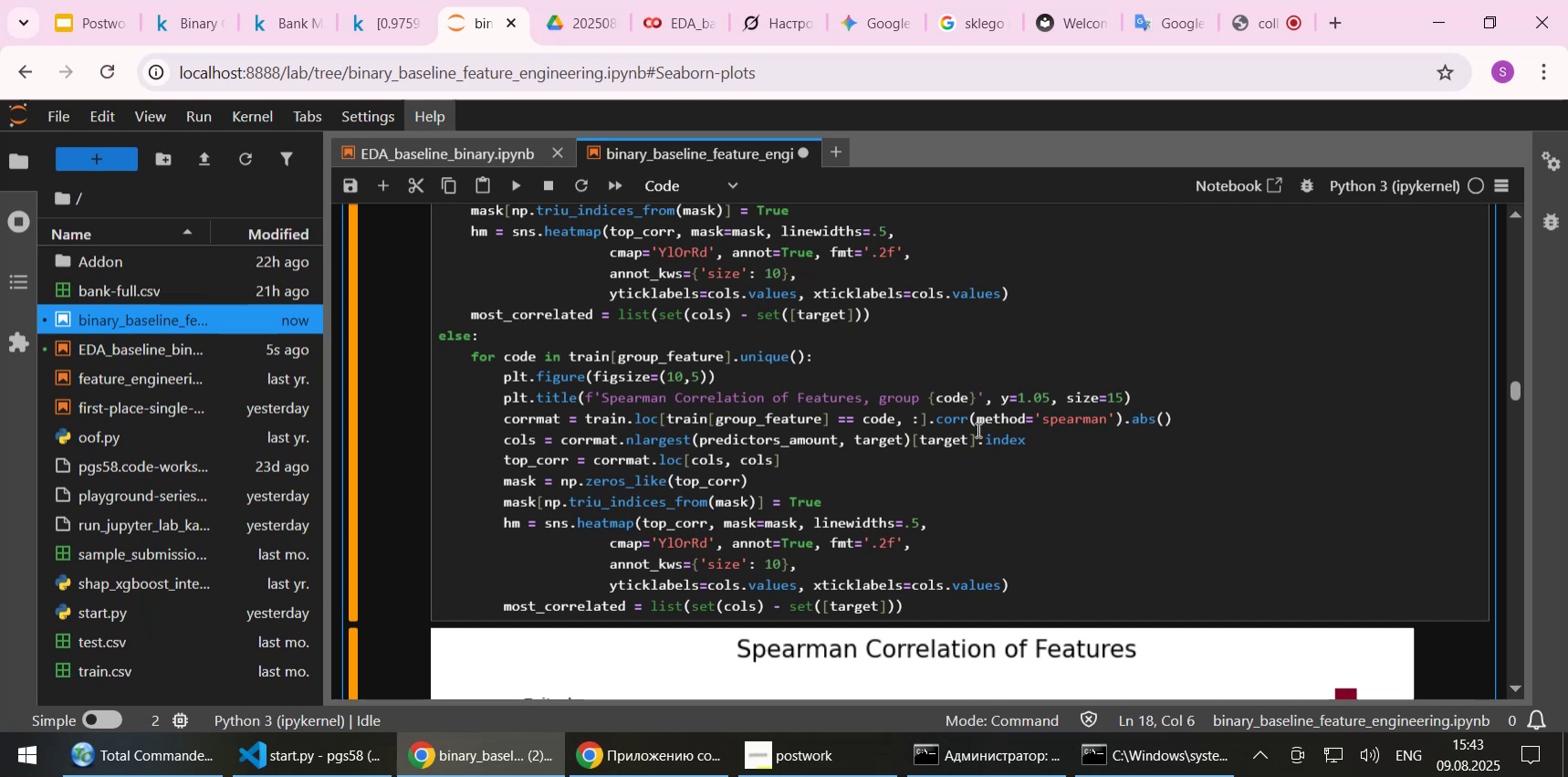 
scroll: coordinate [977, 429], scroll_direction: up, amount: 1.0
 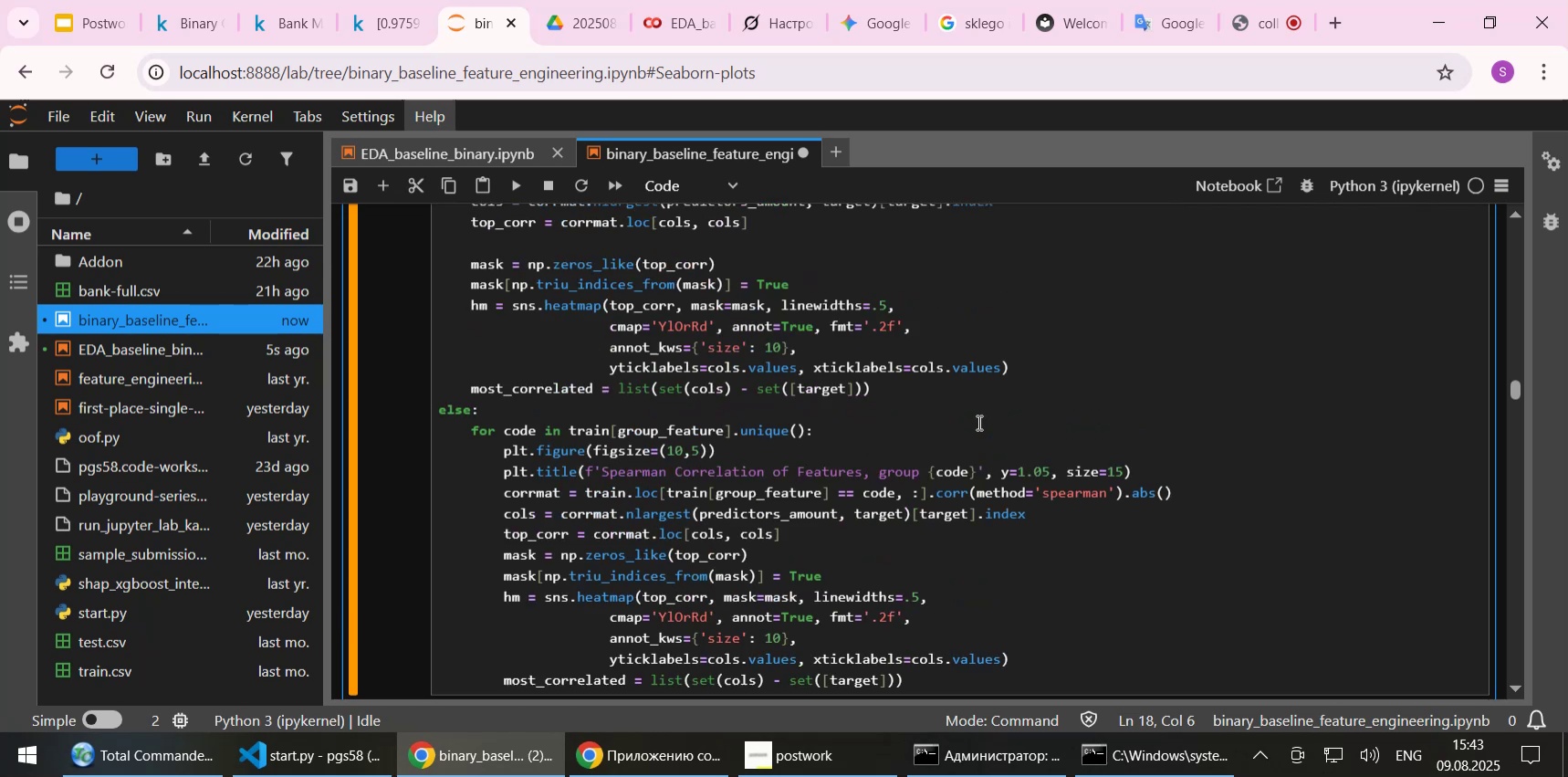 
key(Shift+Enter)
 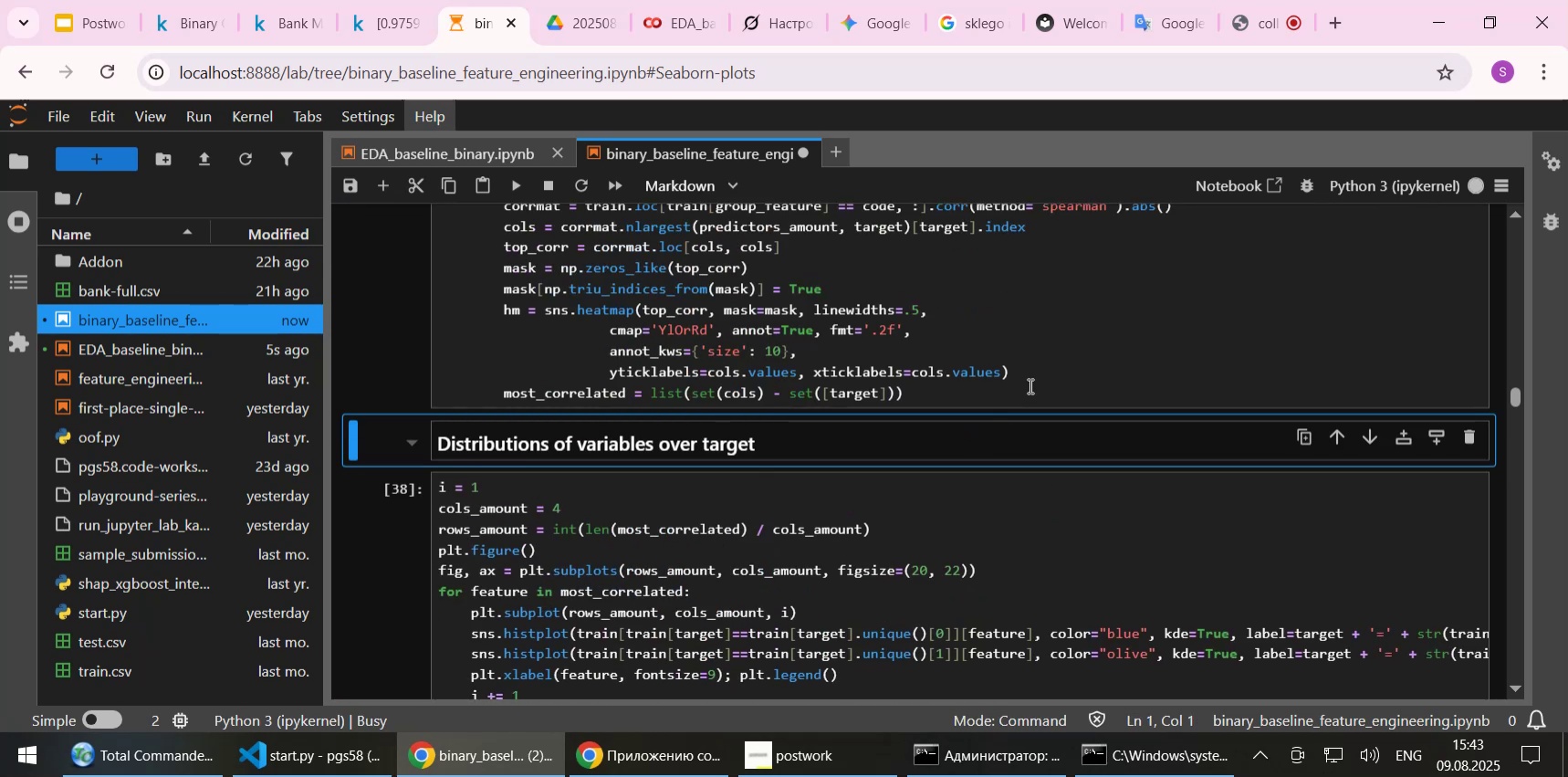 
scroll: coordinate [1083, 358], scroll_direction: up, amount: 1.0
 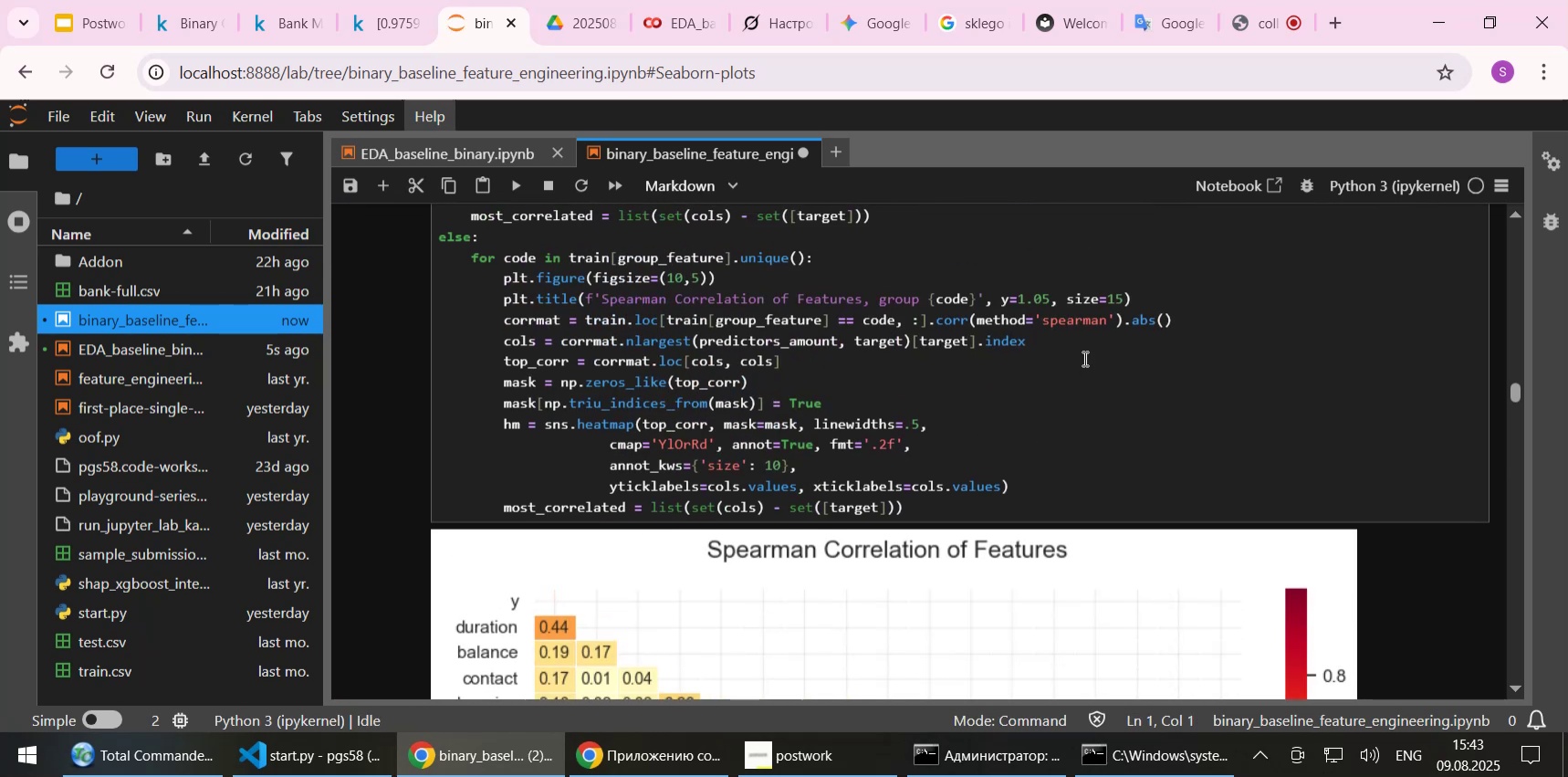 
scroll: coordinate [1067, 312], scroll_direction: down, amount: 4.0
 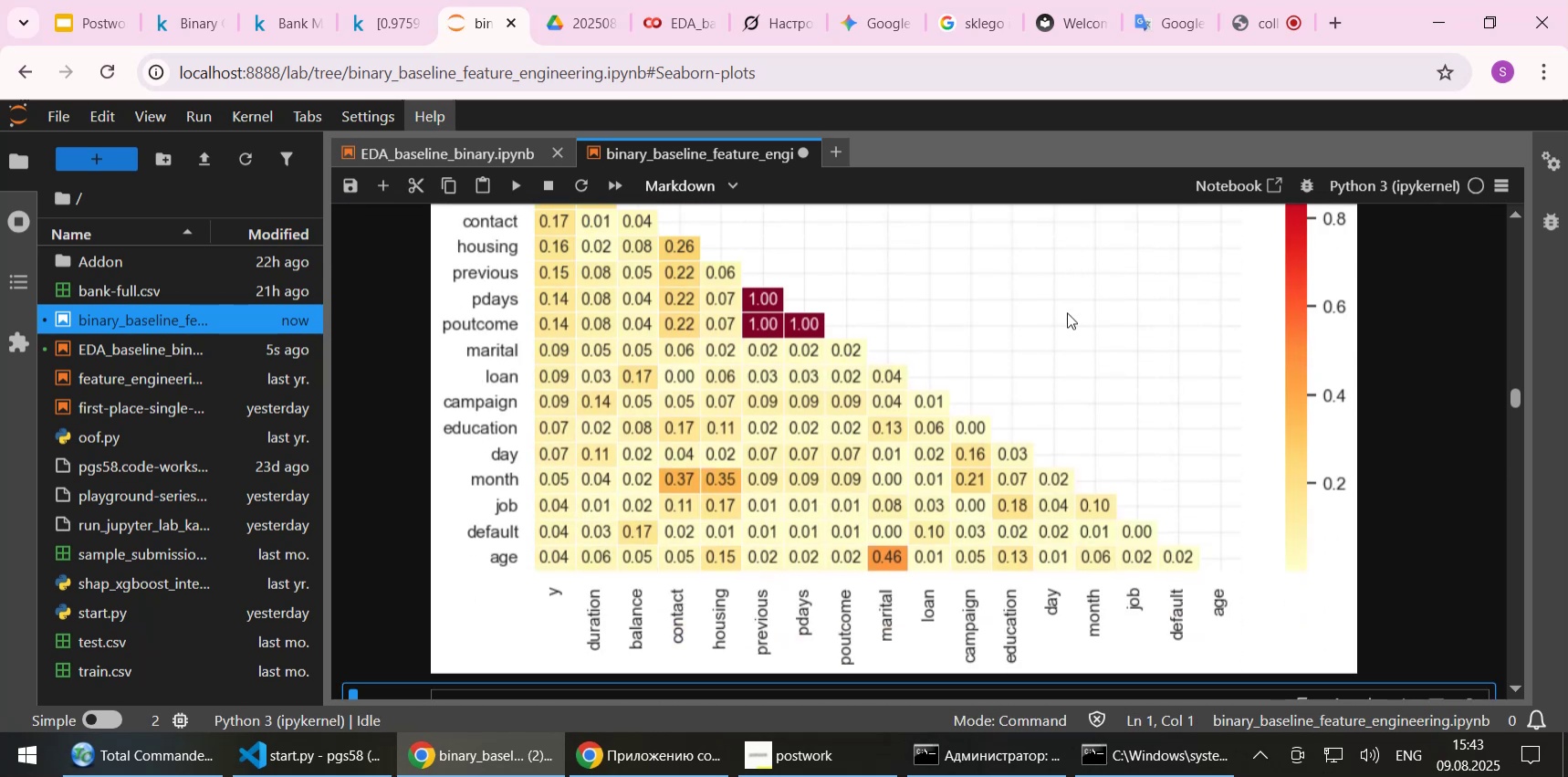 
scroll: coordinate [1067, 312], scroll_direction: up, amount: 1.0
 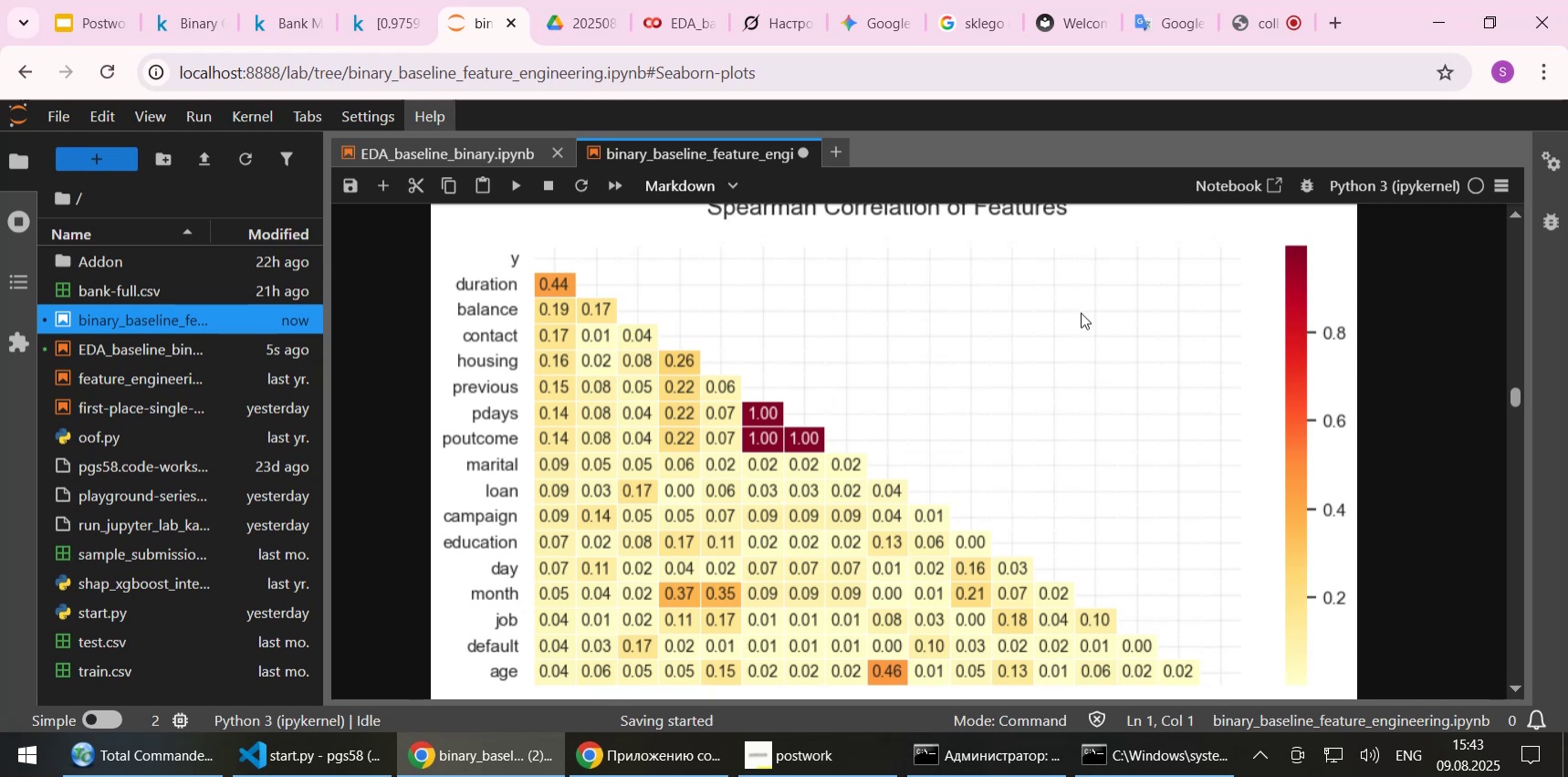 
wait(9.4)
 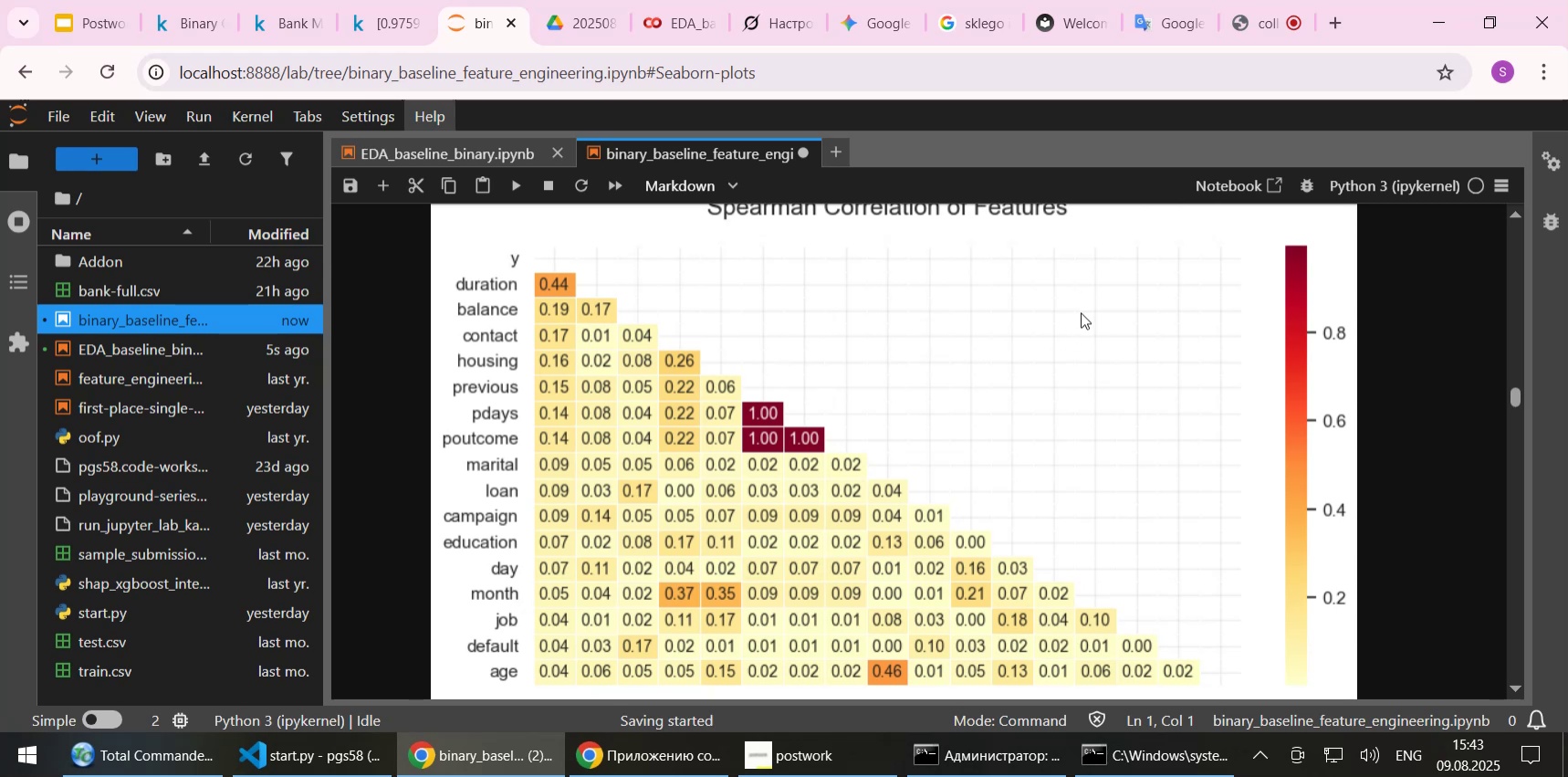 
scroll: coordinate [1063, 355], scroll_direction: up, amount: 1.0
 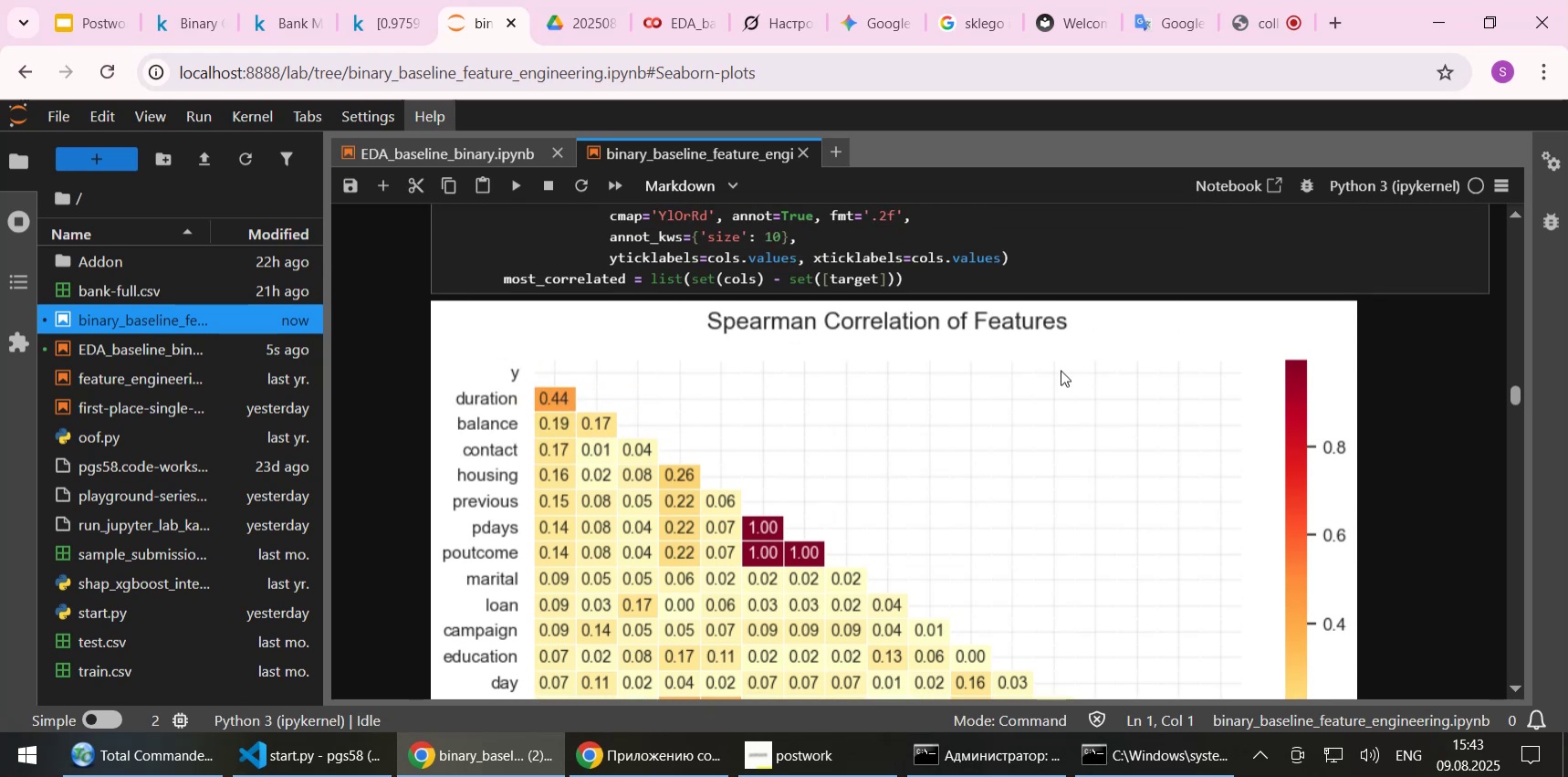 
scroll: coordinate [1061, 380], scroll_direction: down, amount: 1.0
 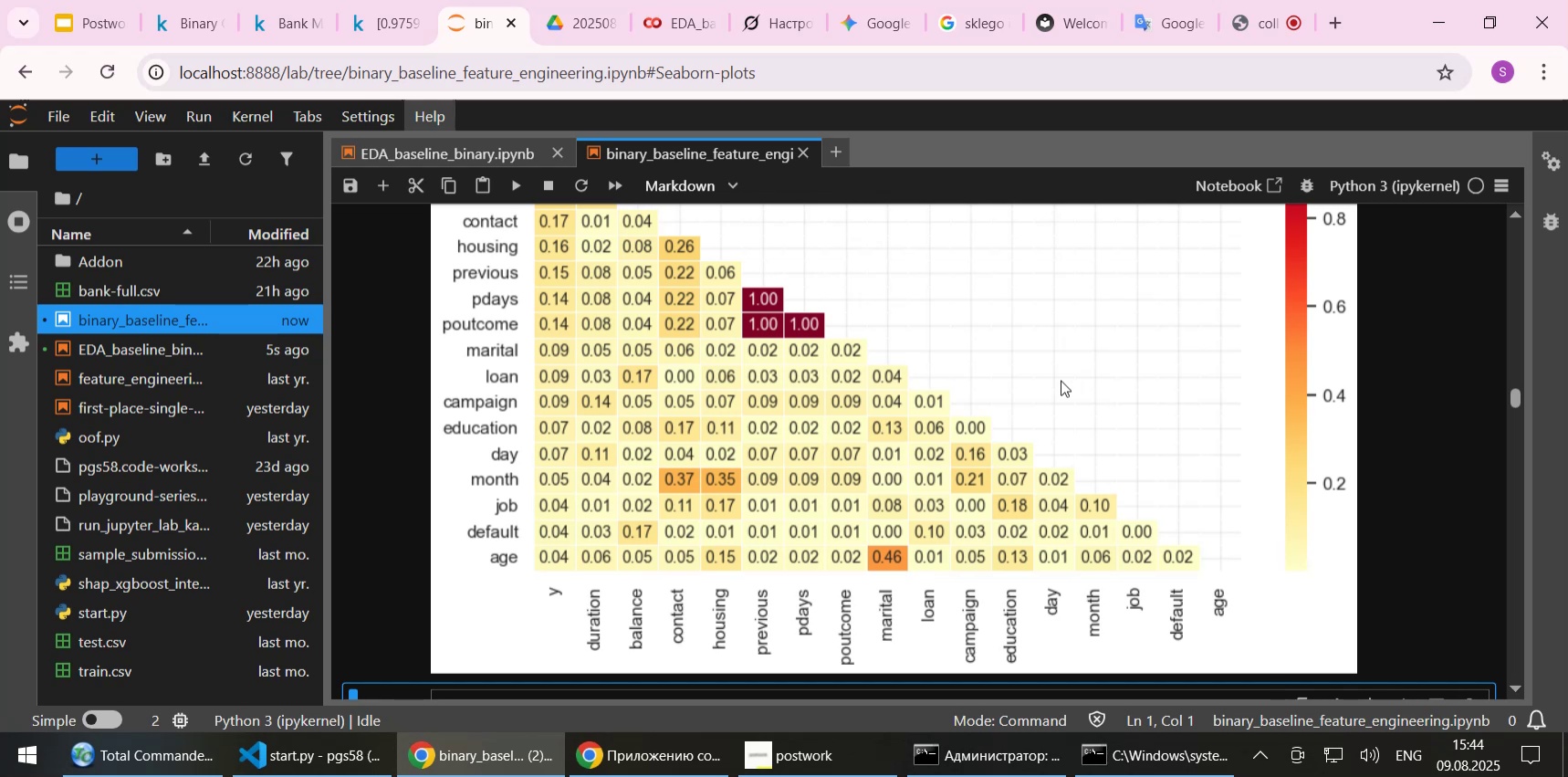 
wait(29.47)
 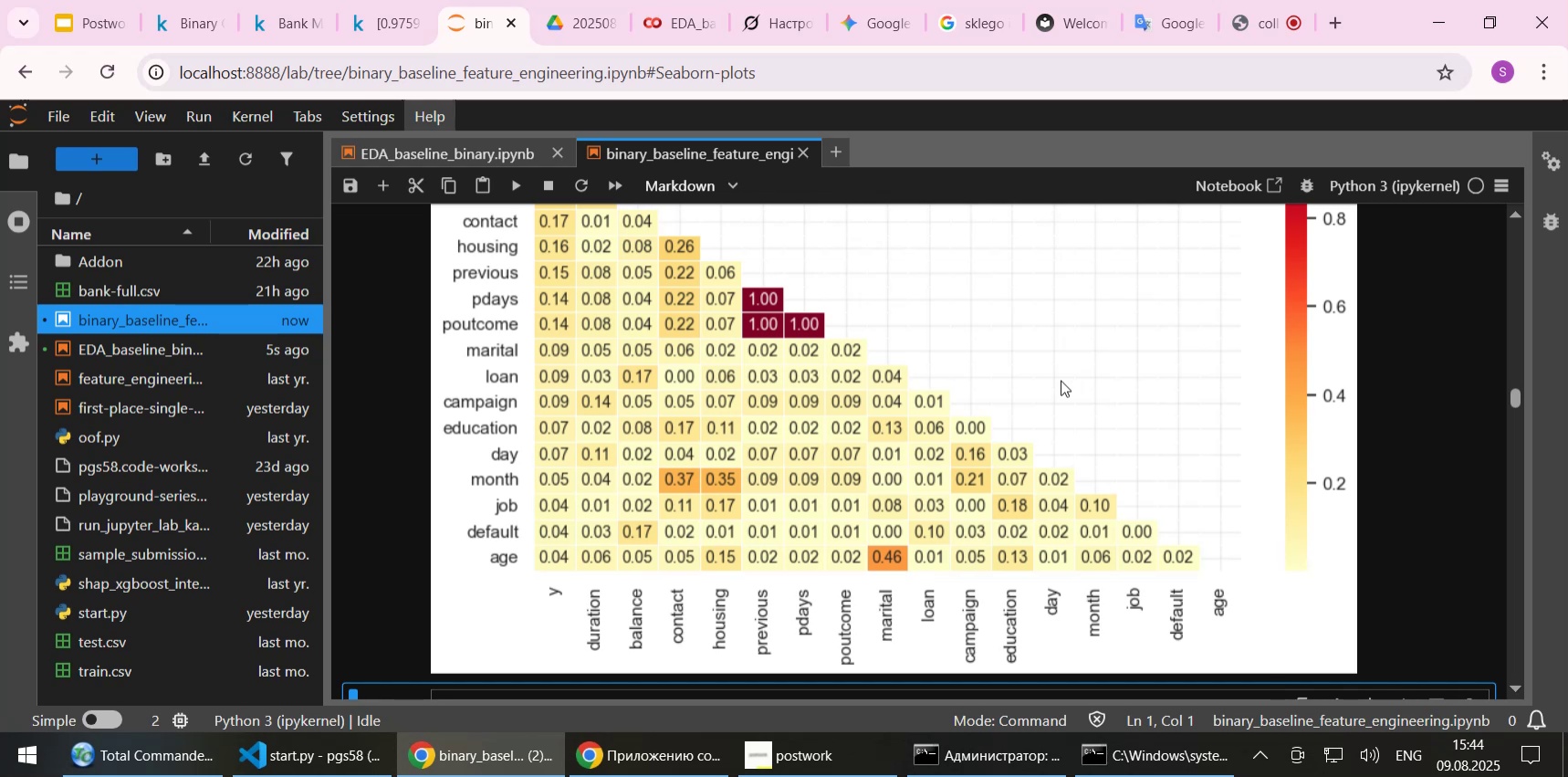 
scroll: coordinate [1061, 380], scroll_direction: up, amount: 1.0
 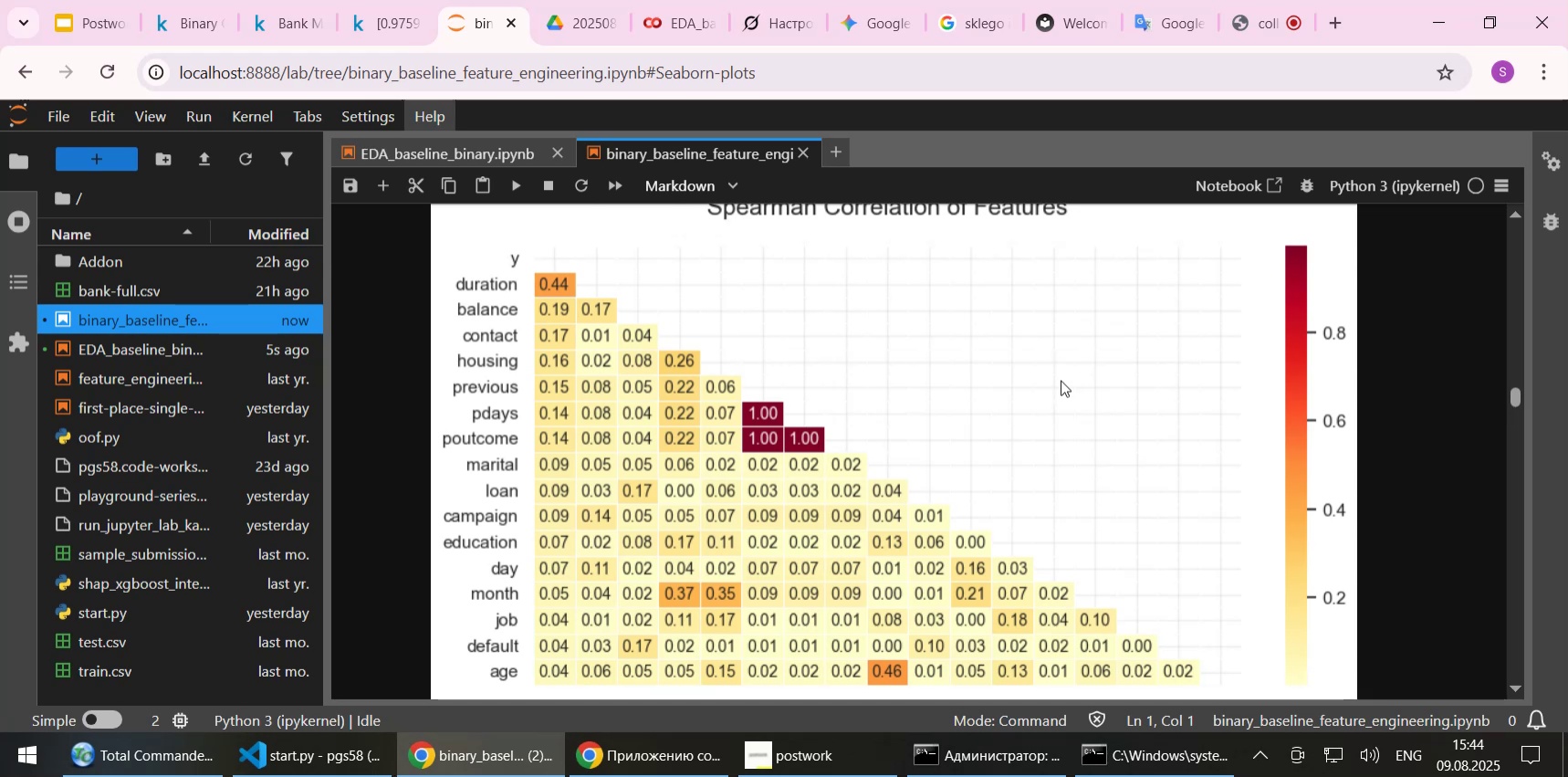 
scroll: coordinate [1060, 383], scroll_direction: down, amount: 1.0
 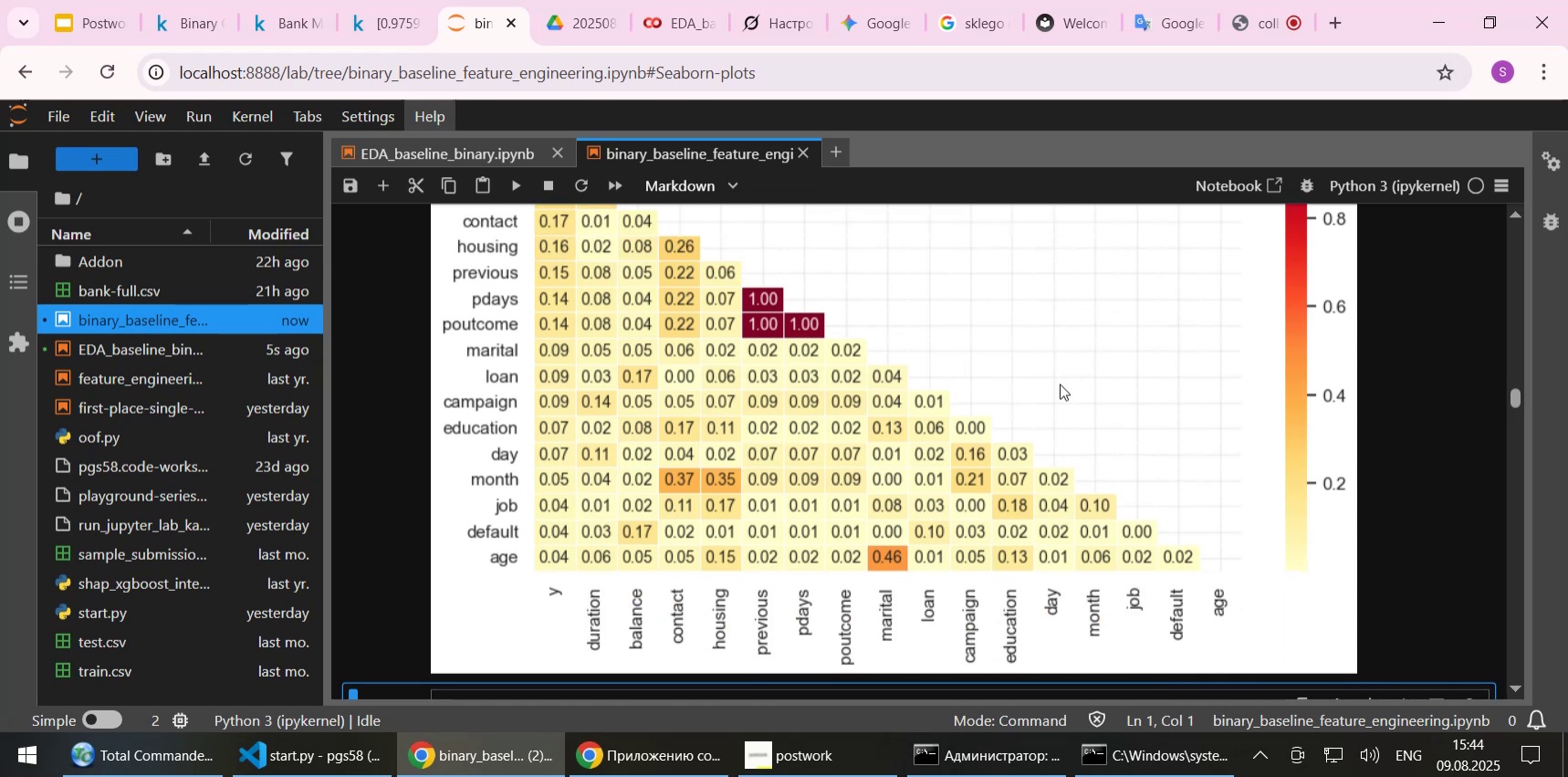 
scroll: coordinate [1060, 383], scroll_direction: up, amount: 1.0
 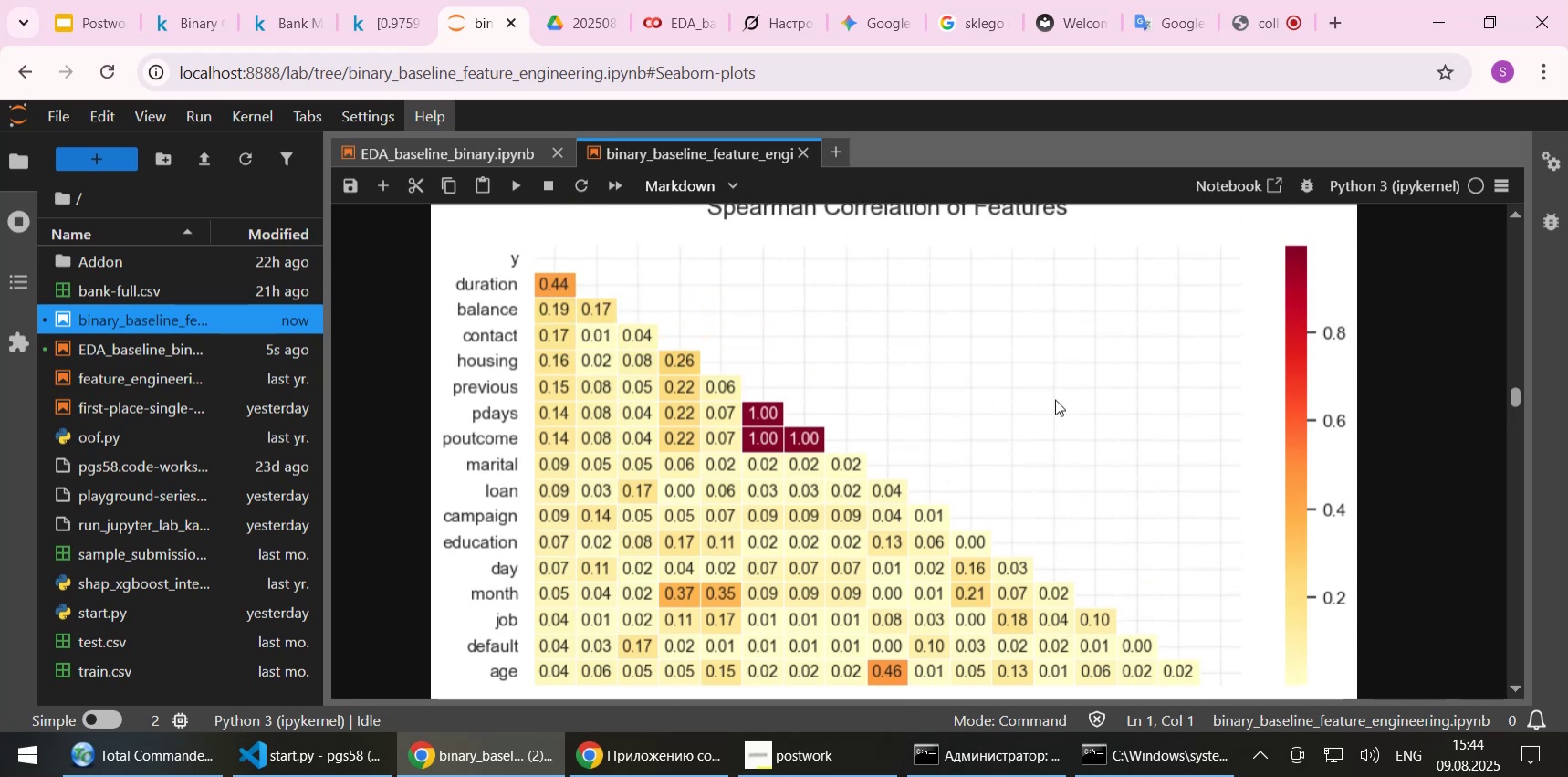 
scroll: coordinate [1055, 407], scroll_direction: down, amount: 4.0
 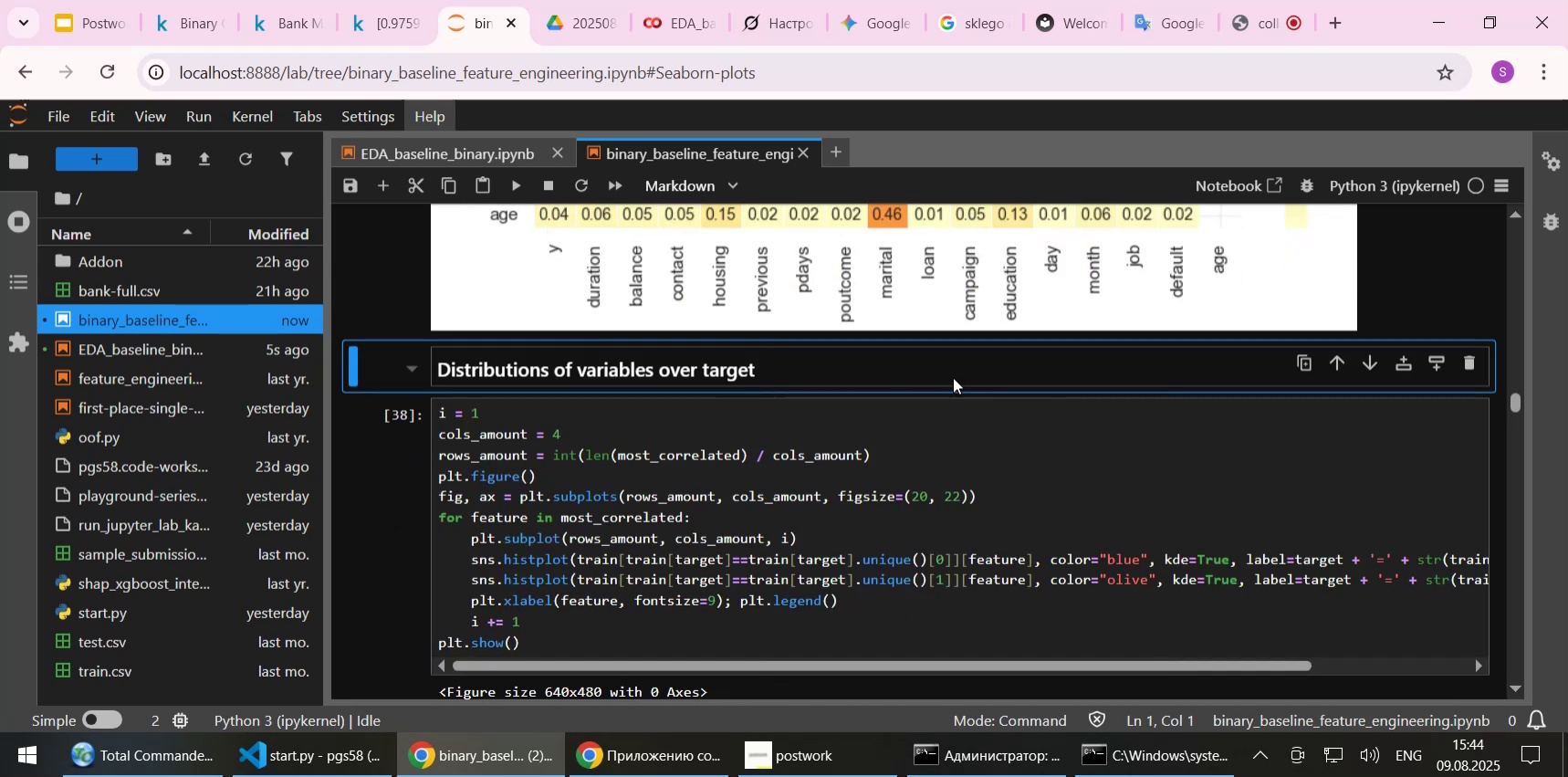 
left_click([937, 367])
 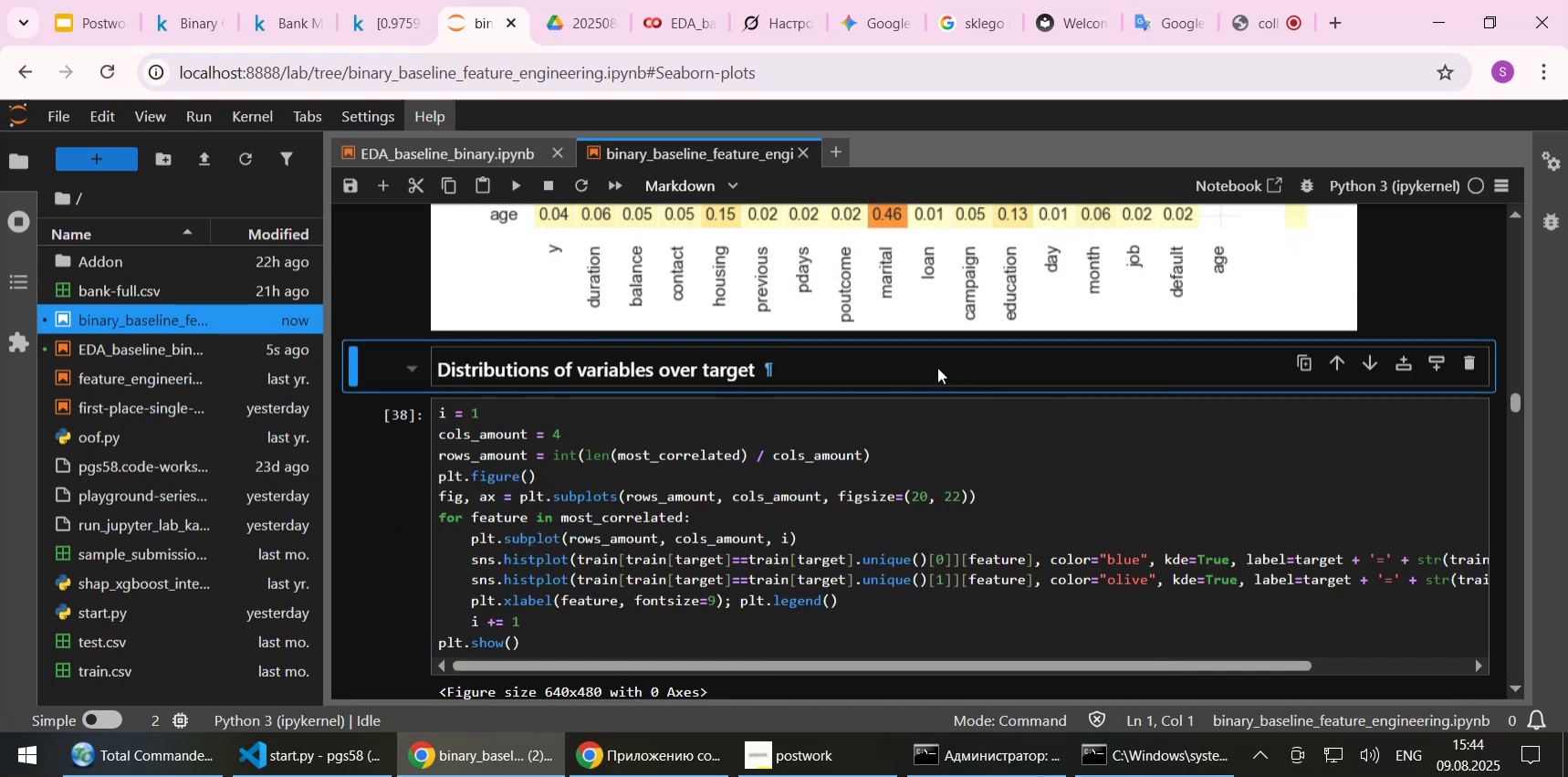 
scroll: coordinate [937, 367], scroll_direction: down, amount: 1.0
 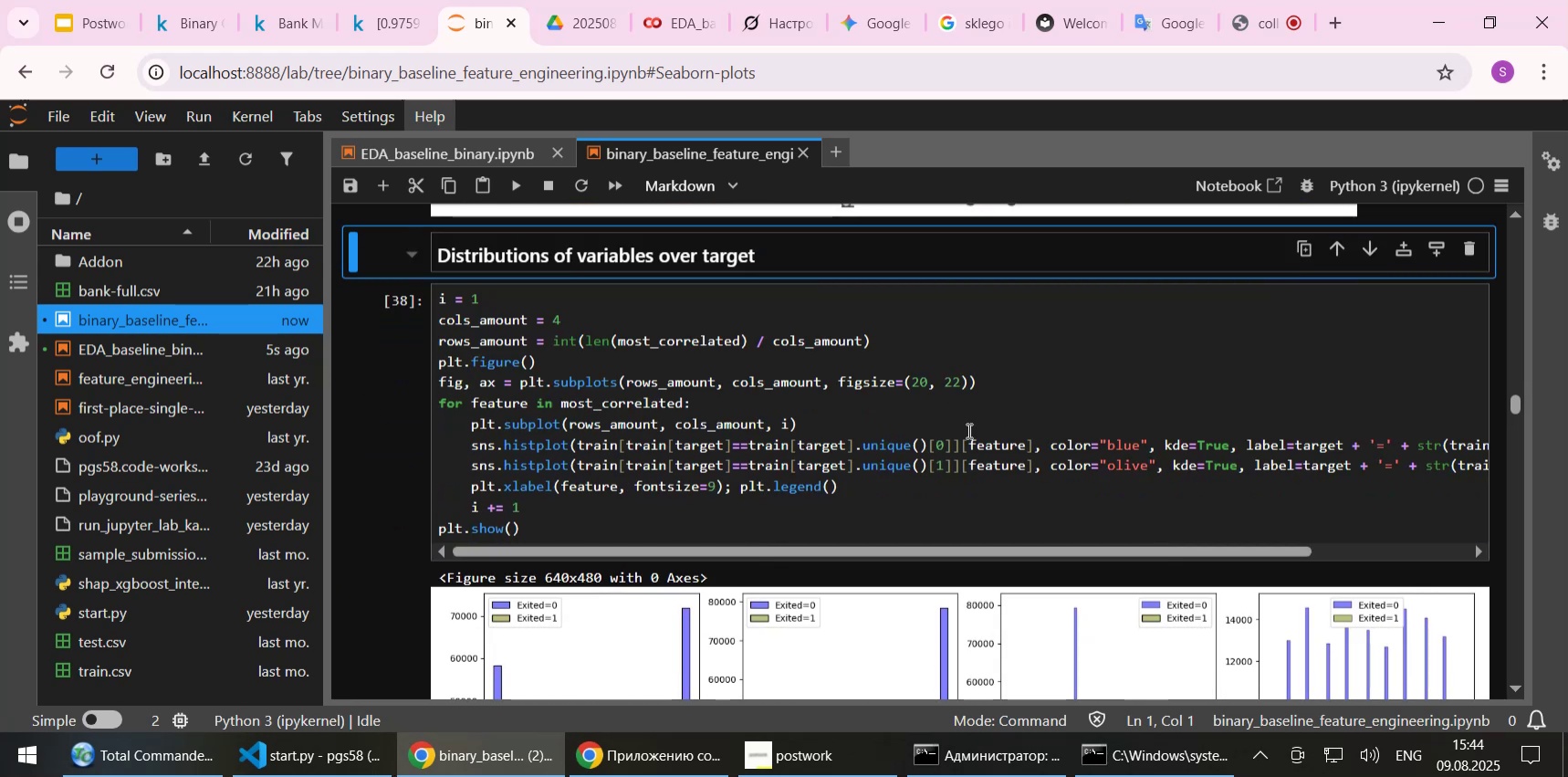 
key(Shift+Enter)
 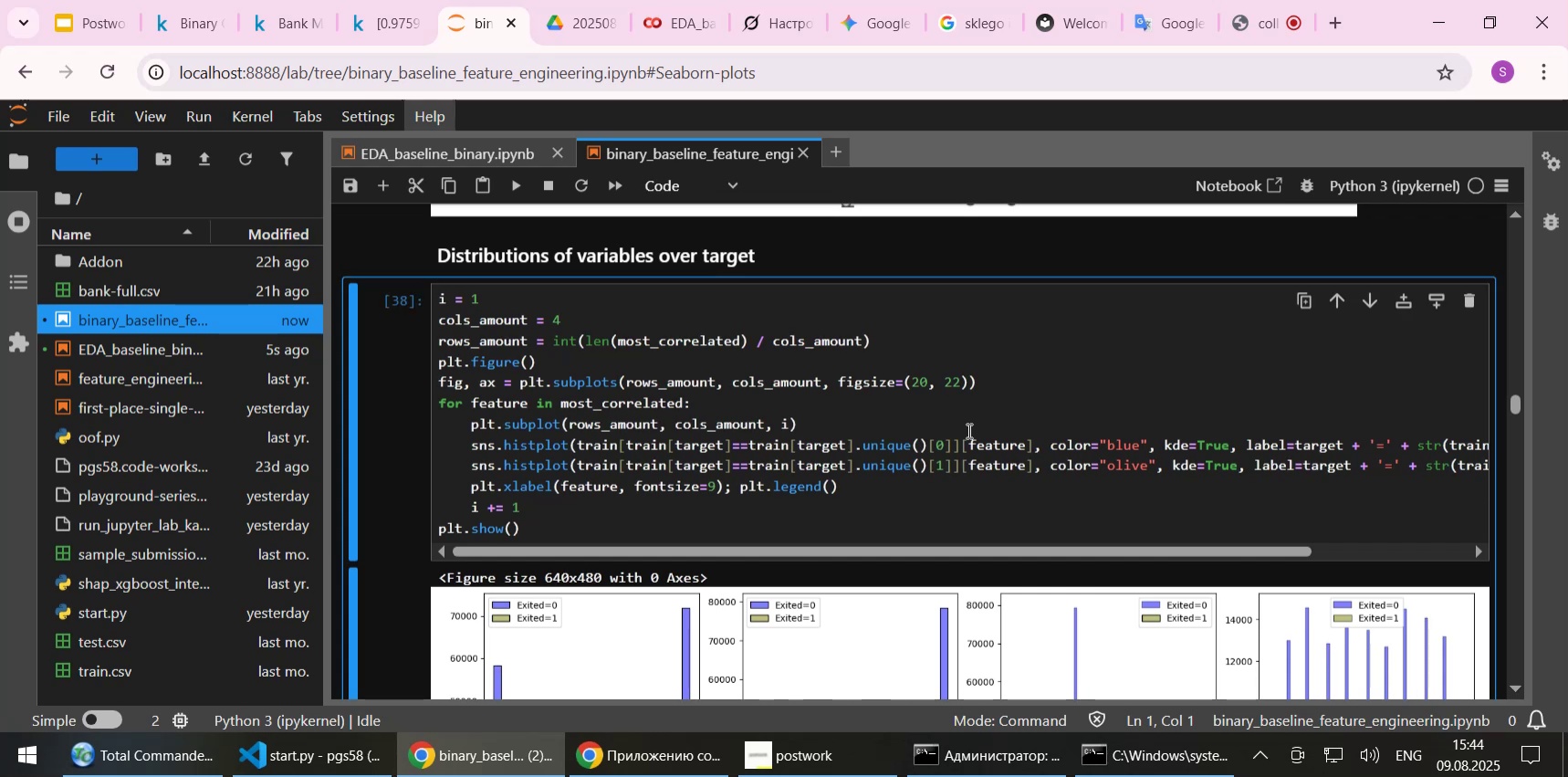 
key(Shift+ShiftLeft)
 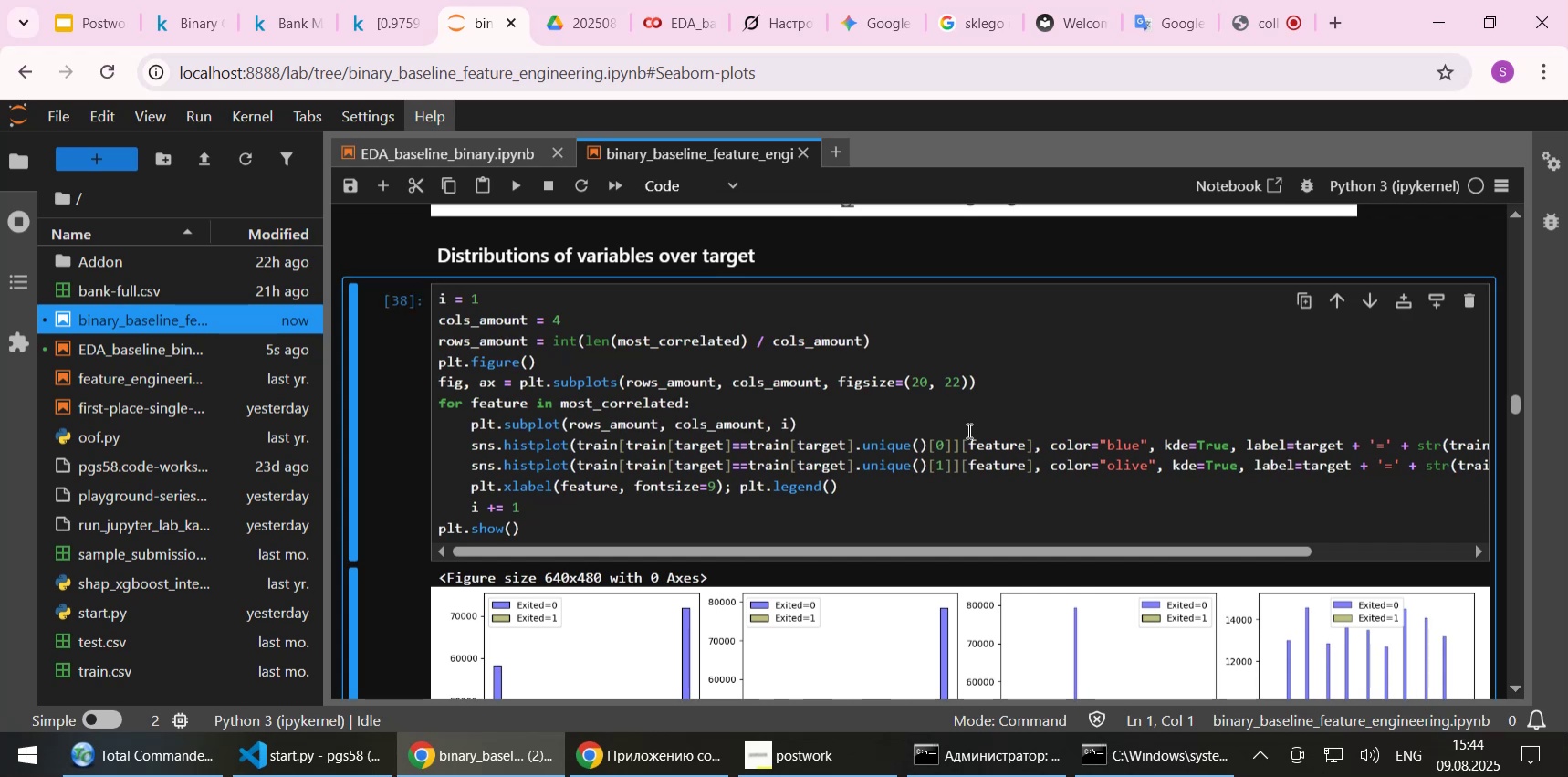 
key(Shift+Enter)
 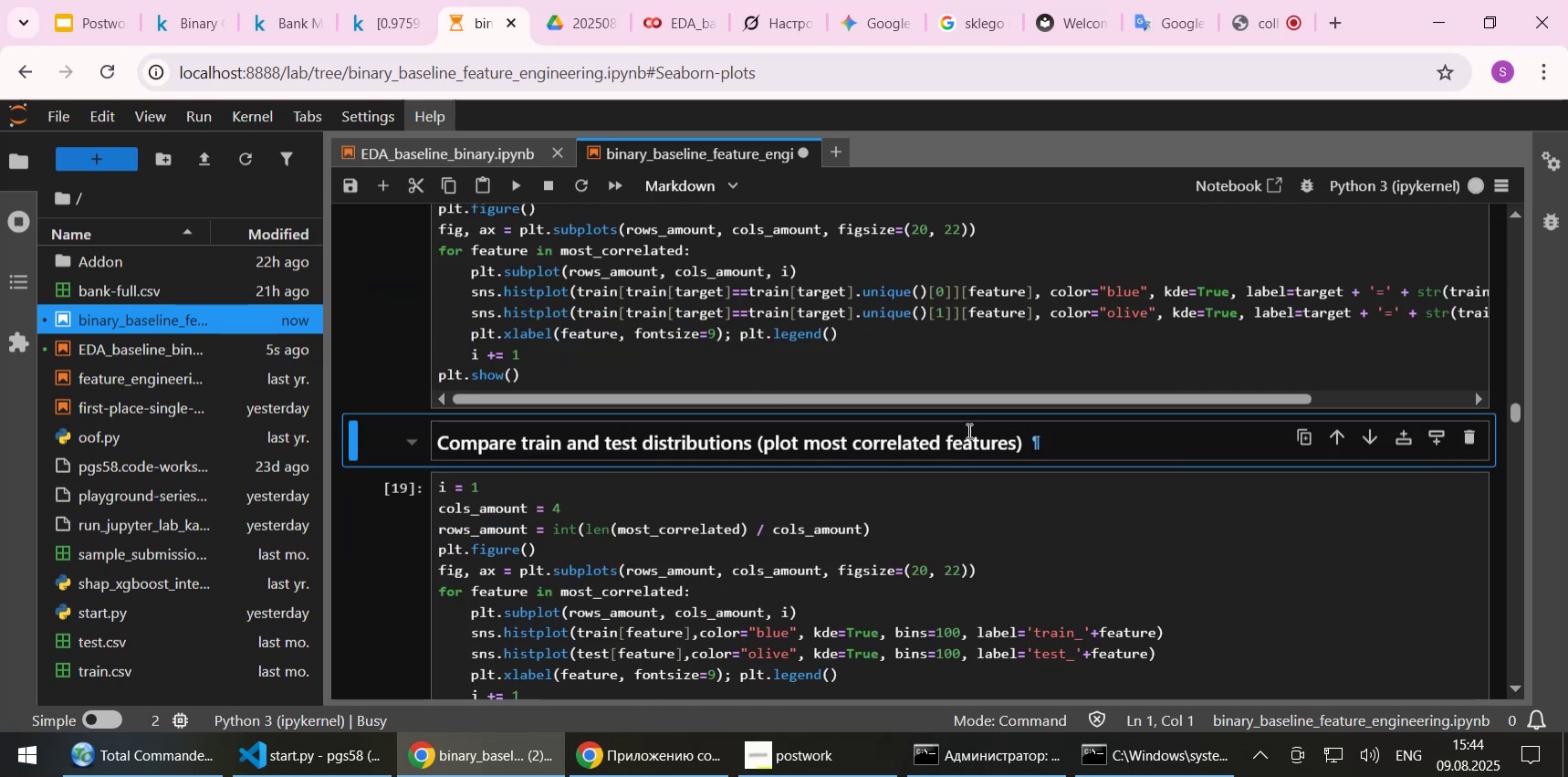 
scroll: coordinate [775, 325], scroll_direction: up, amount: 1.0
 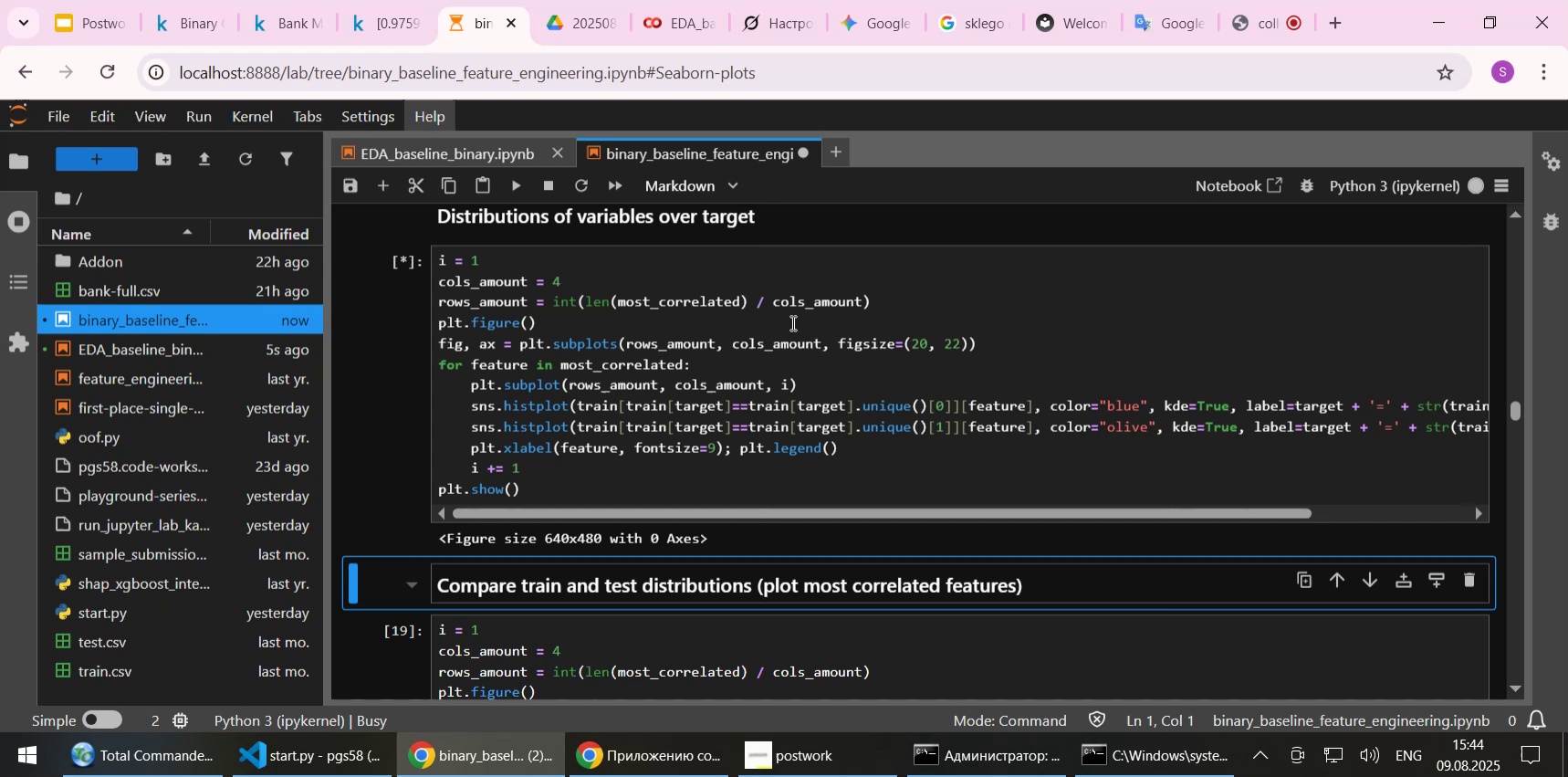 
wait(11.17)
 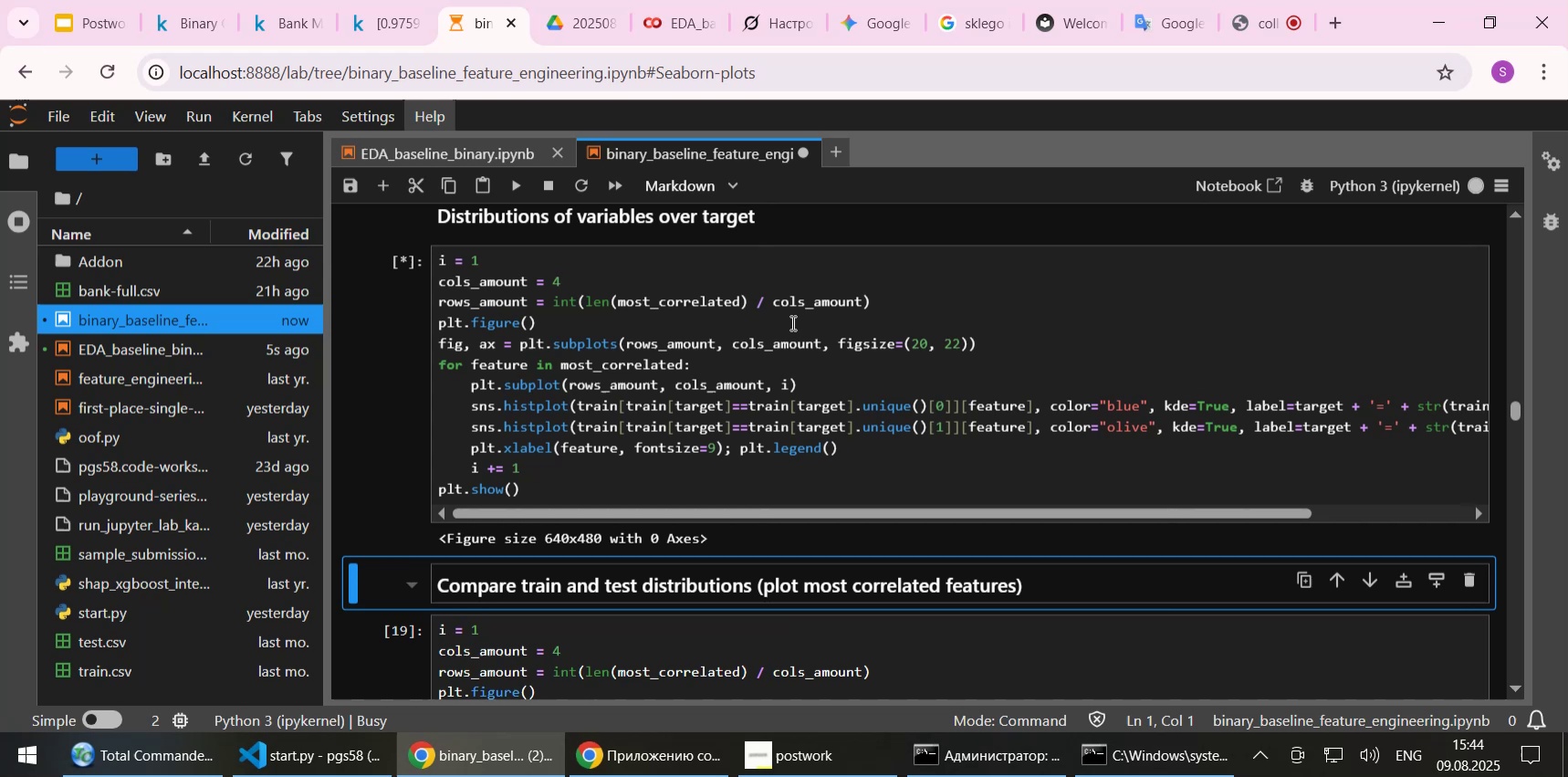 
scroll: coordinate [741, 354], scroll_direction: down, amount: 8.0
 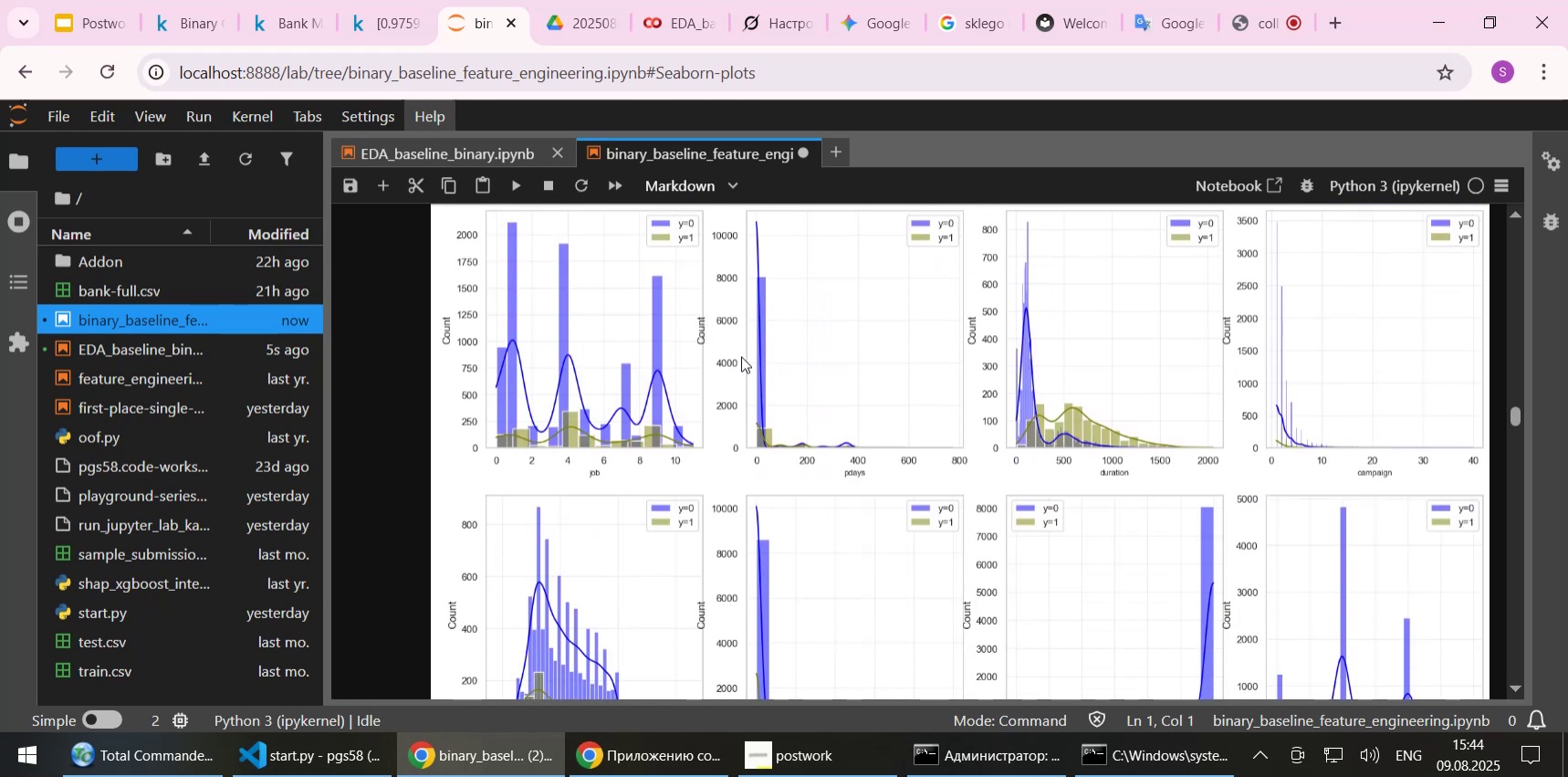 
scroll: coordinate [741, 356], scroll_direction: up, amount: 1.0
 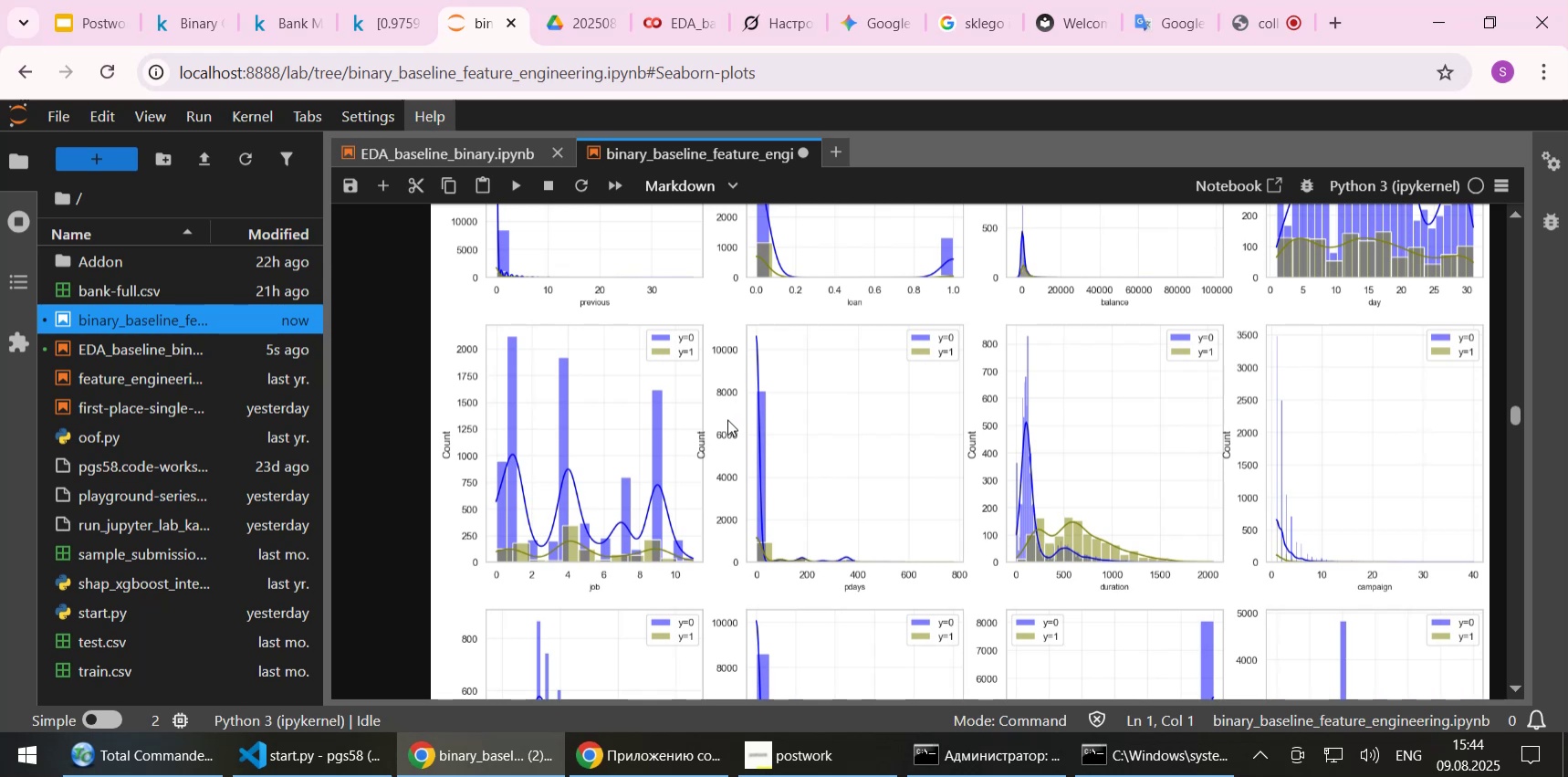 
wait(7.75)
 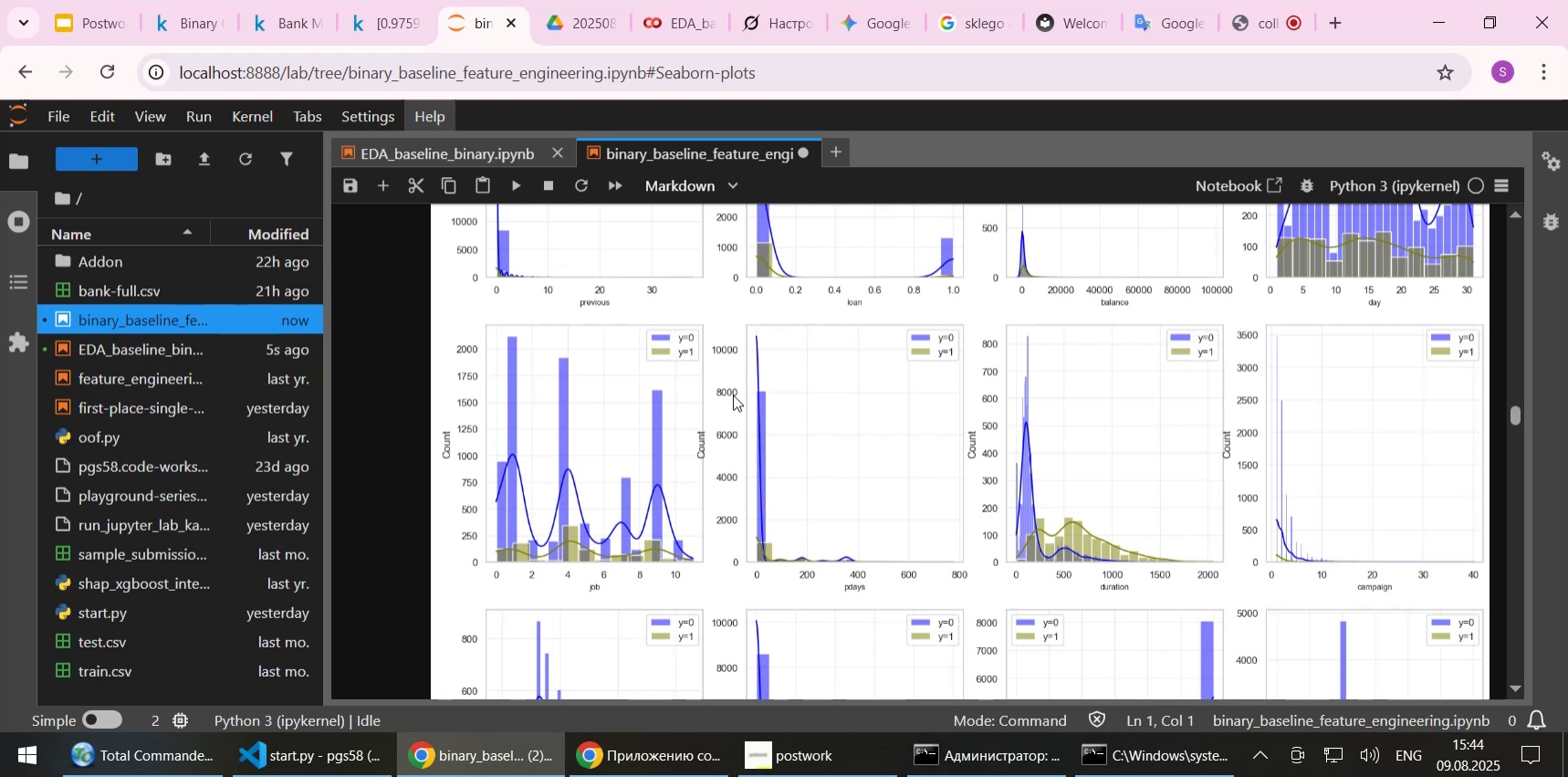 
scroll: coordinate [727, 429], scroll_direction: down, amount: 4.0
 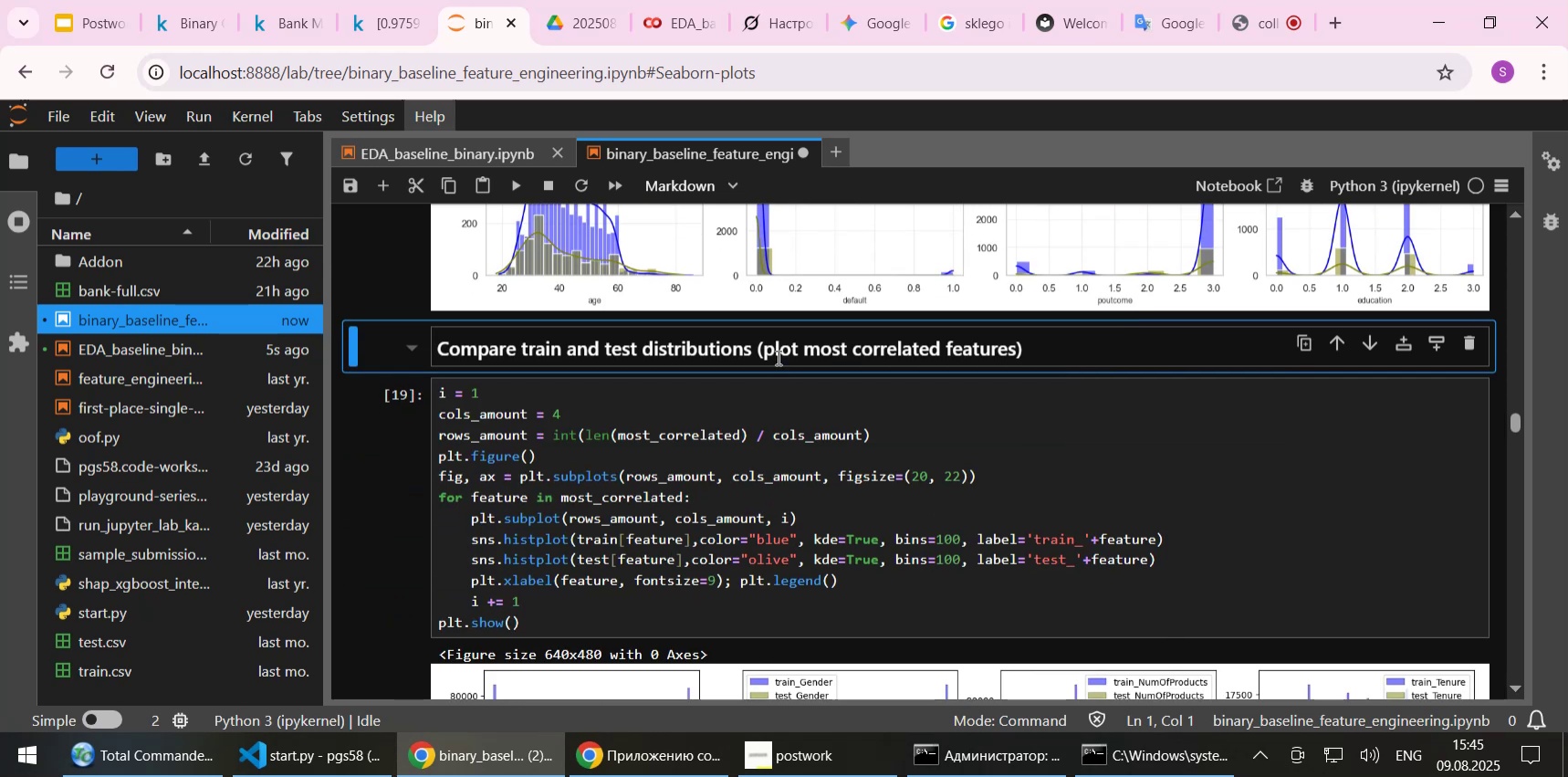 
left_click([775, 343])
 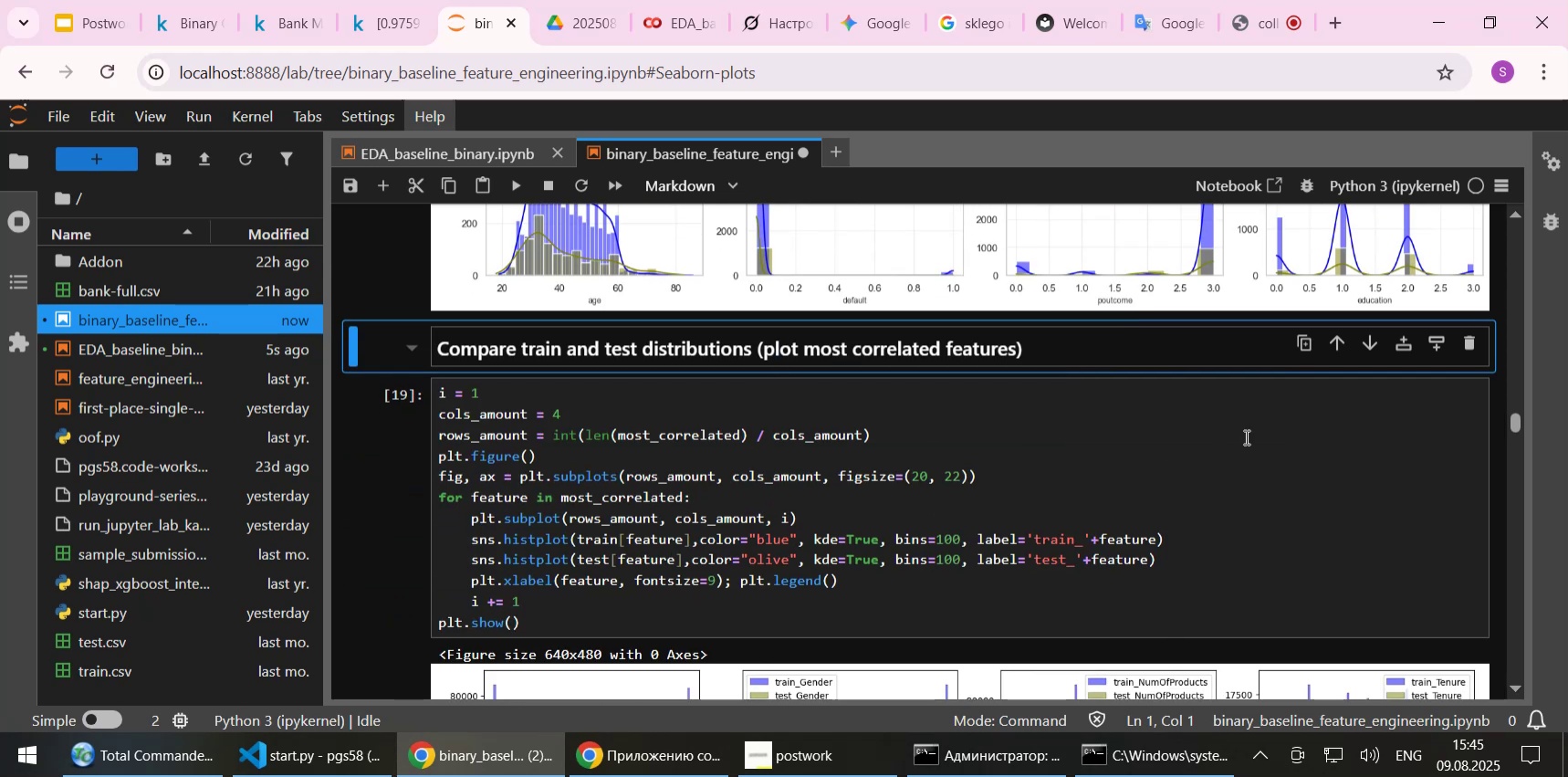 
key(Shift+Enter)
 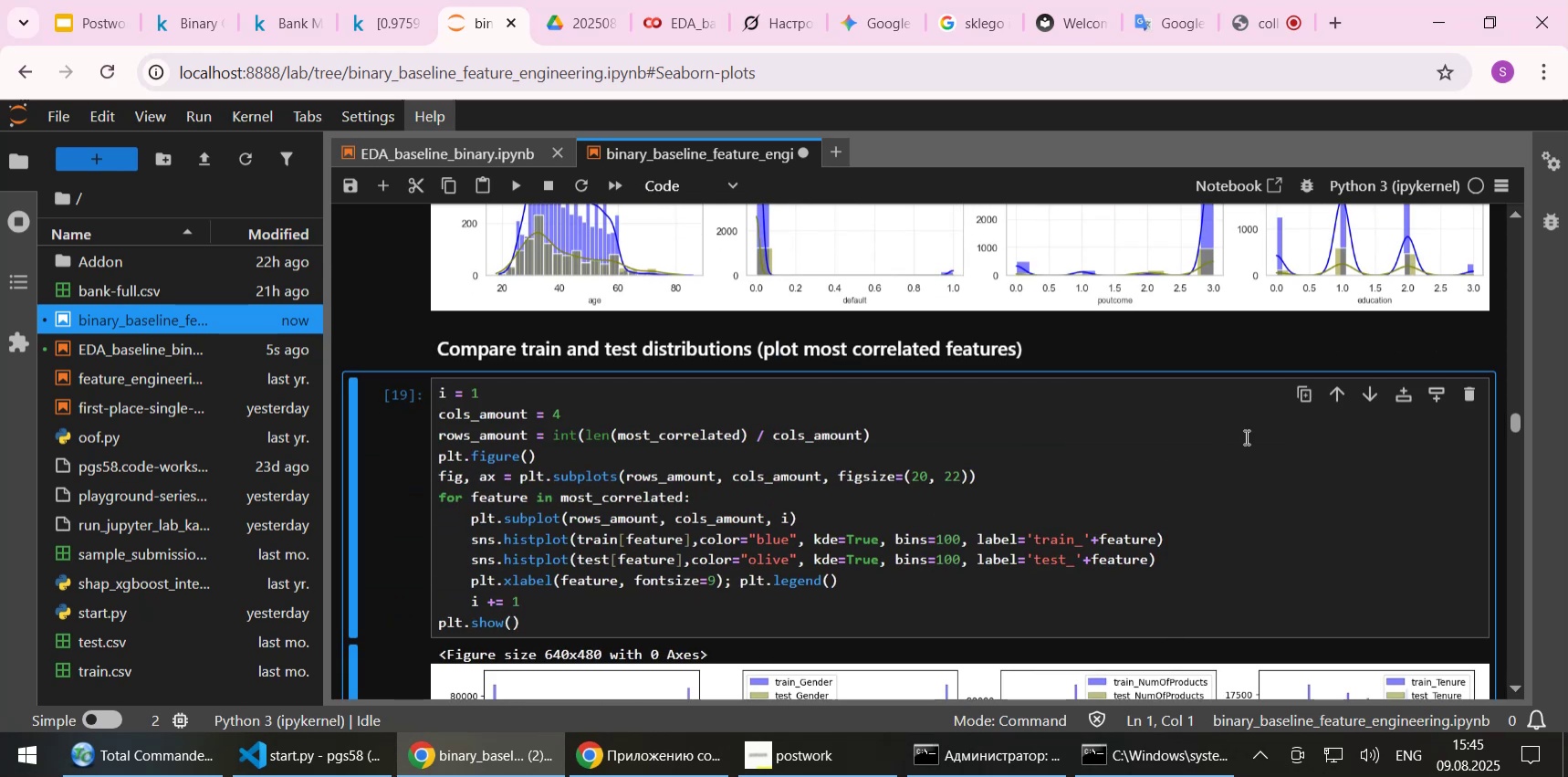 
key(Shift+Enter)
 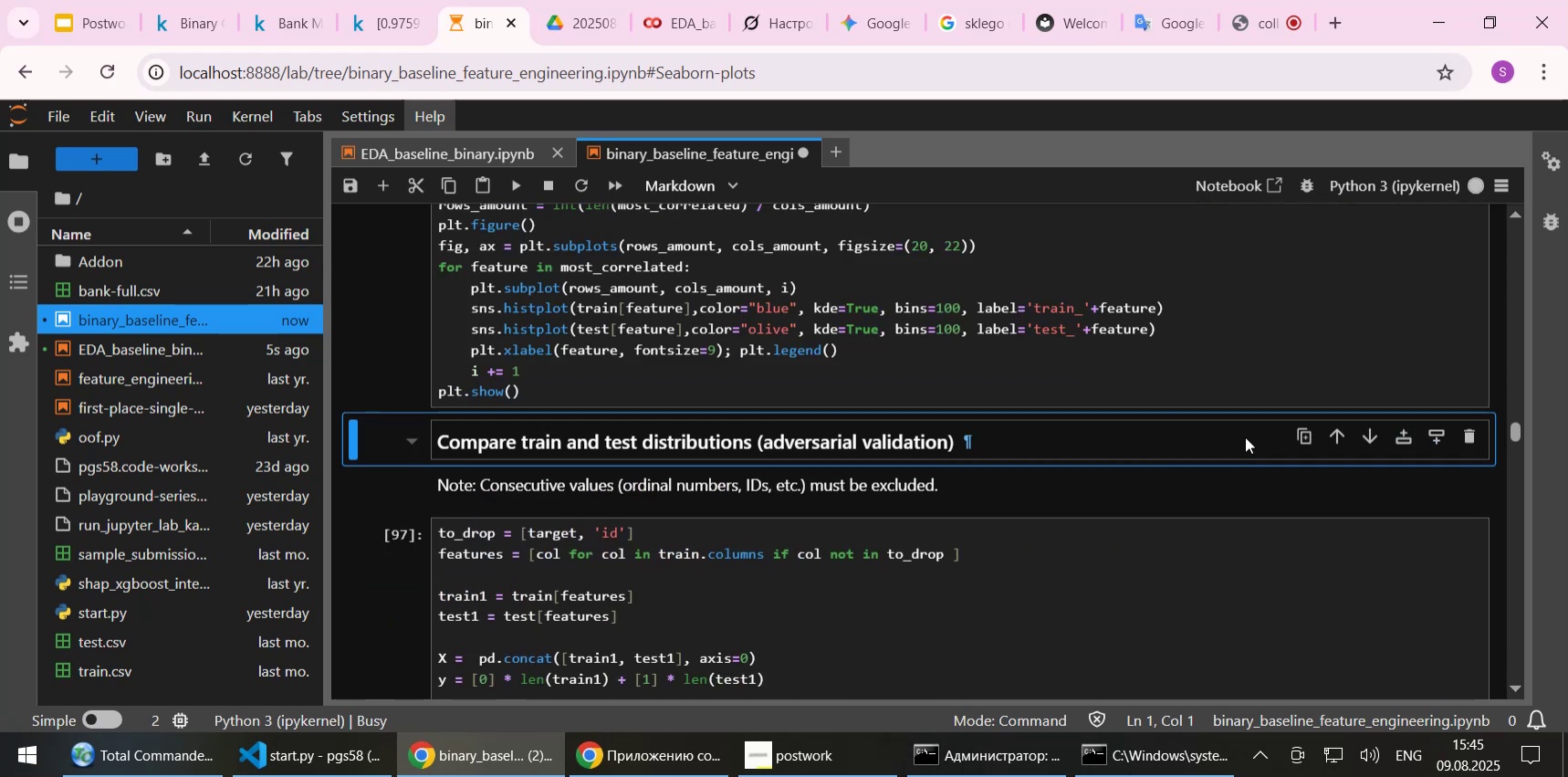 
scroll: coordinate [1224, 469], scroll_direction: up, amount: 2.0
 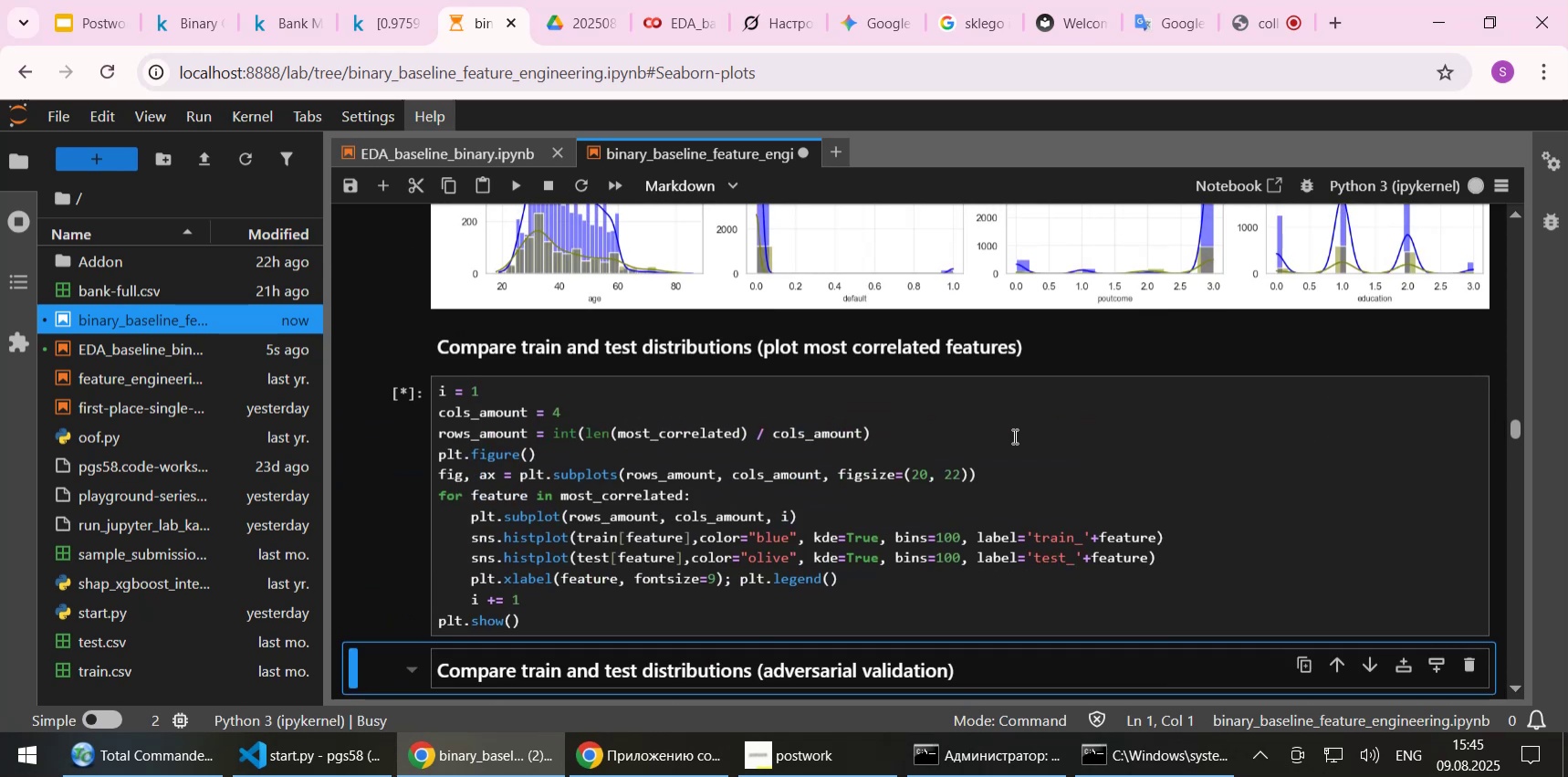 
key(Control+S)
 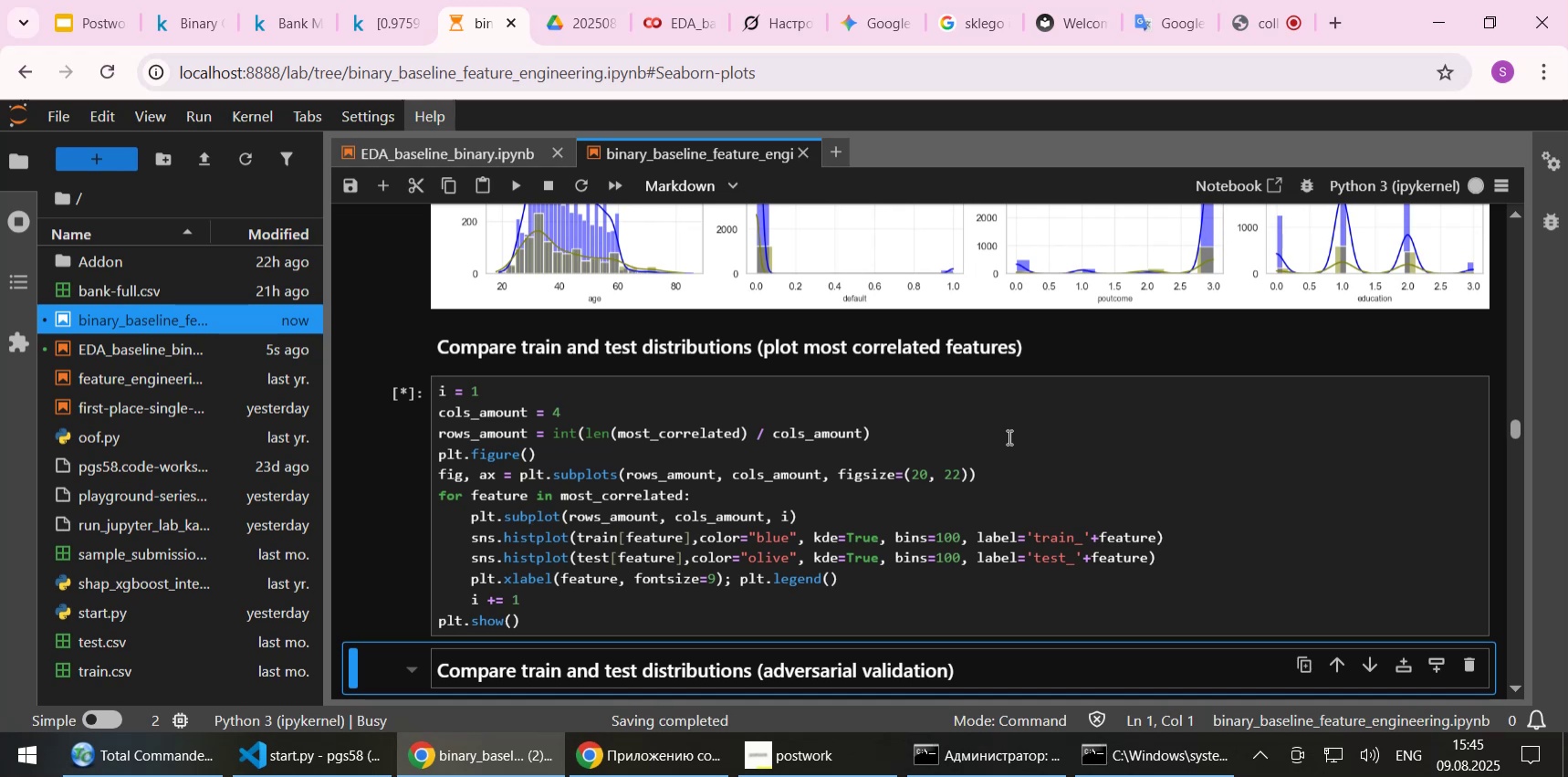 
scroll: coordinate [946, 424], scroll_direction: down, amount: 2.0
 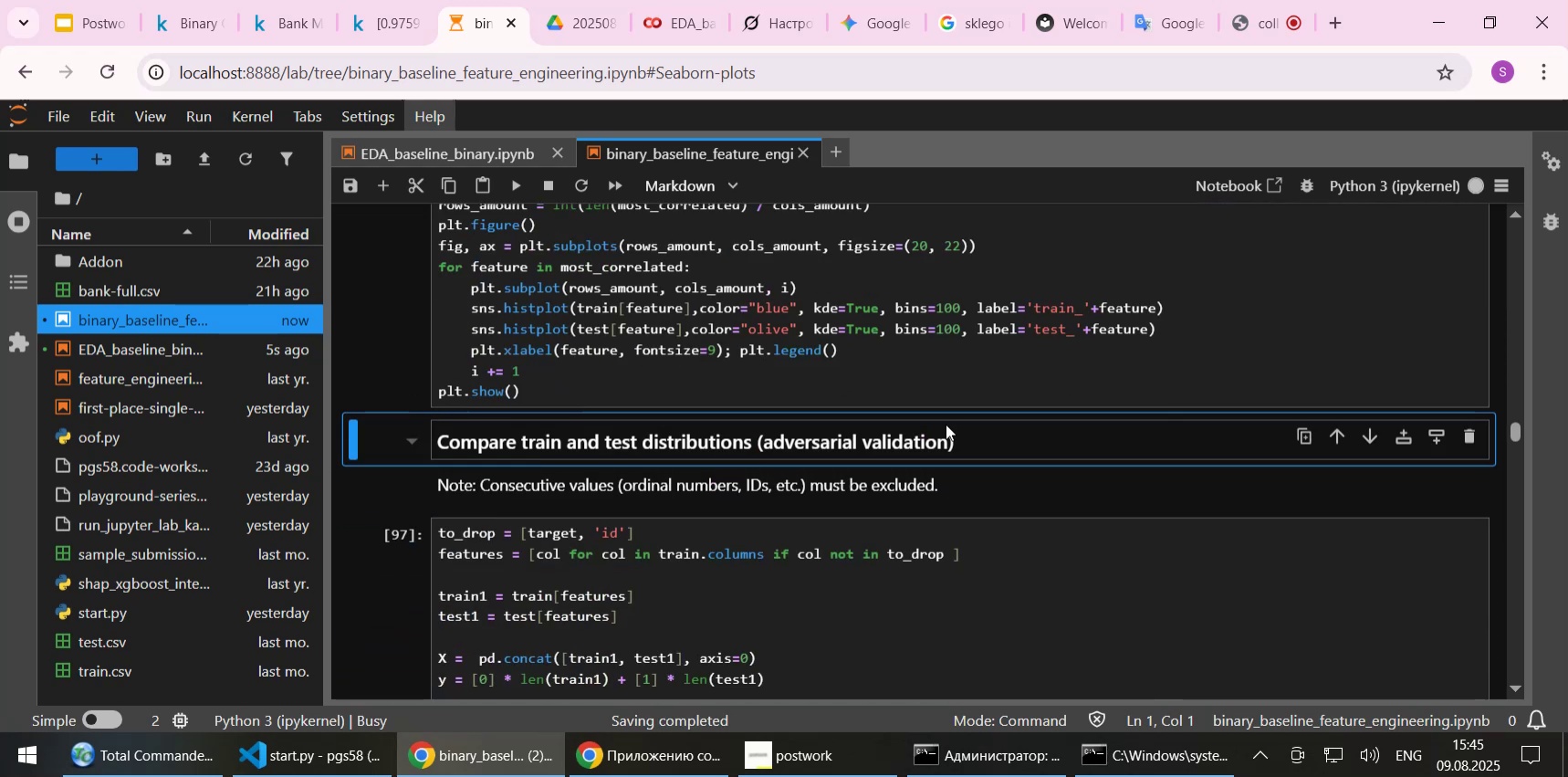 
scroll: coordinate [946, 424], scroll_direction: up, amount: 1.0
 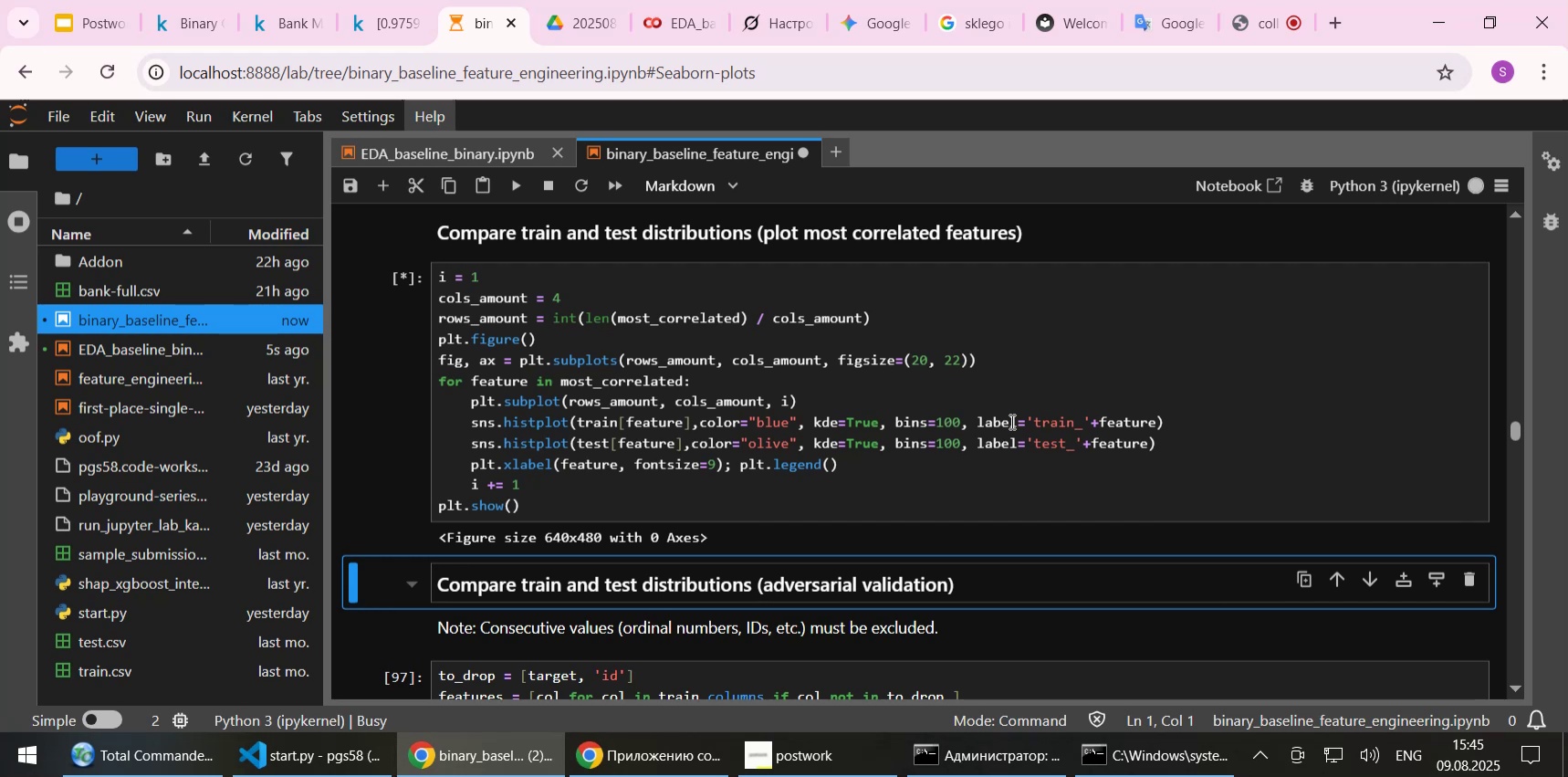 
wait(7.66)
 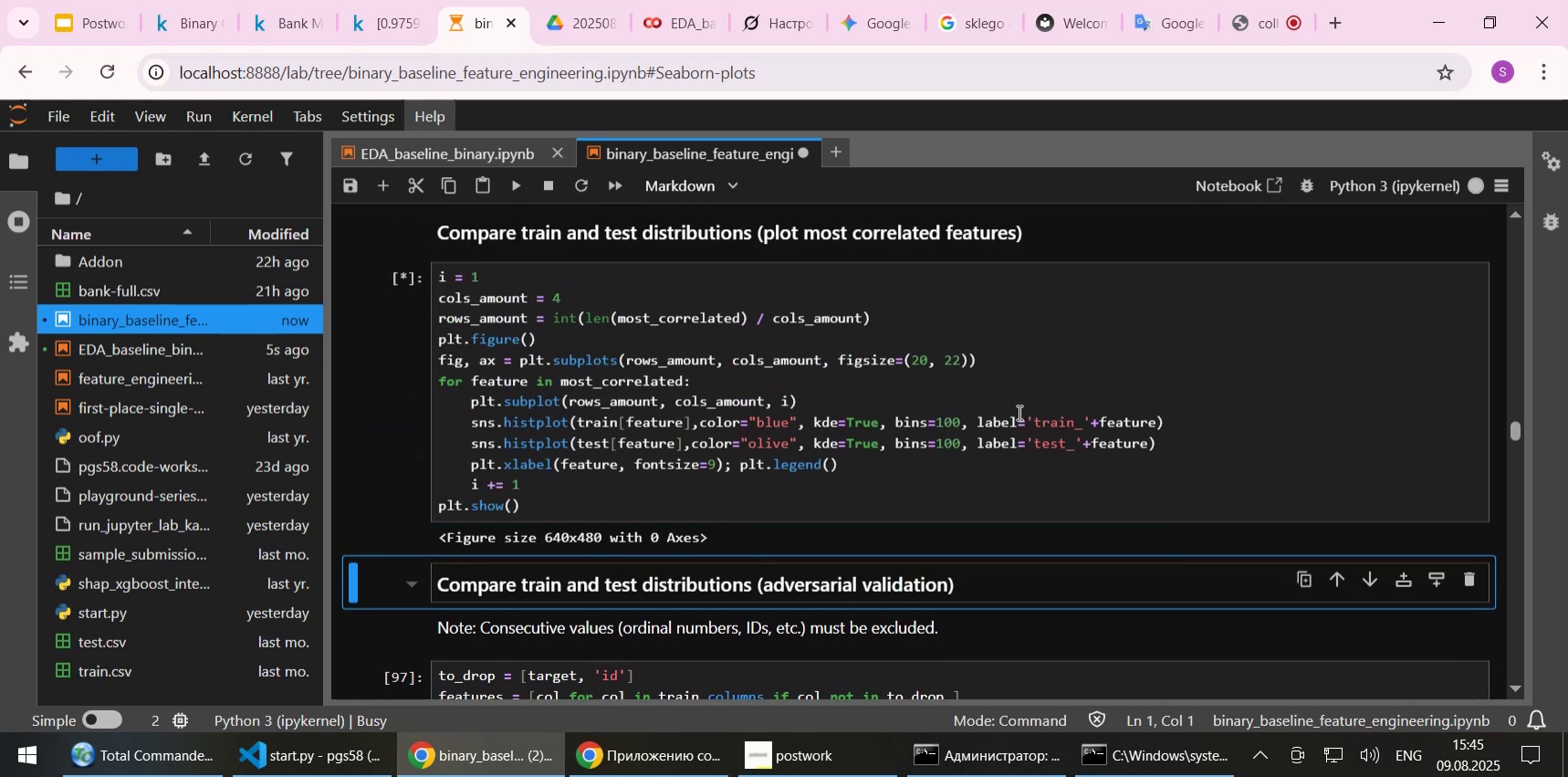 
scroll: coordinate [410, 482], scroll_direction: down, amount: 7.0
 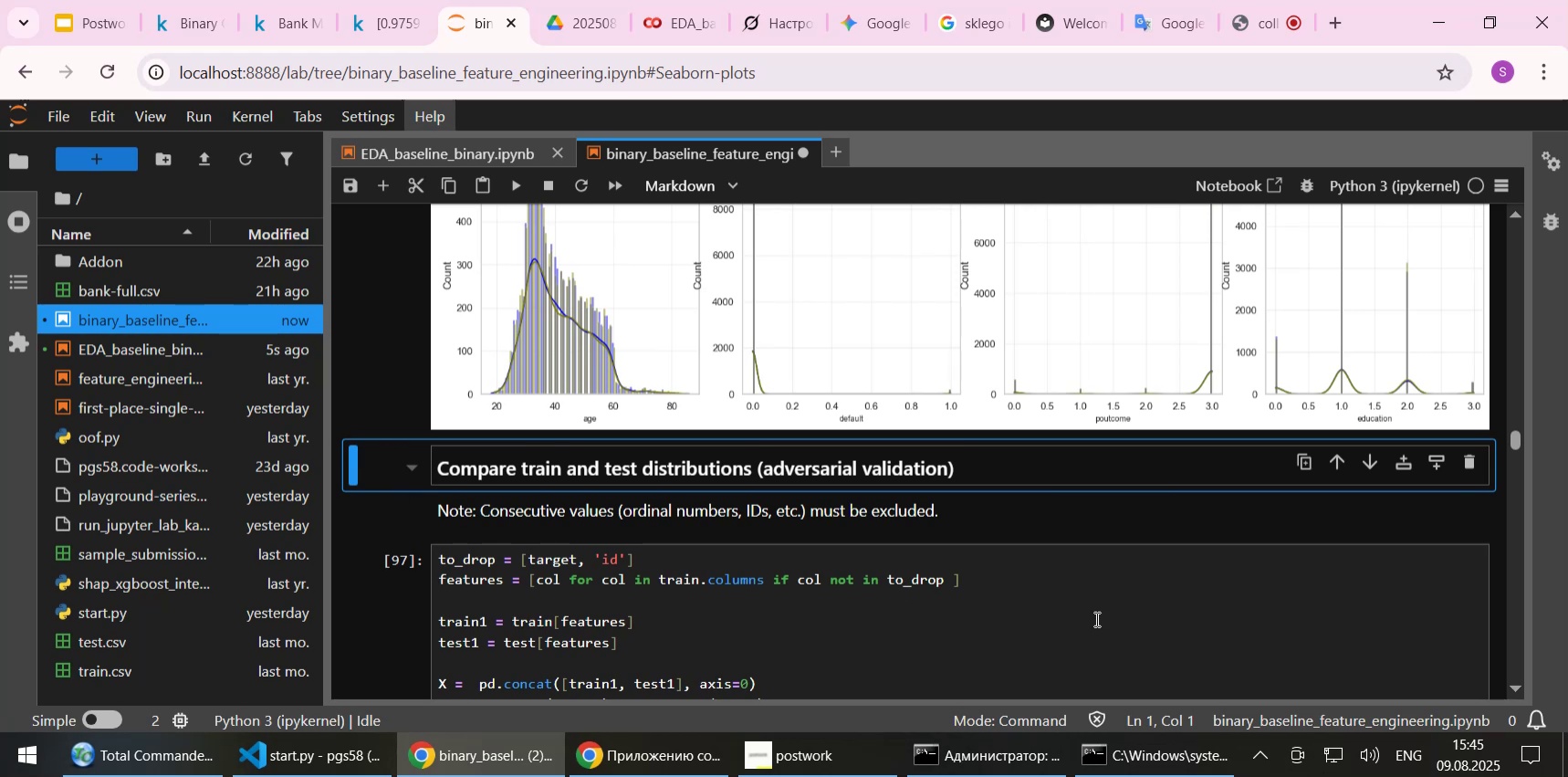 
left_click([1056, 478])
 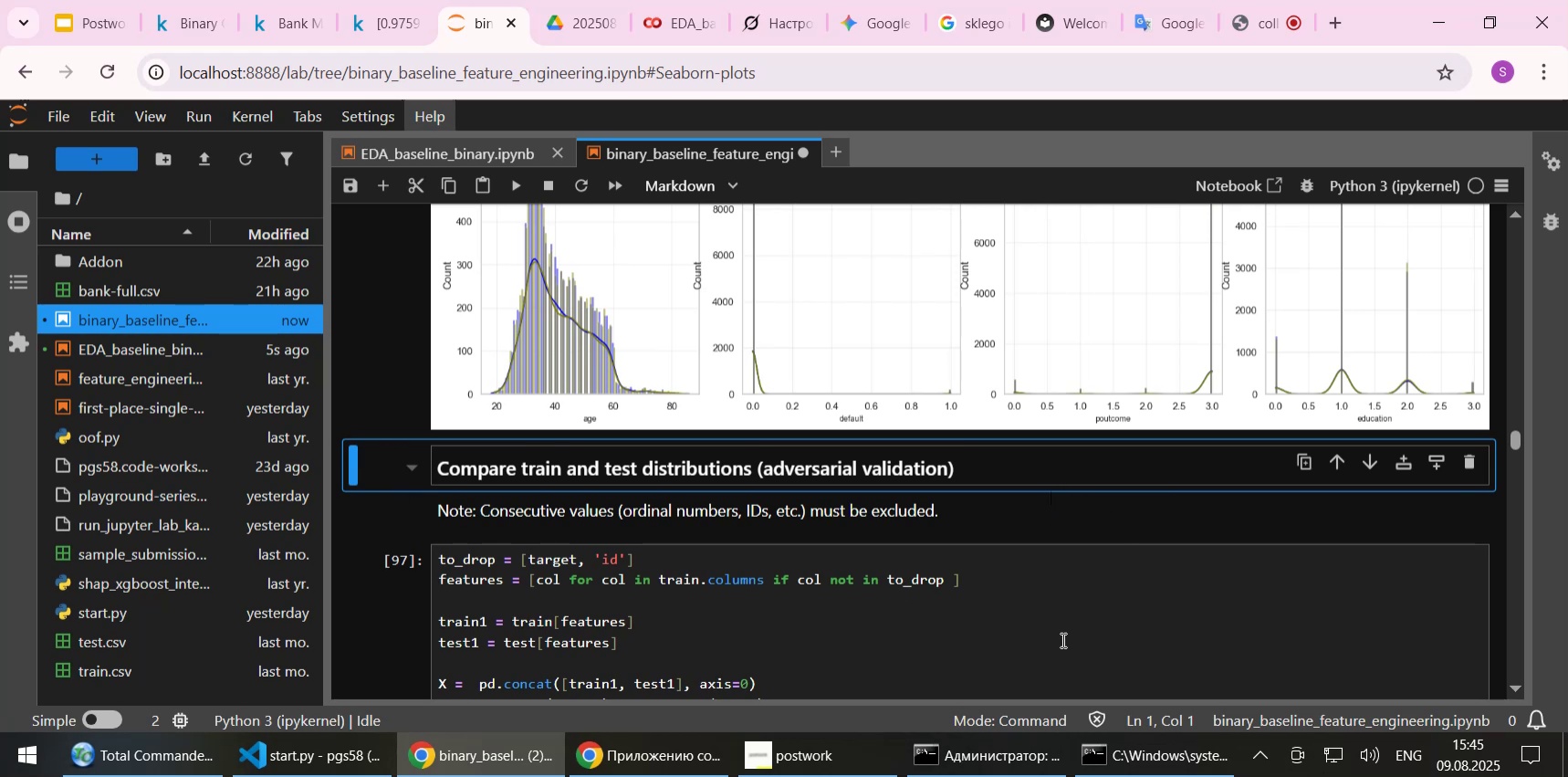 
key(Shift+Enter)
 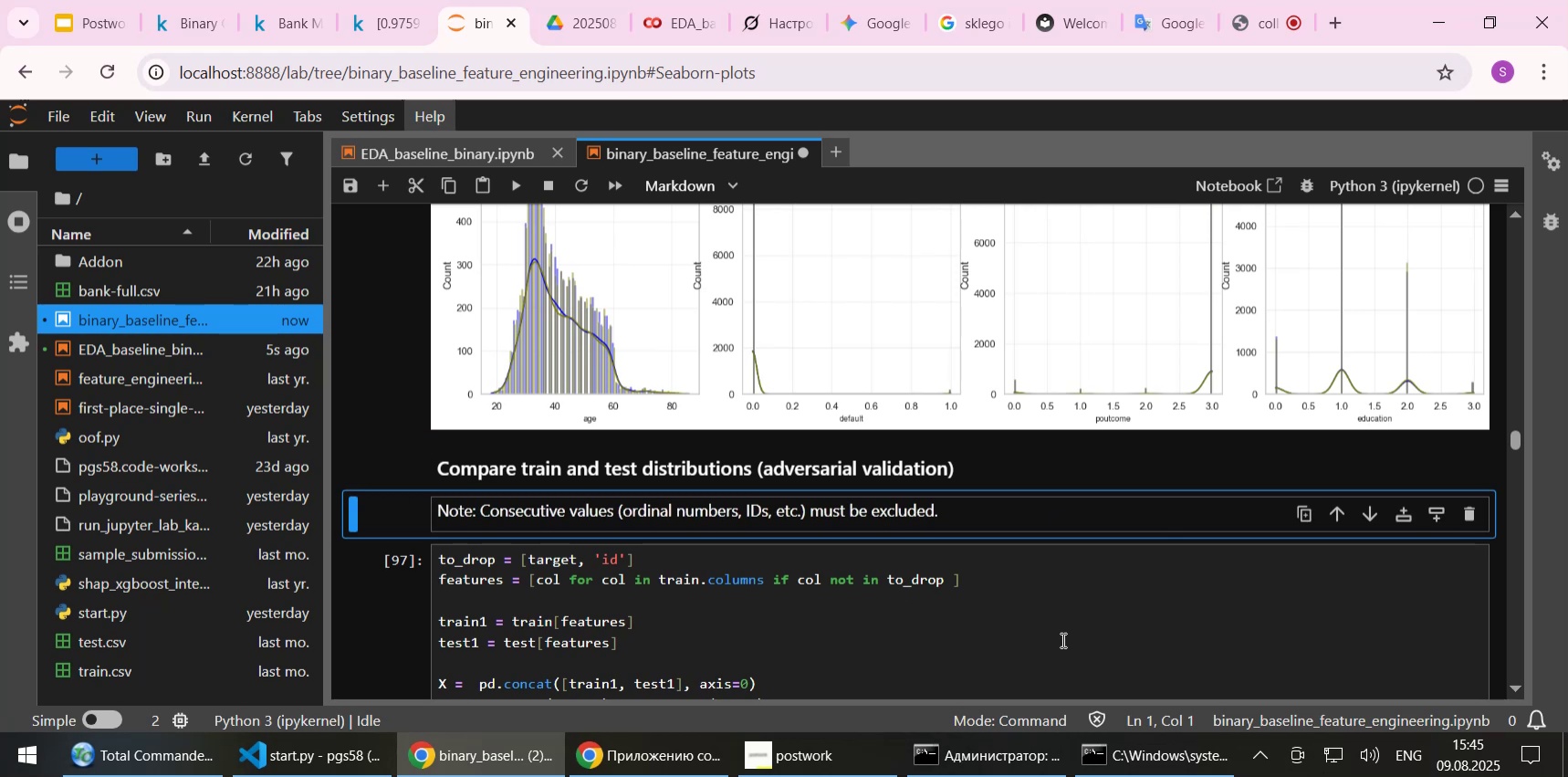 
scroll: coordinate [1071, 550], scroll_direction: down, amount: 2.0
 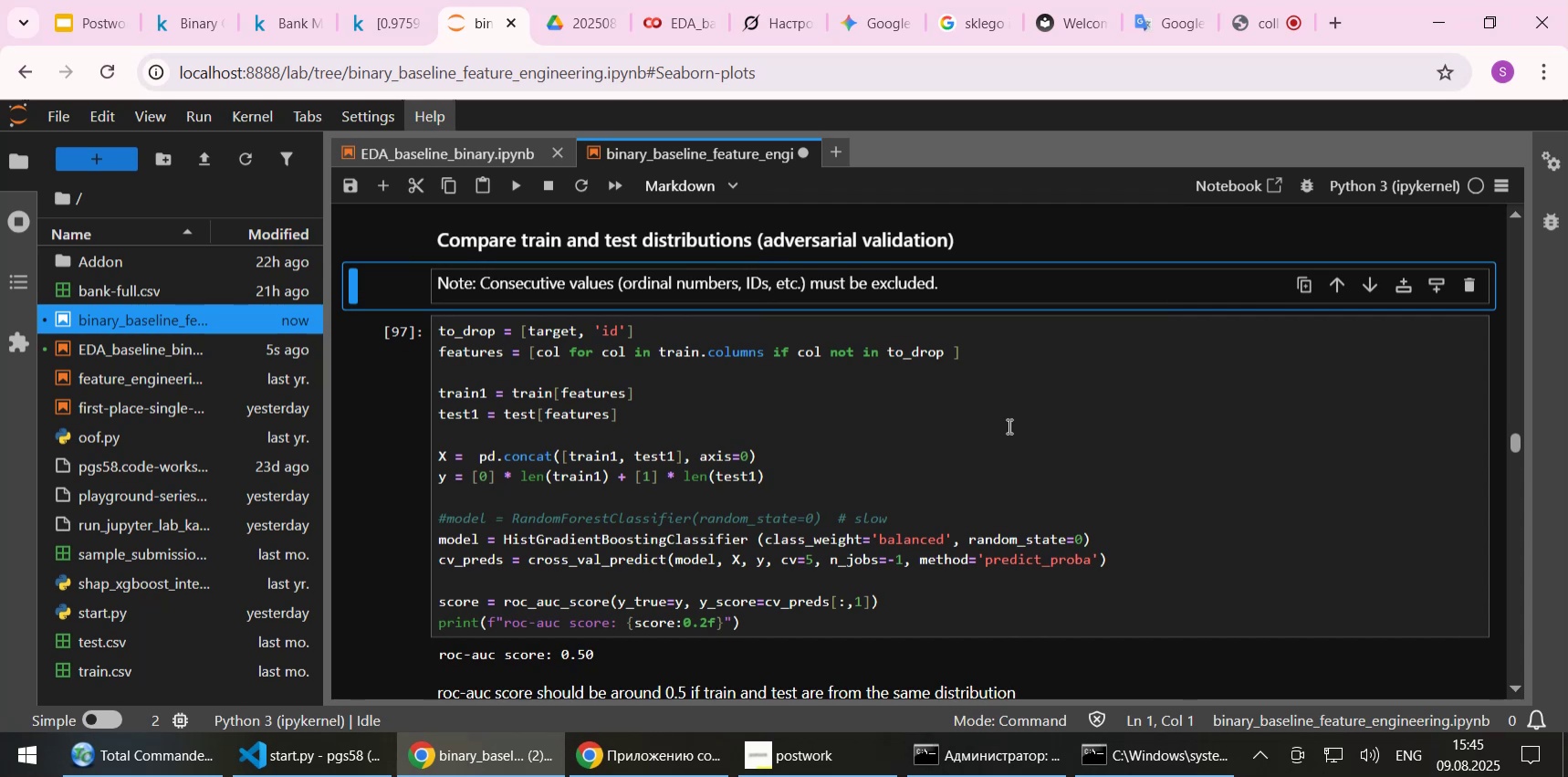 
key(Shift+Enter)
 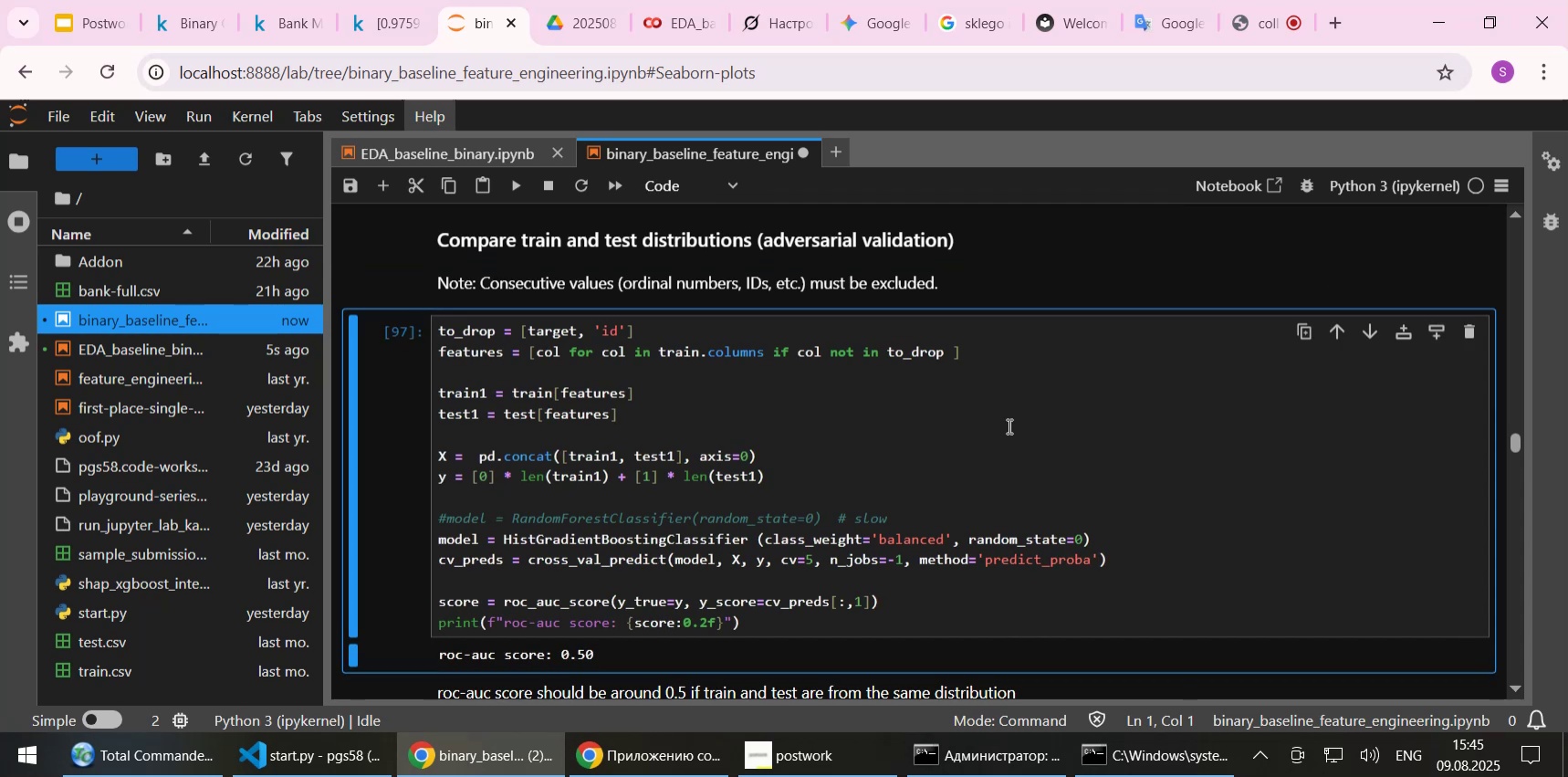 
key(Shift+Enter)
 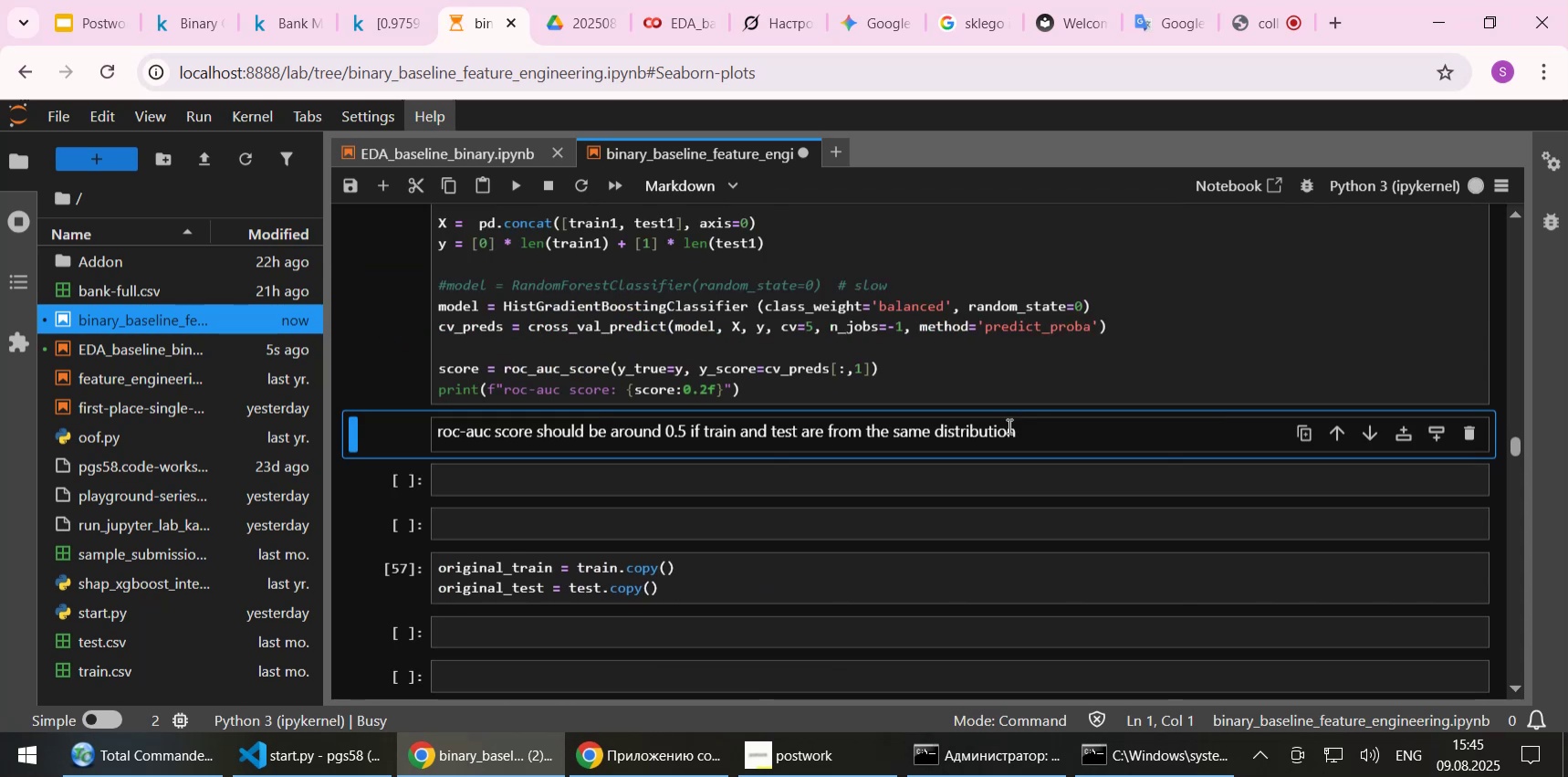 
scroll: coordinate [1008, 425], scroll_direction: up, amount: 2.0
 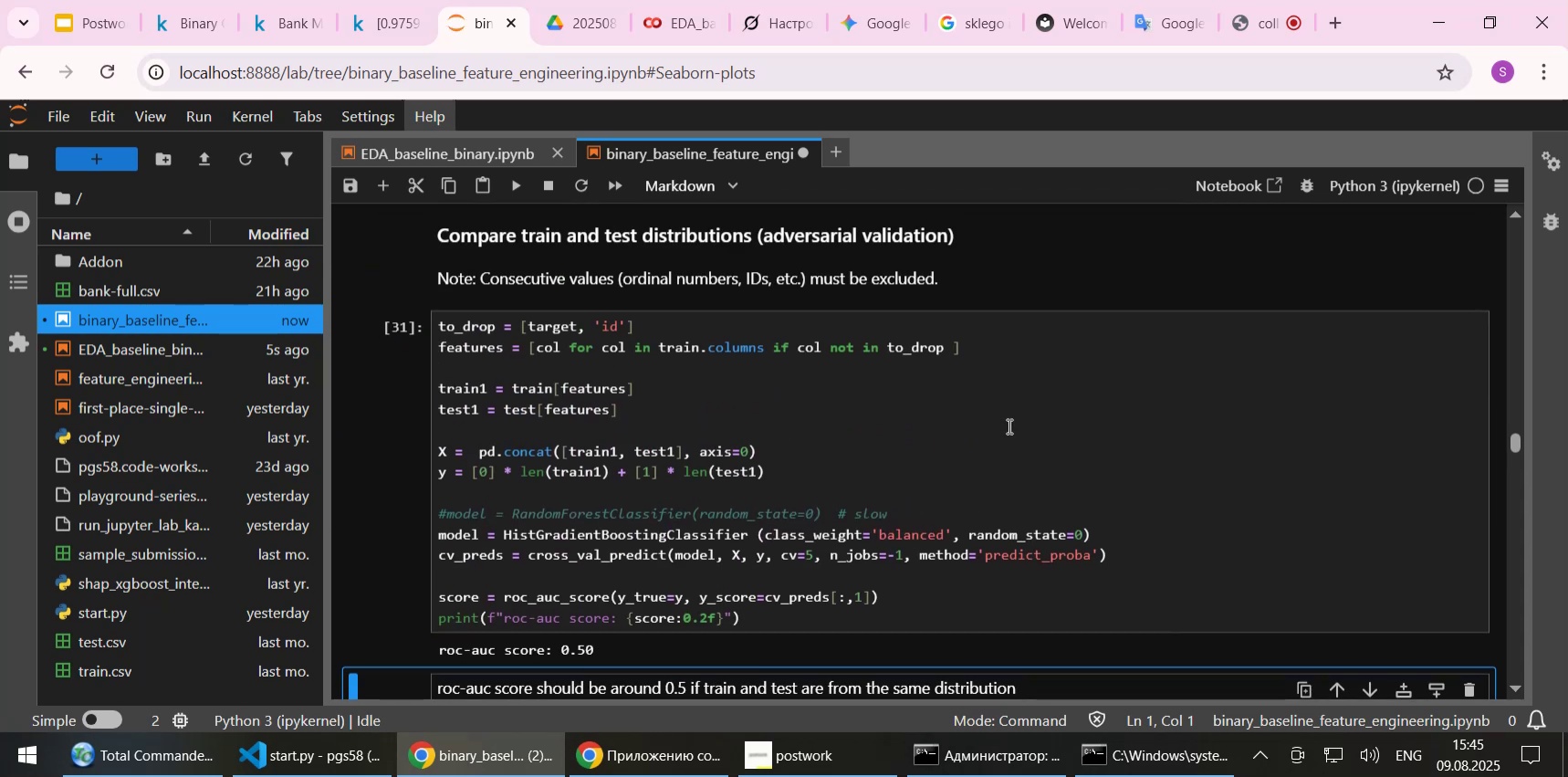 
scroll: coordinate [999, 437], scroll_direction: down, amount: 2.0
 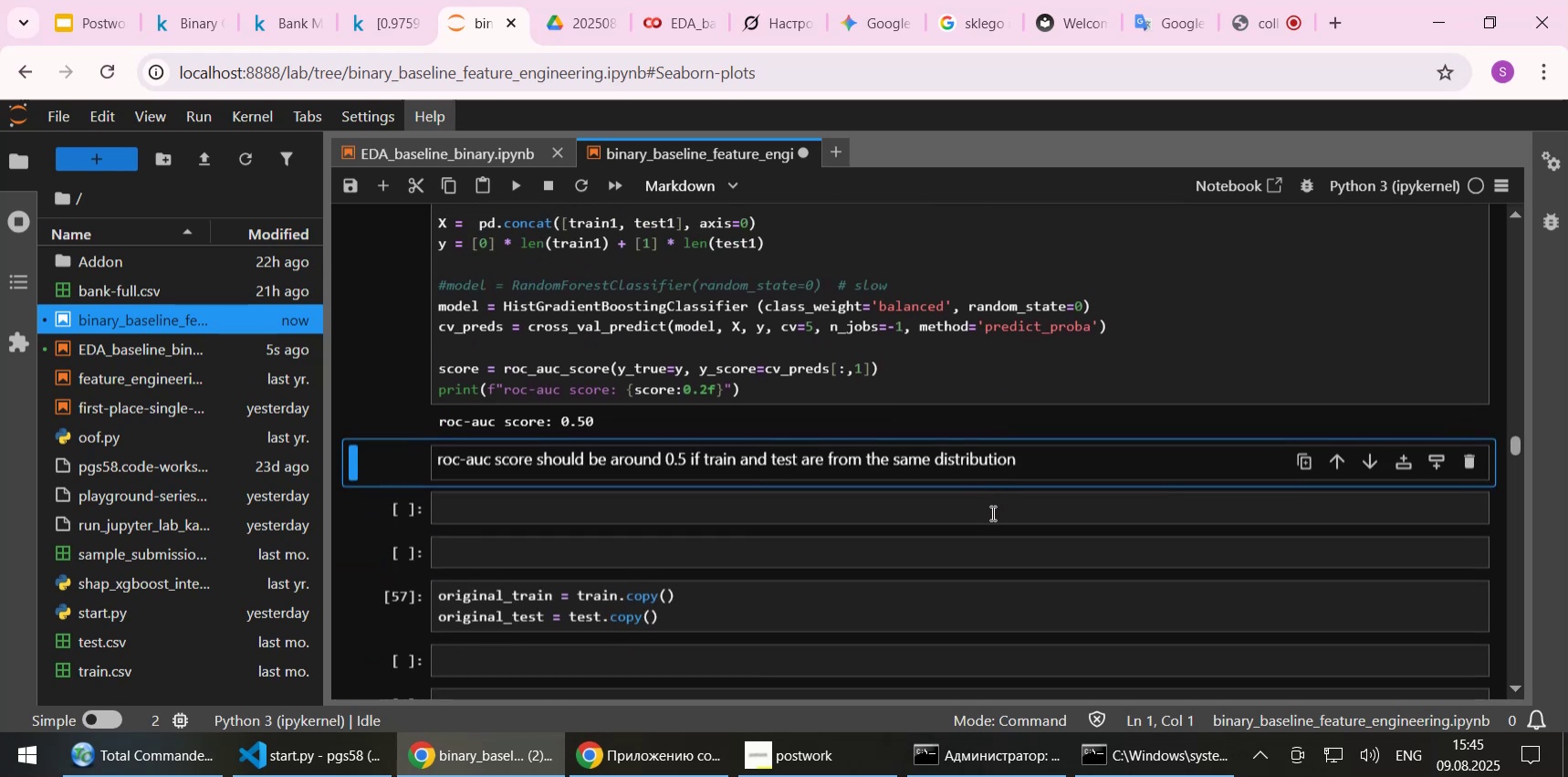 
key(Shift+Enter)
 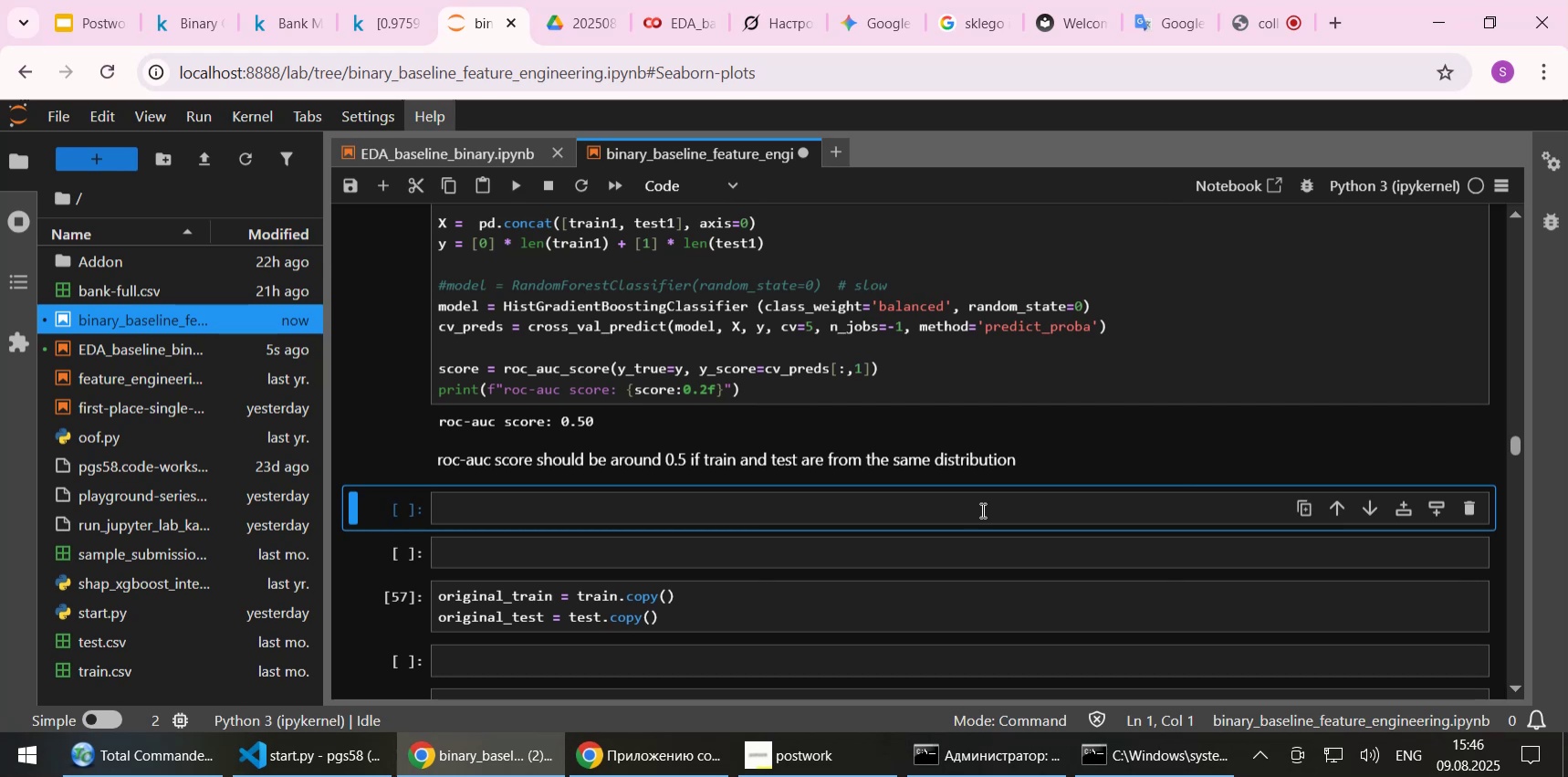 
wait(11.85)
 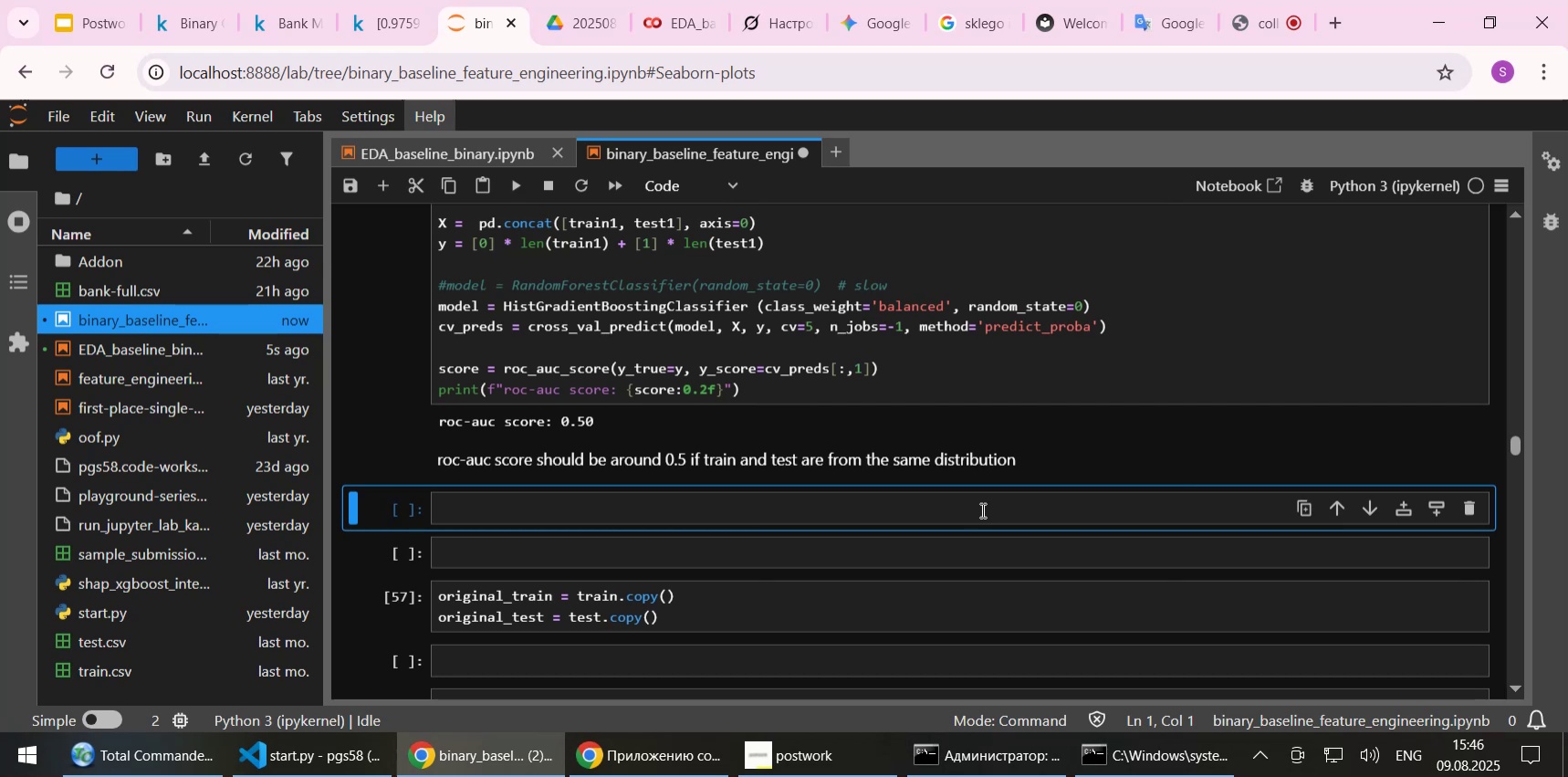 
scroll: coordinate [976, 526], scroll_direction: up, amount: 2.0
 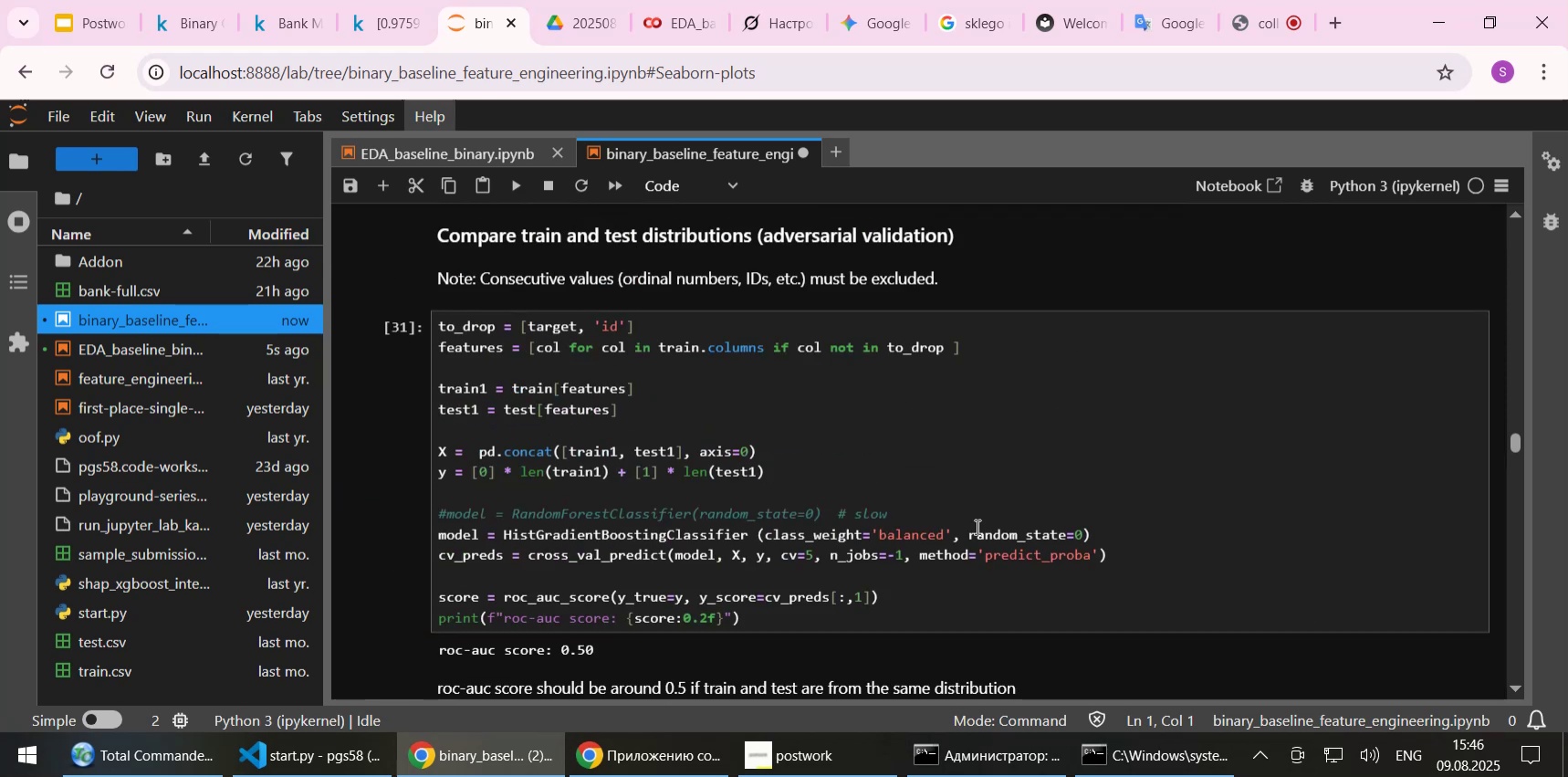 
scroll: coordinate [976, 526], scroll_direction: down, amount: 2.0
 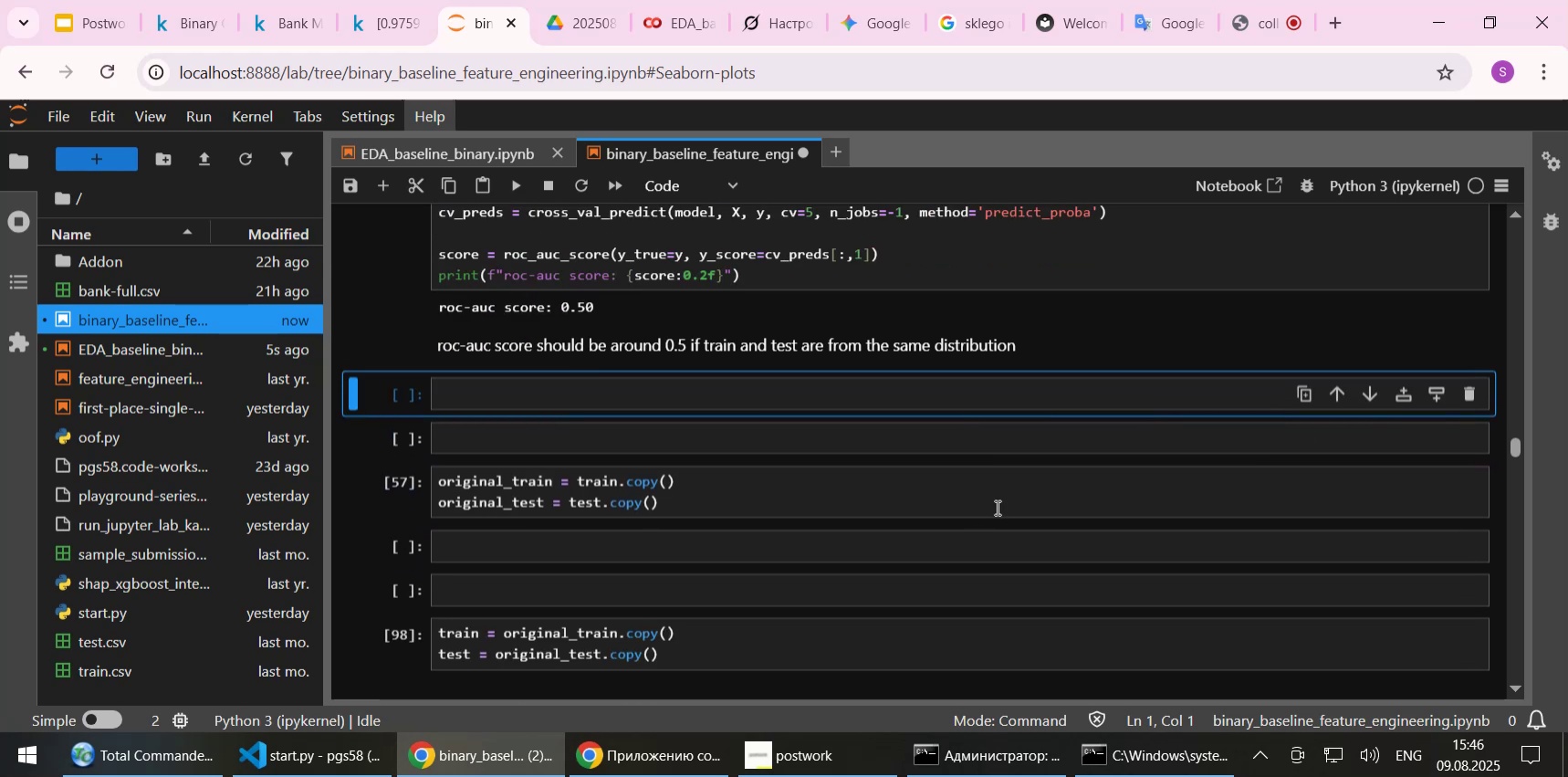 
key(Shift+Enter)
 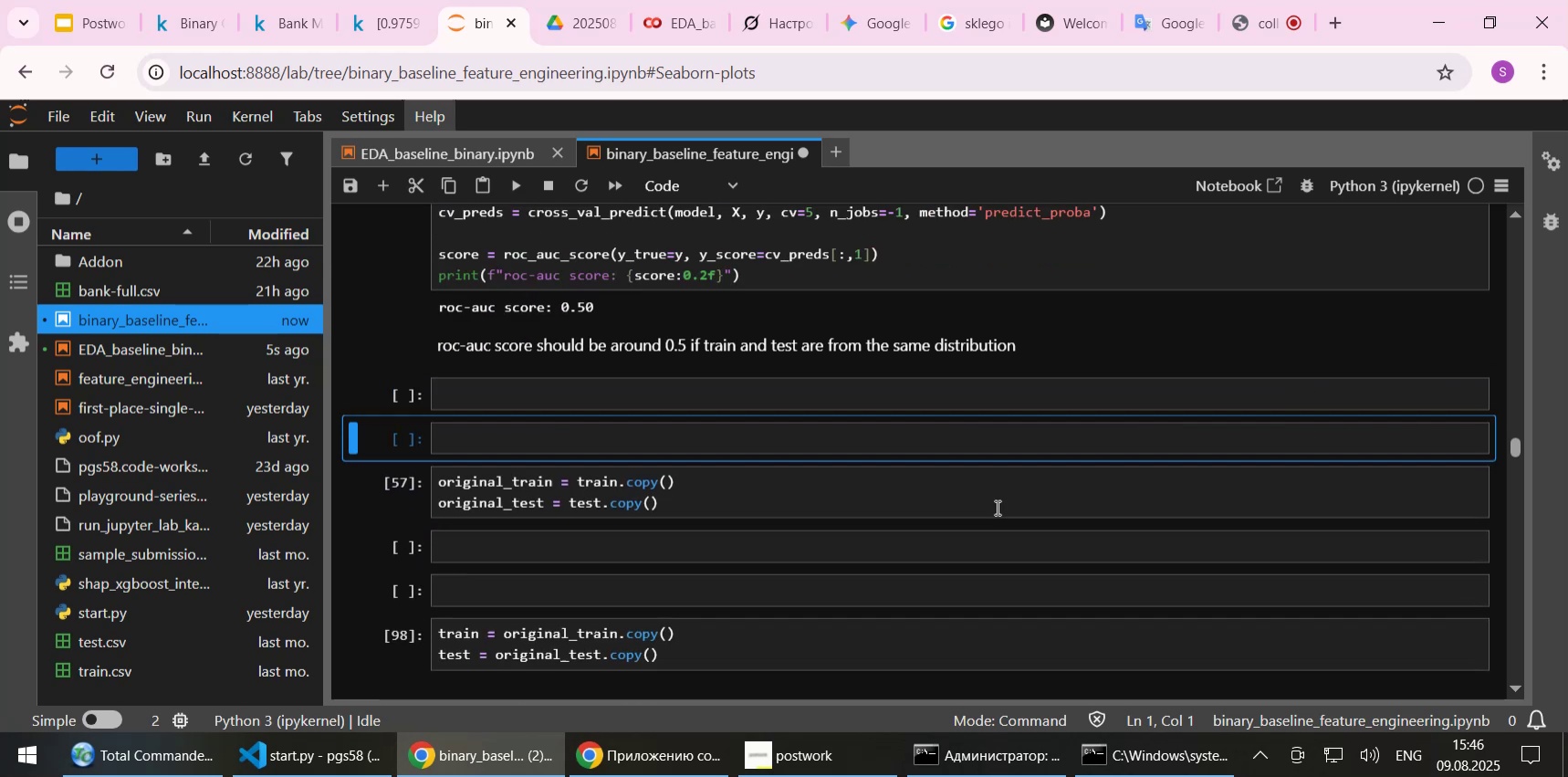 
key(Shift+Enter)
 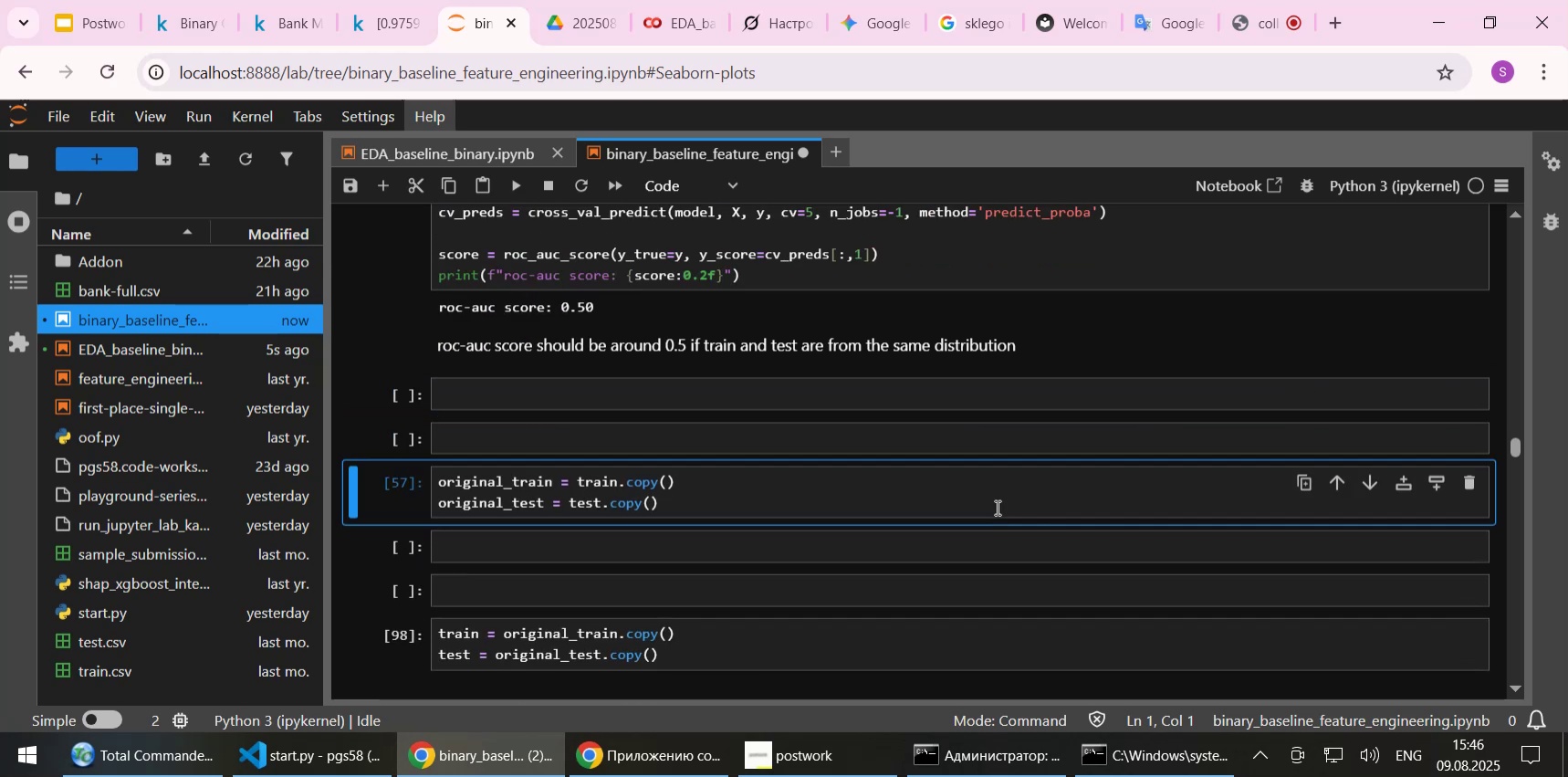 
key(Shift+Enter)
 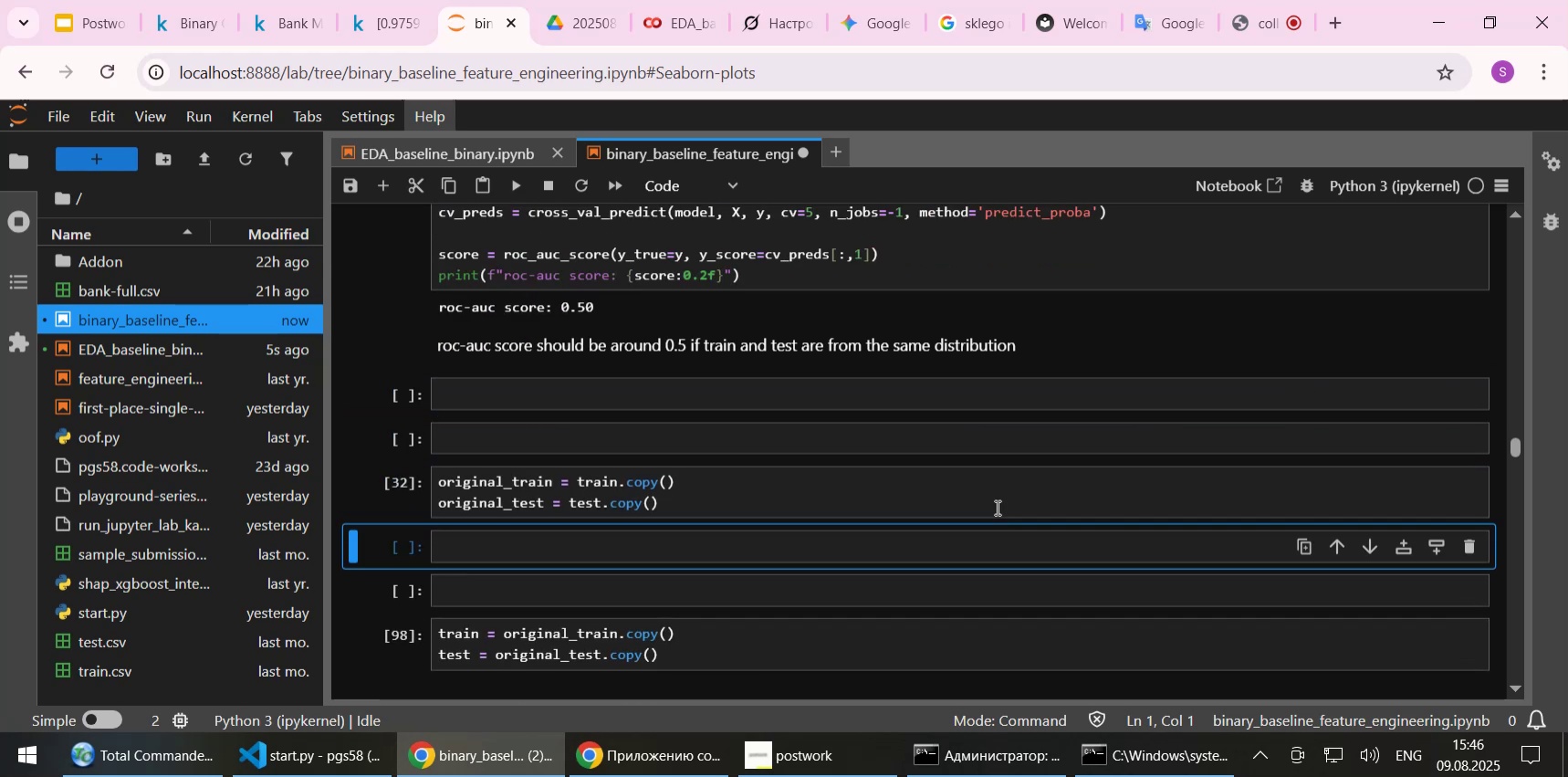 
scroll: coordinate [1038, 506], scroll_direction: down, amount: 1.0
 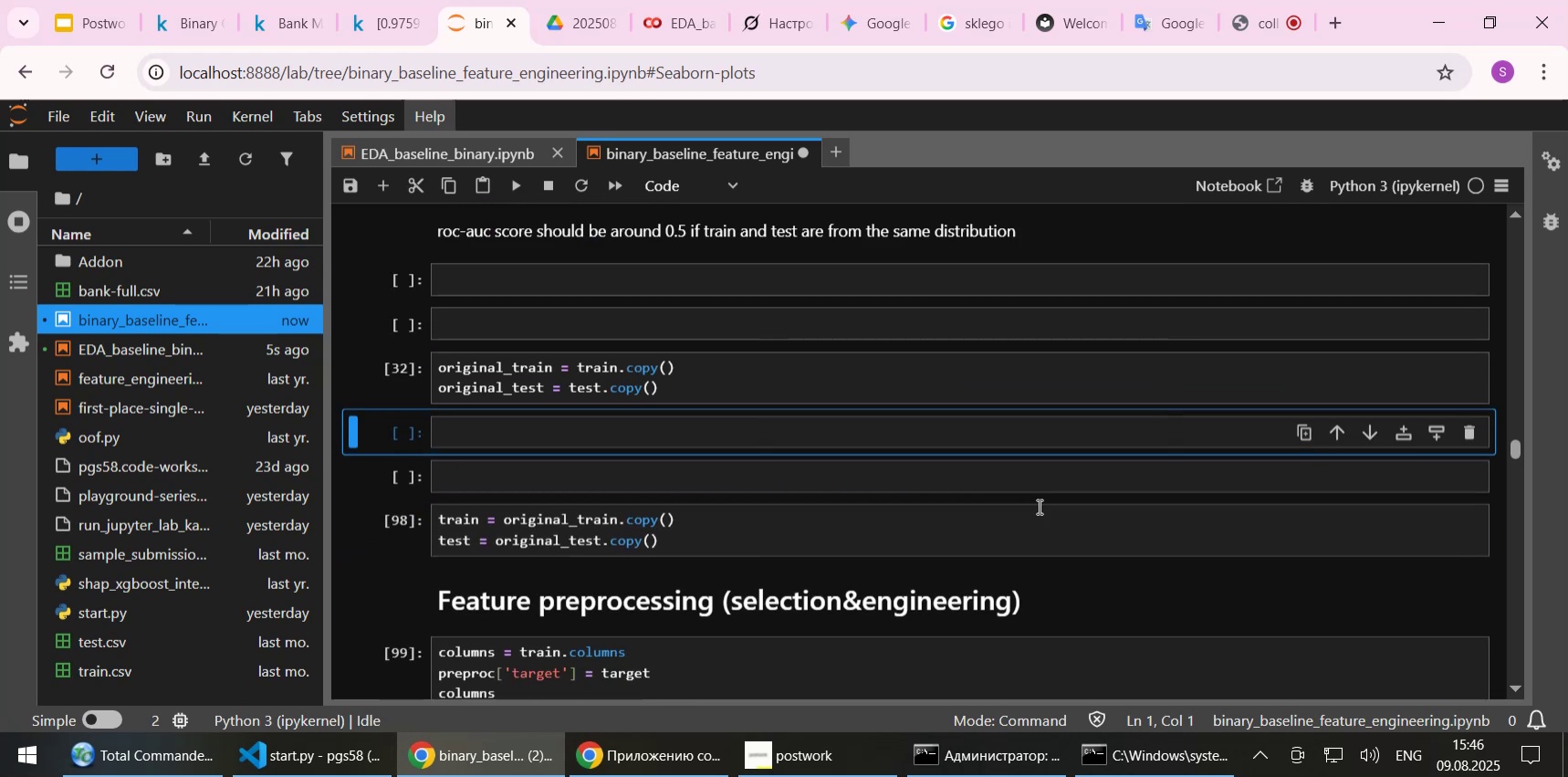 
key(Shift+Enter)
 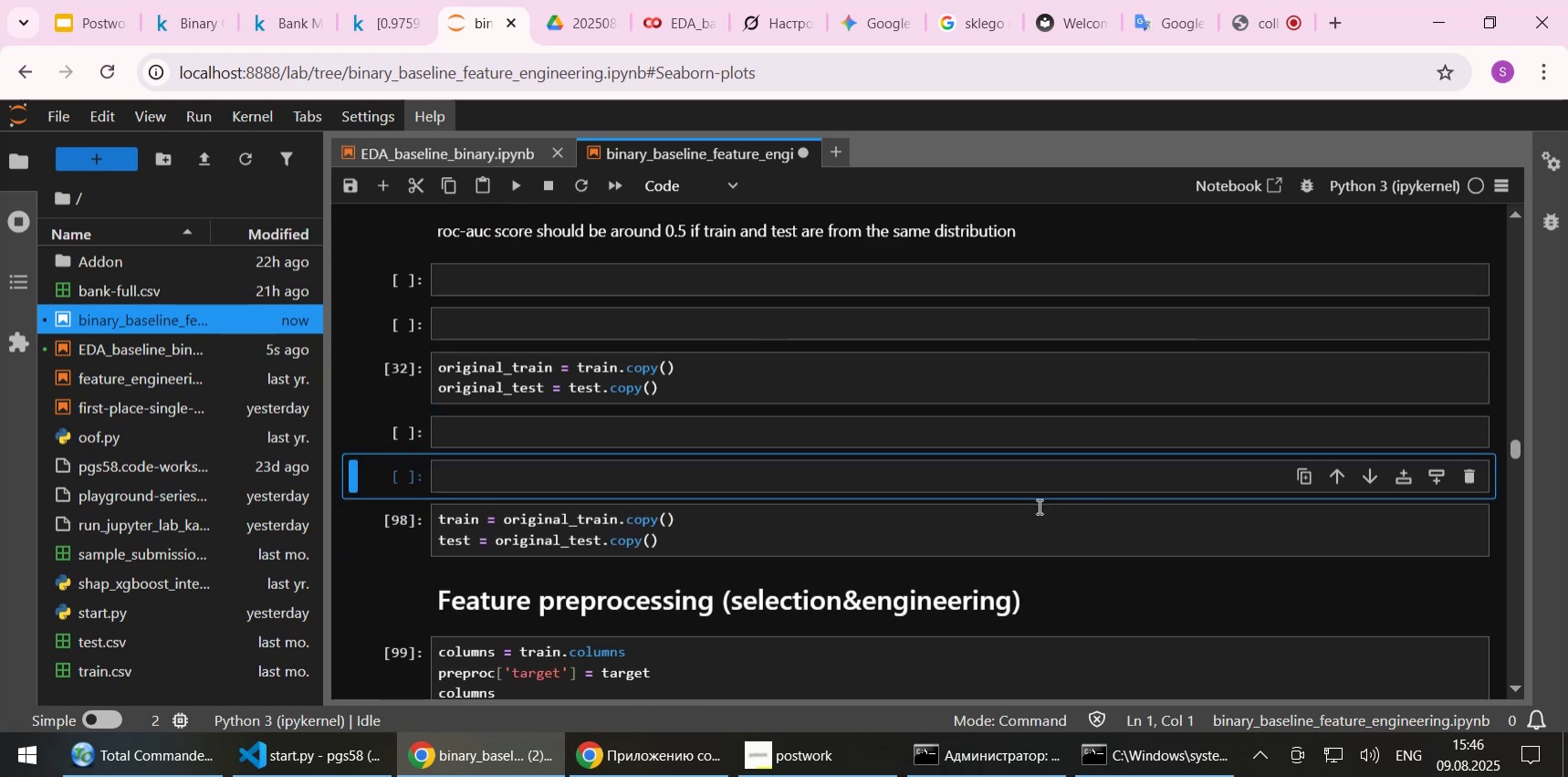 
key(Shift+Enter)
 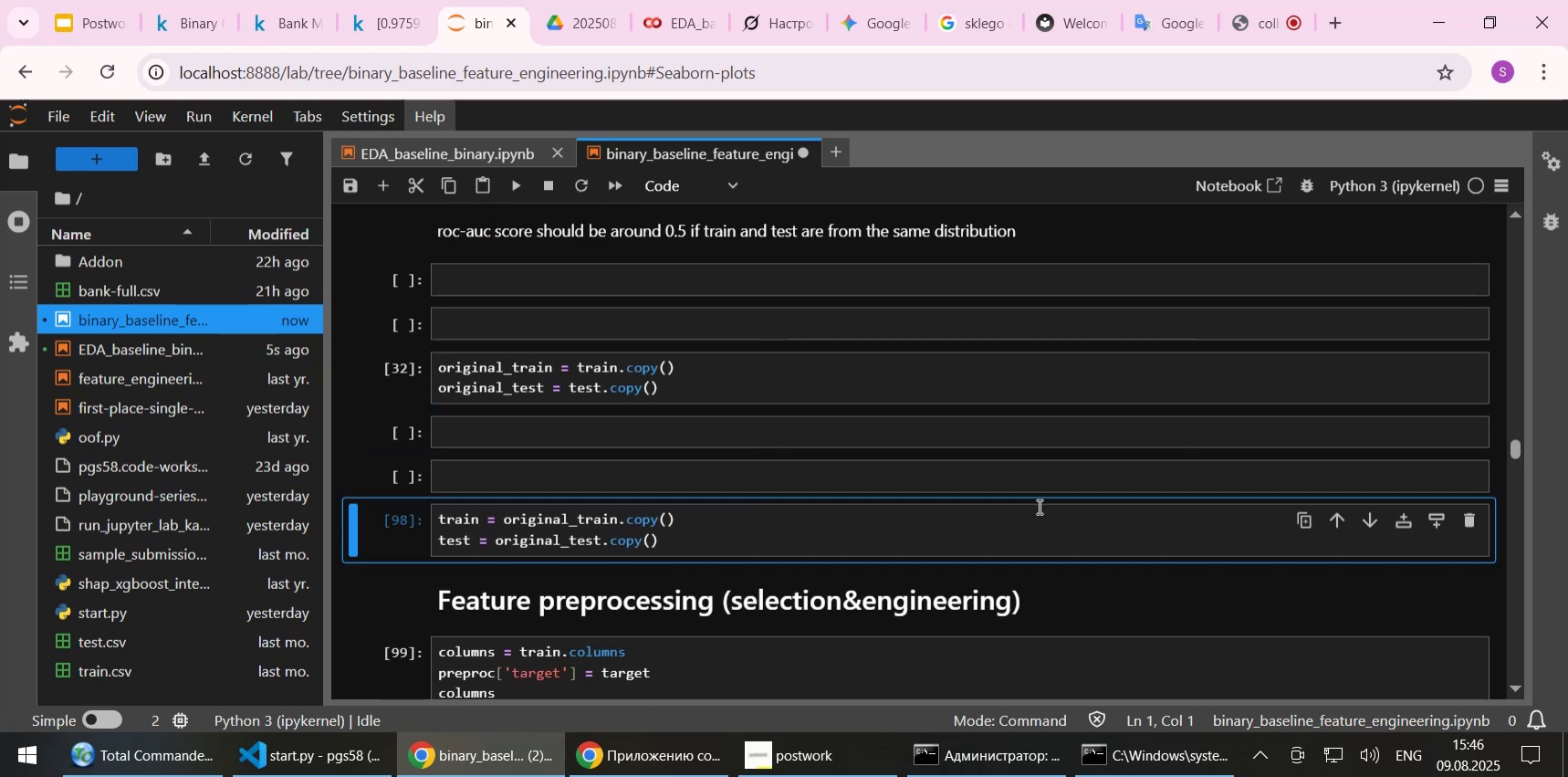 
key(Shift+ShiftLeft)
 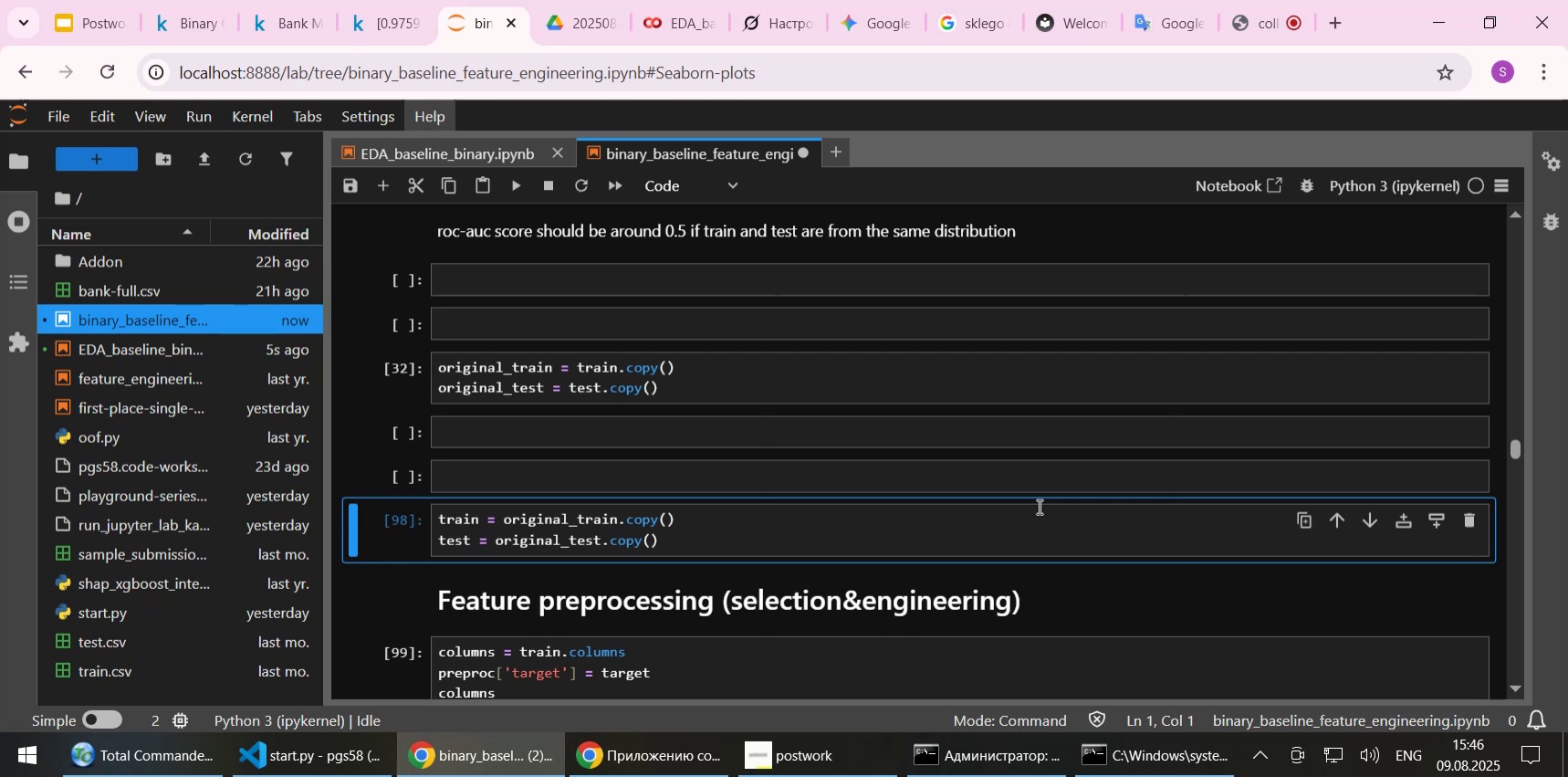 
key(Shift+Enter)
 